 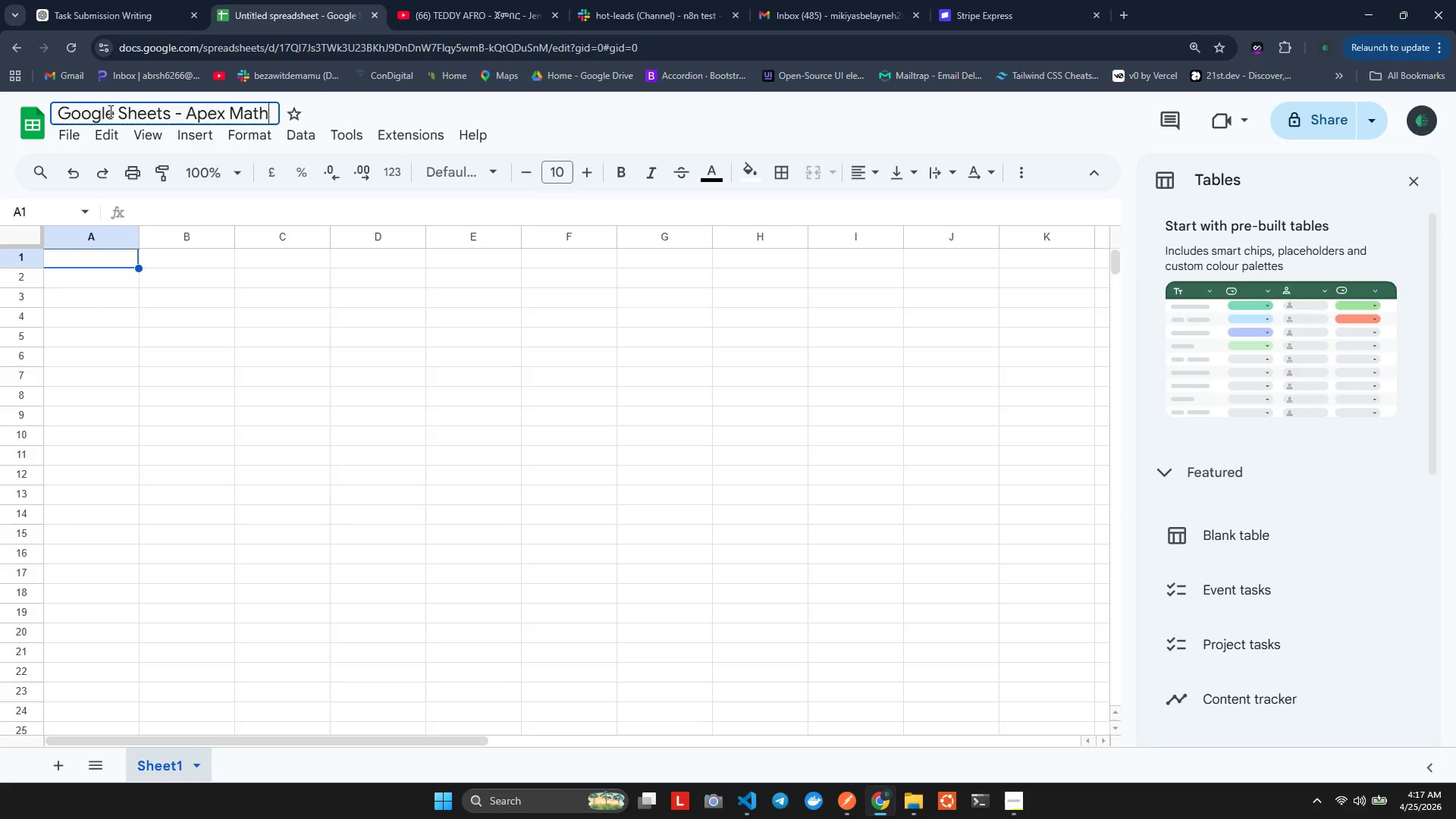 
left_click([394, 106])
 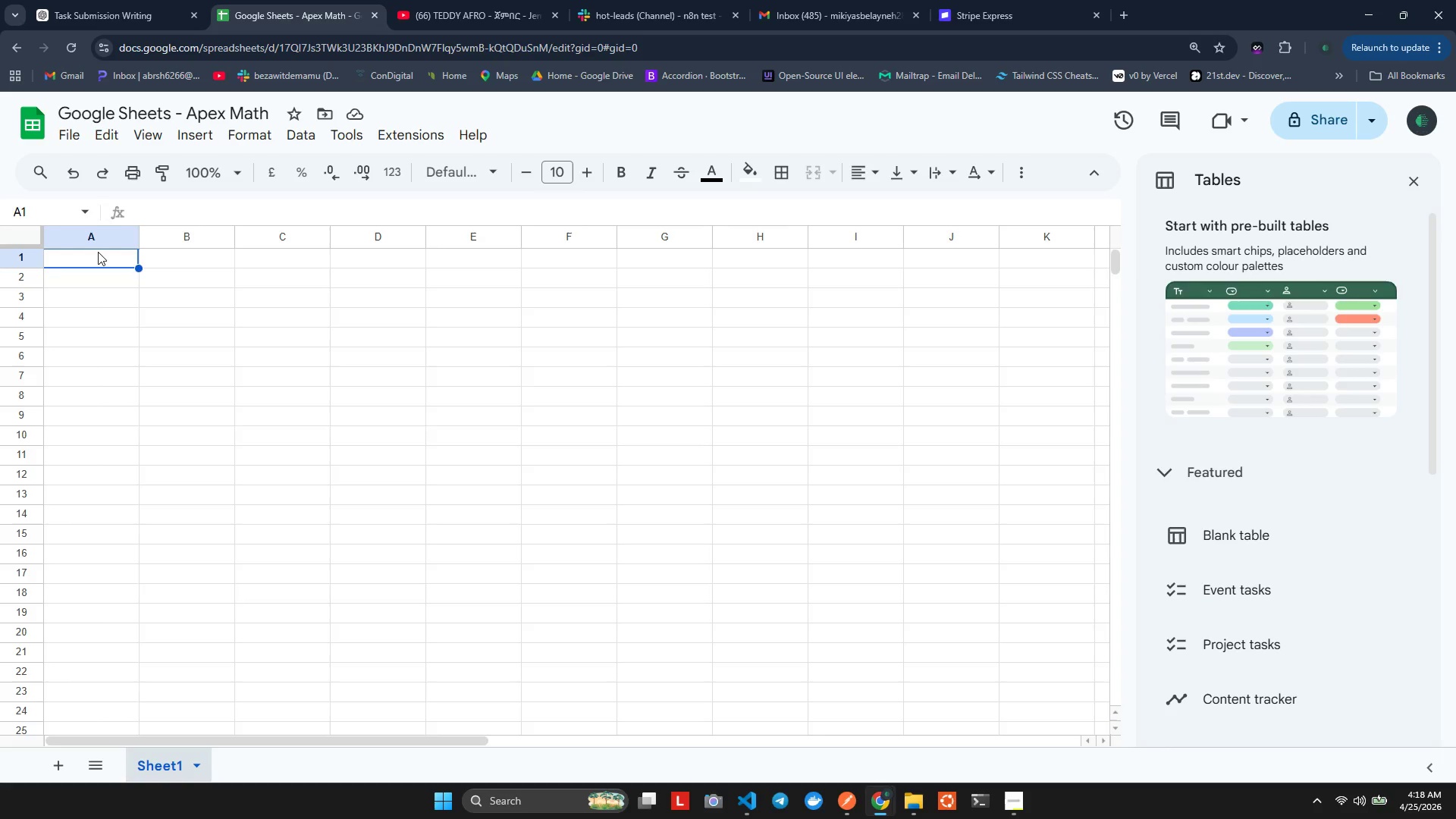 
wait(59.44)
 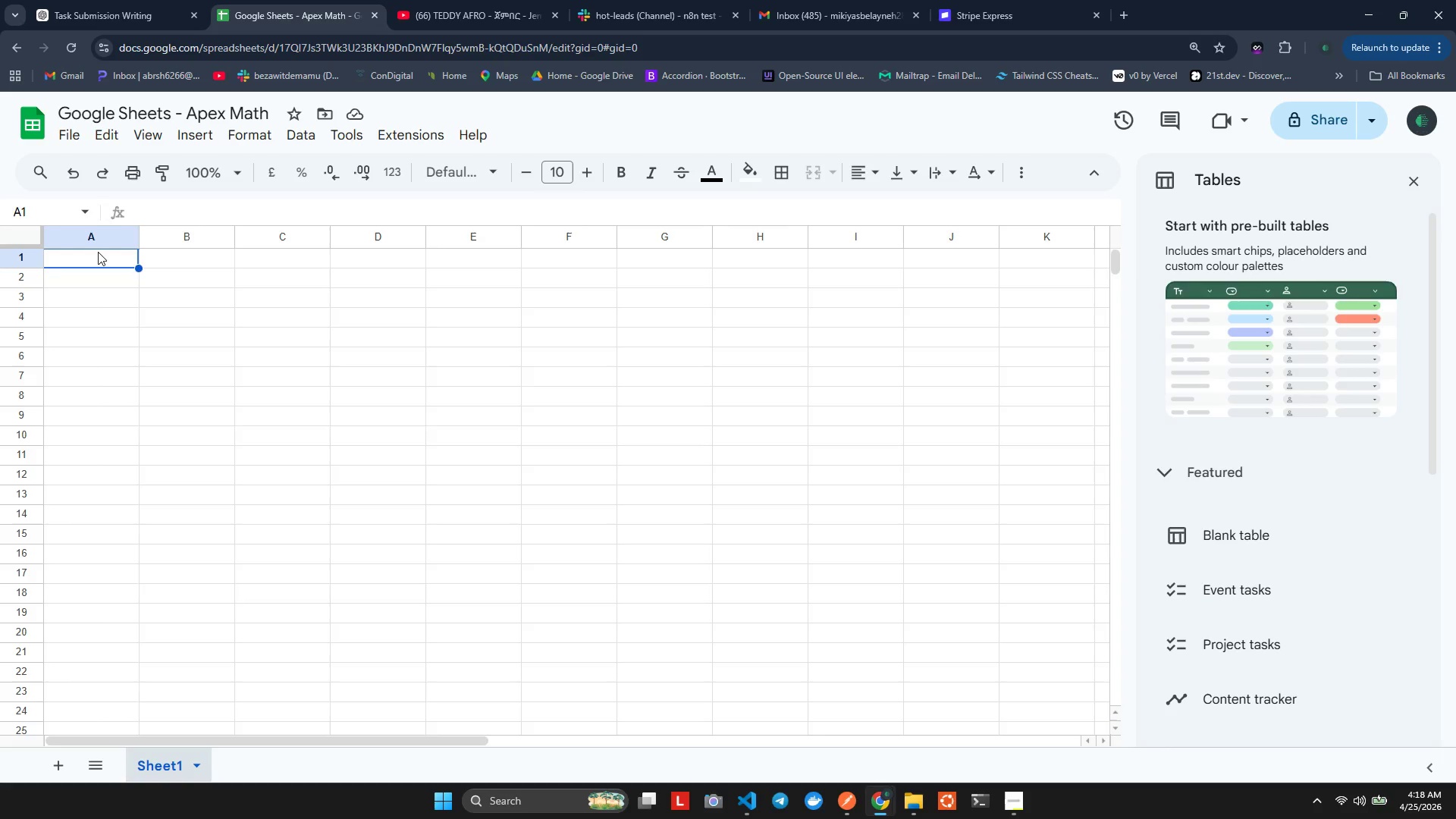 
key(Alt+AltLeft)
 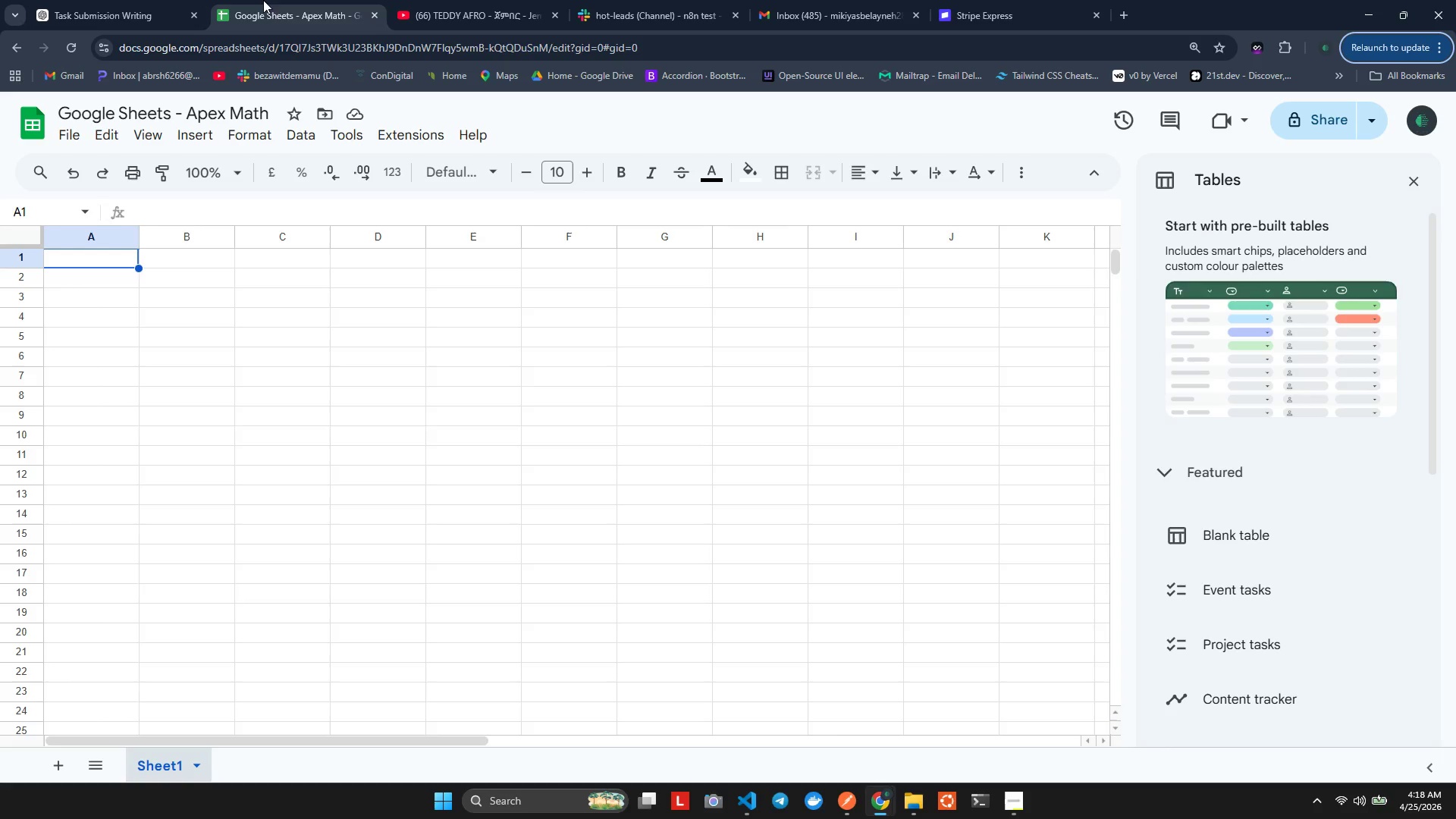 
key(Alt+Tab)
 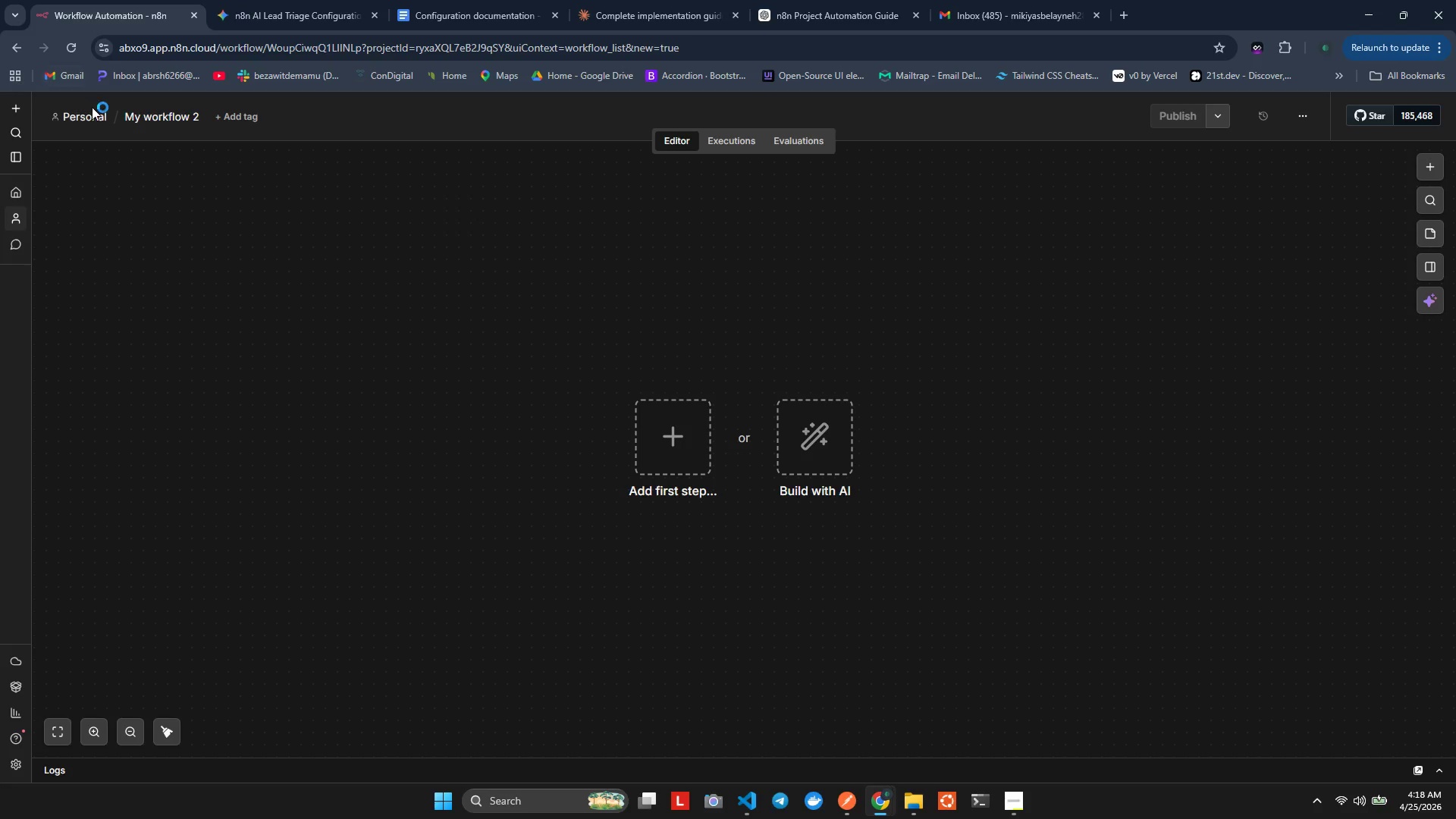 
left_click([172, 118])
 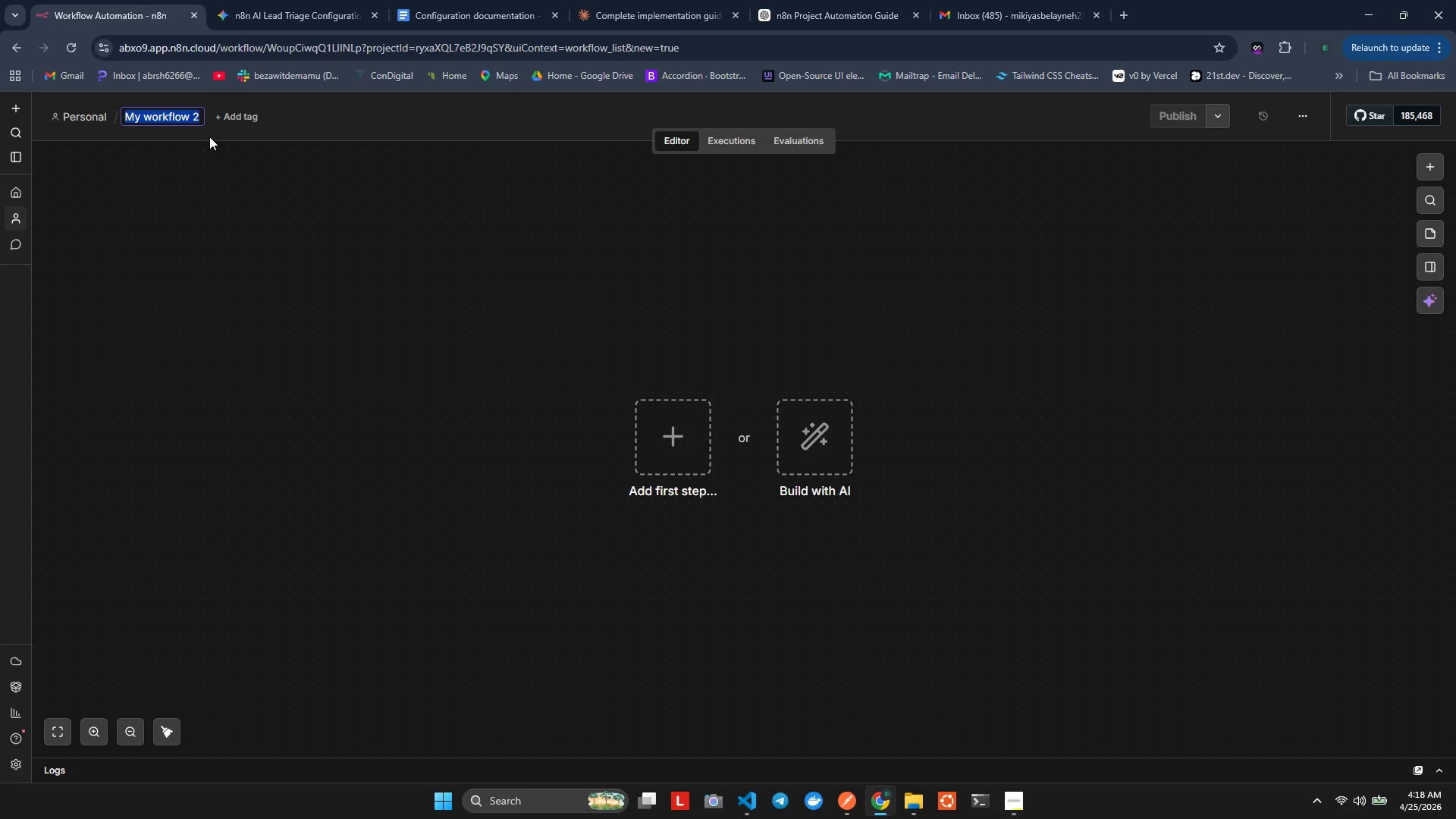 
type(Appex-)
key(Backspace)
type( p [NumLock][NumLock])
key(Backspace)
key(Backspace)
type(p )
key(Backspace)
key(Backspace)
type(- Math)
 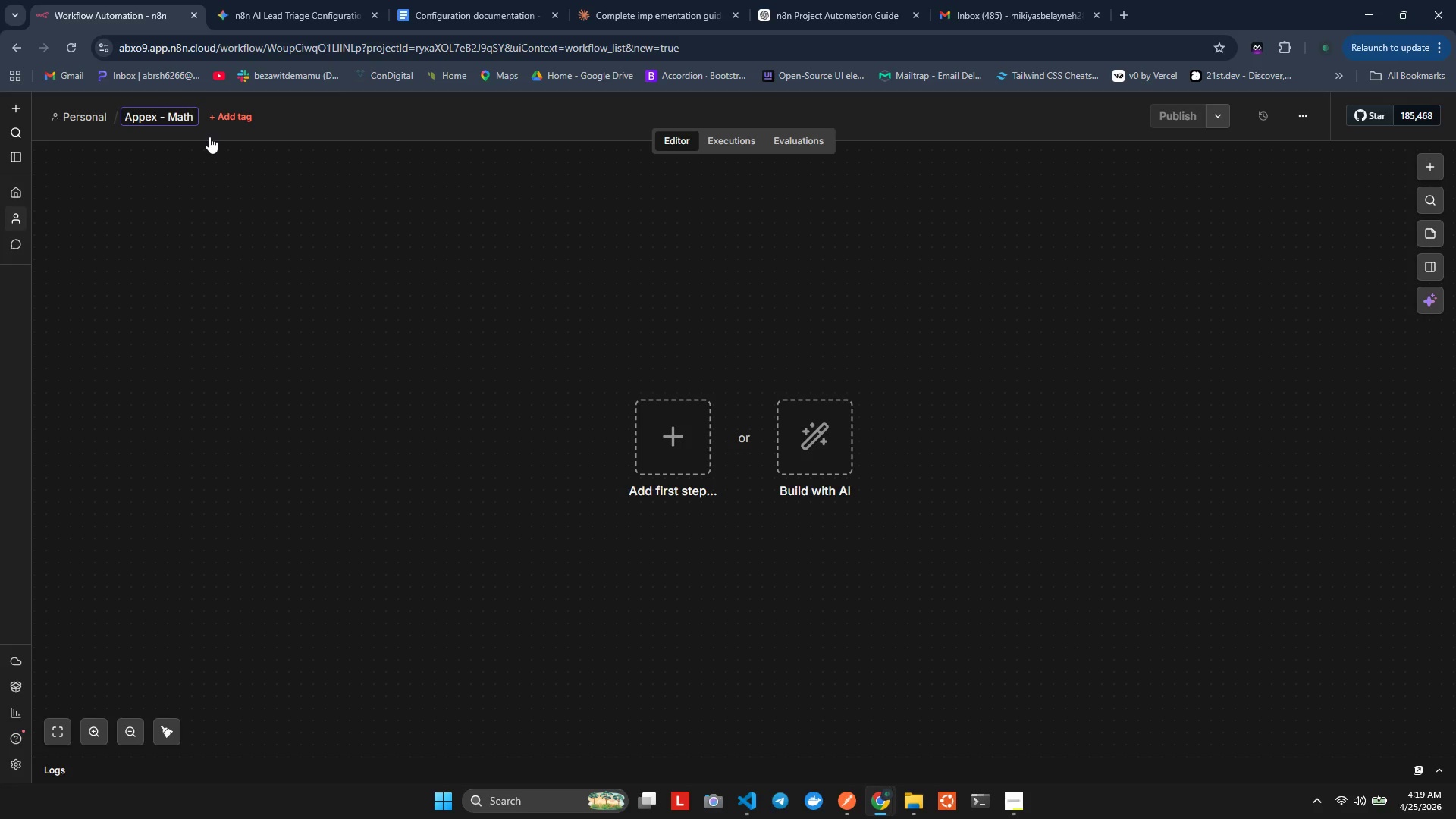 
key(Alt+Tab)
 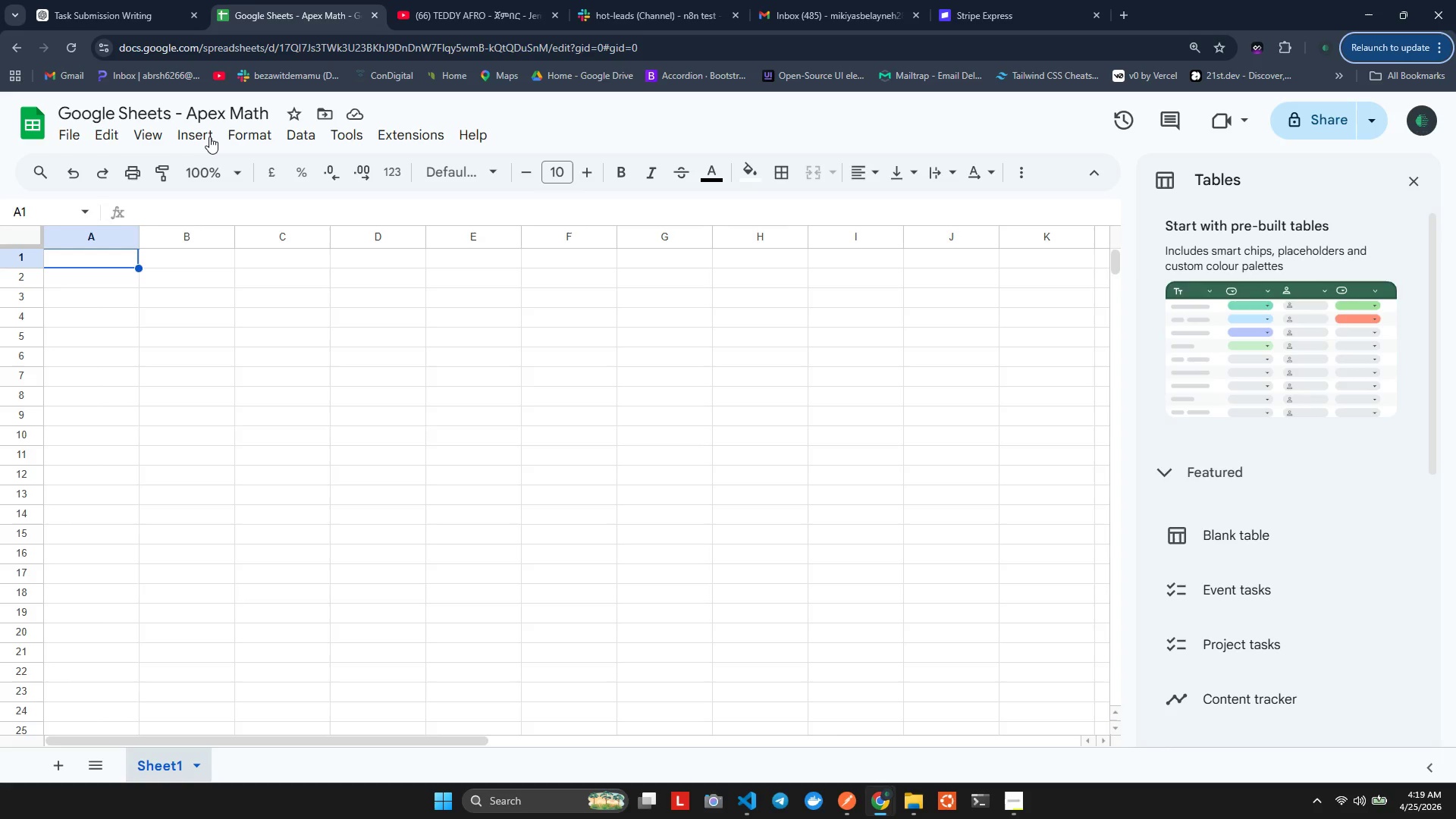 
key(Alt+AltLeft)
 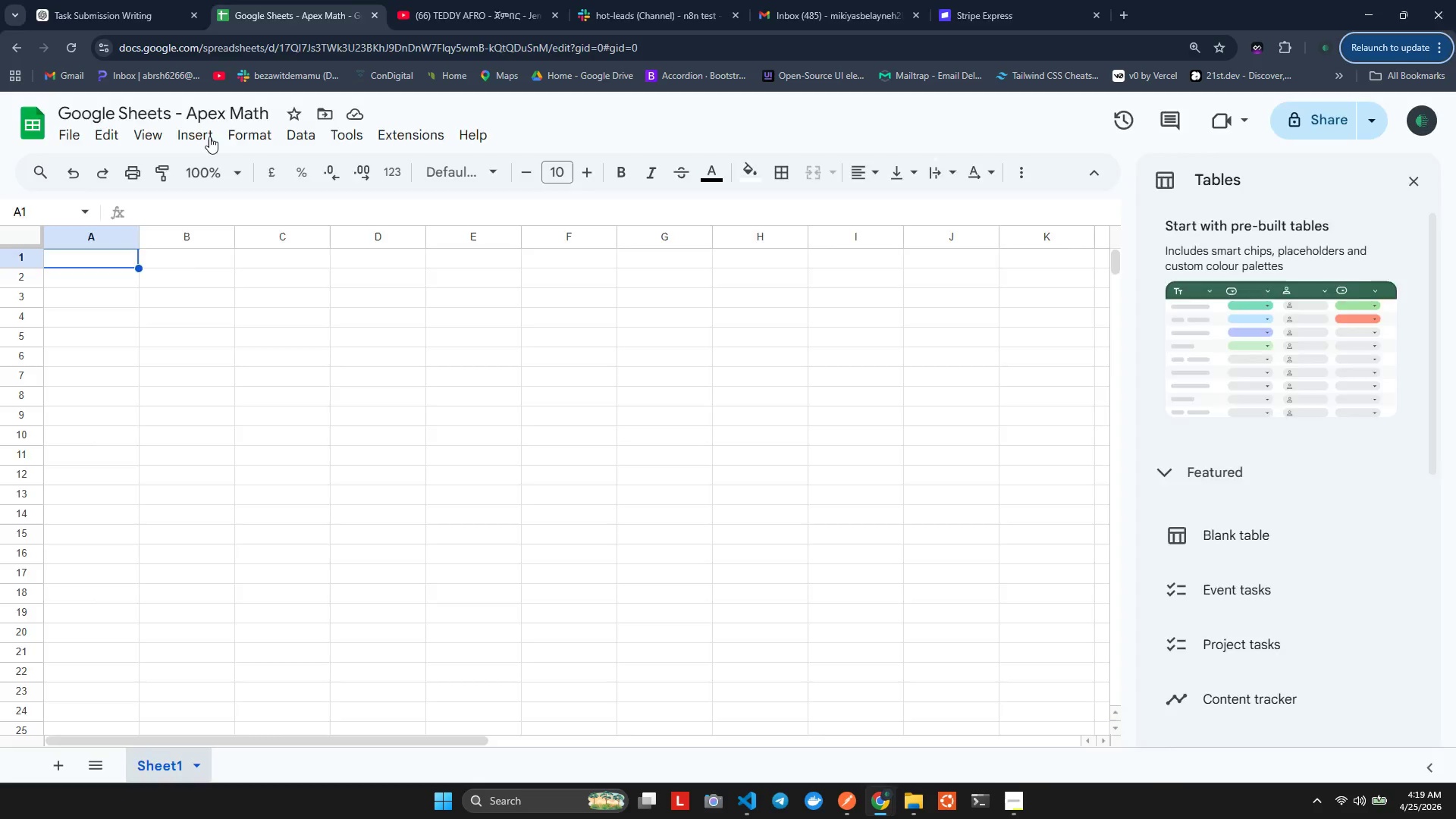 
key(Tab)
type([NumLock][NumLock][NumLock]//)
key(Backspace)
type( Math)
 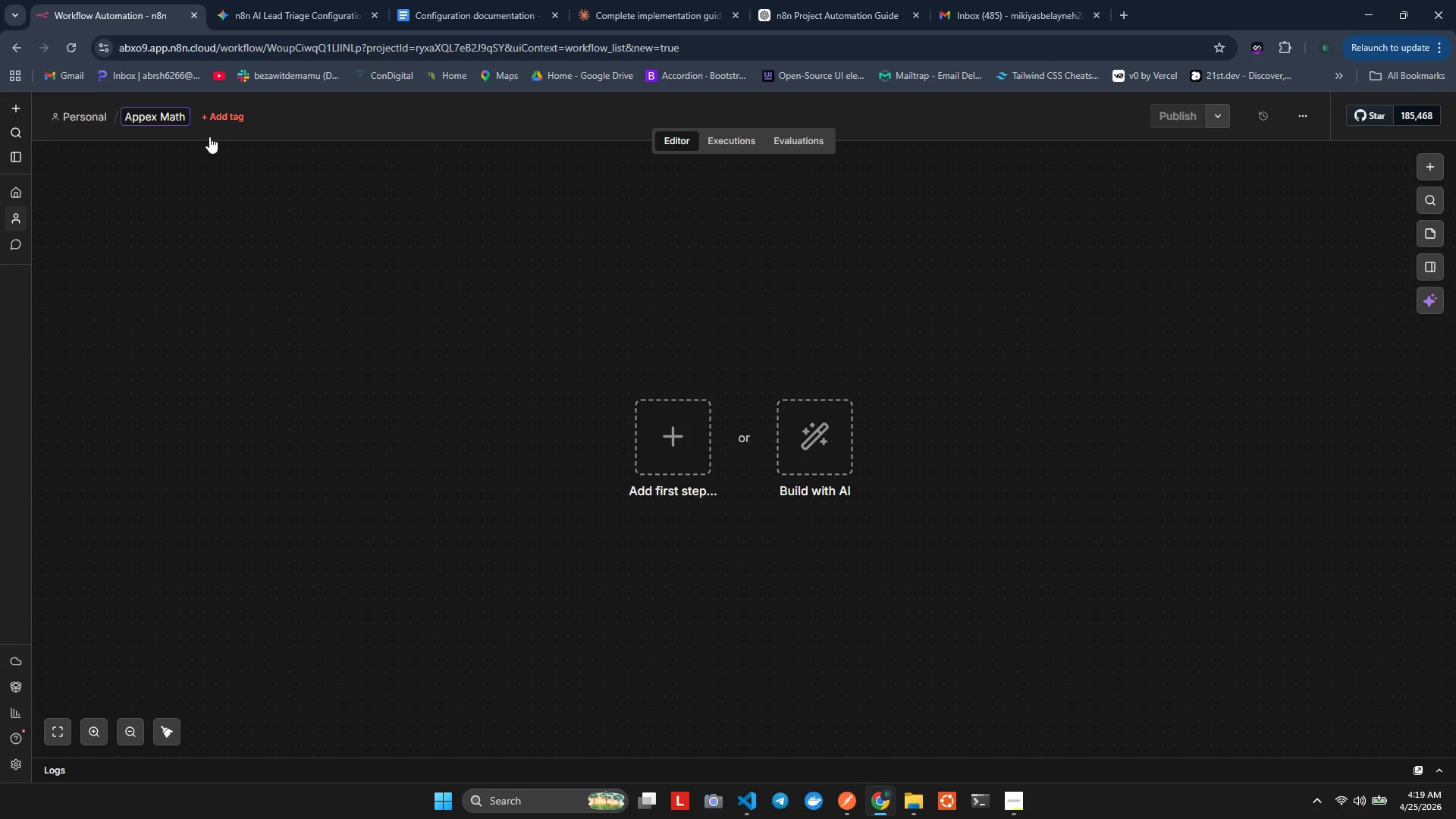 
left_click([227, 236])
 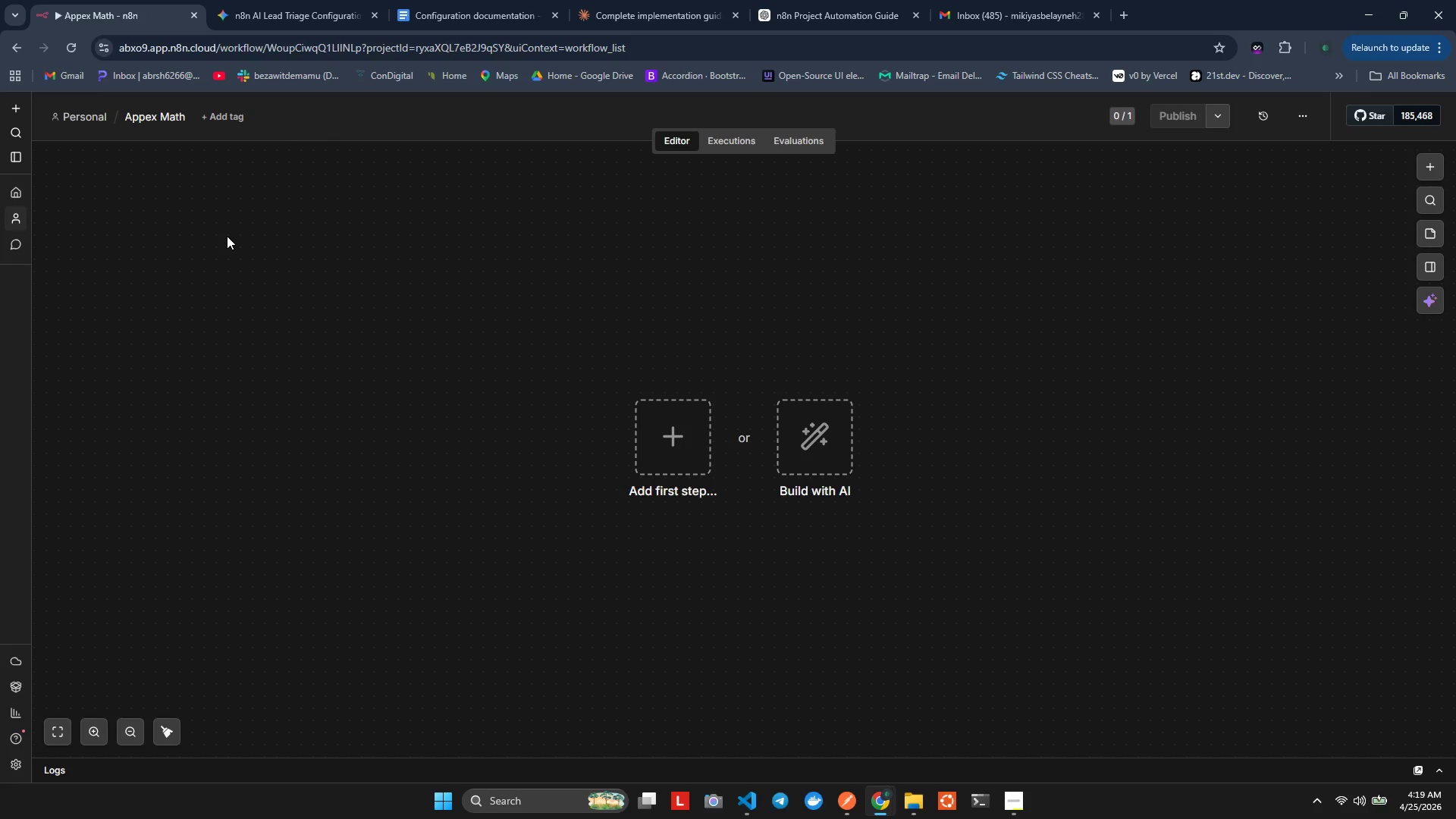 
wait(13.42)
 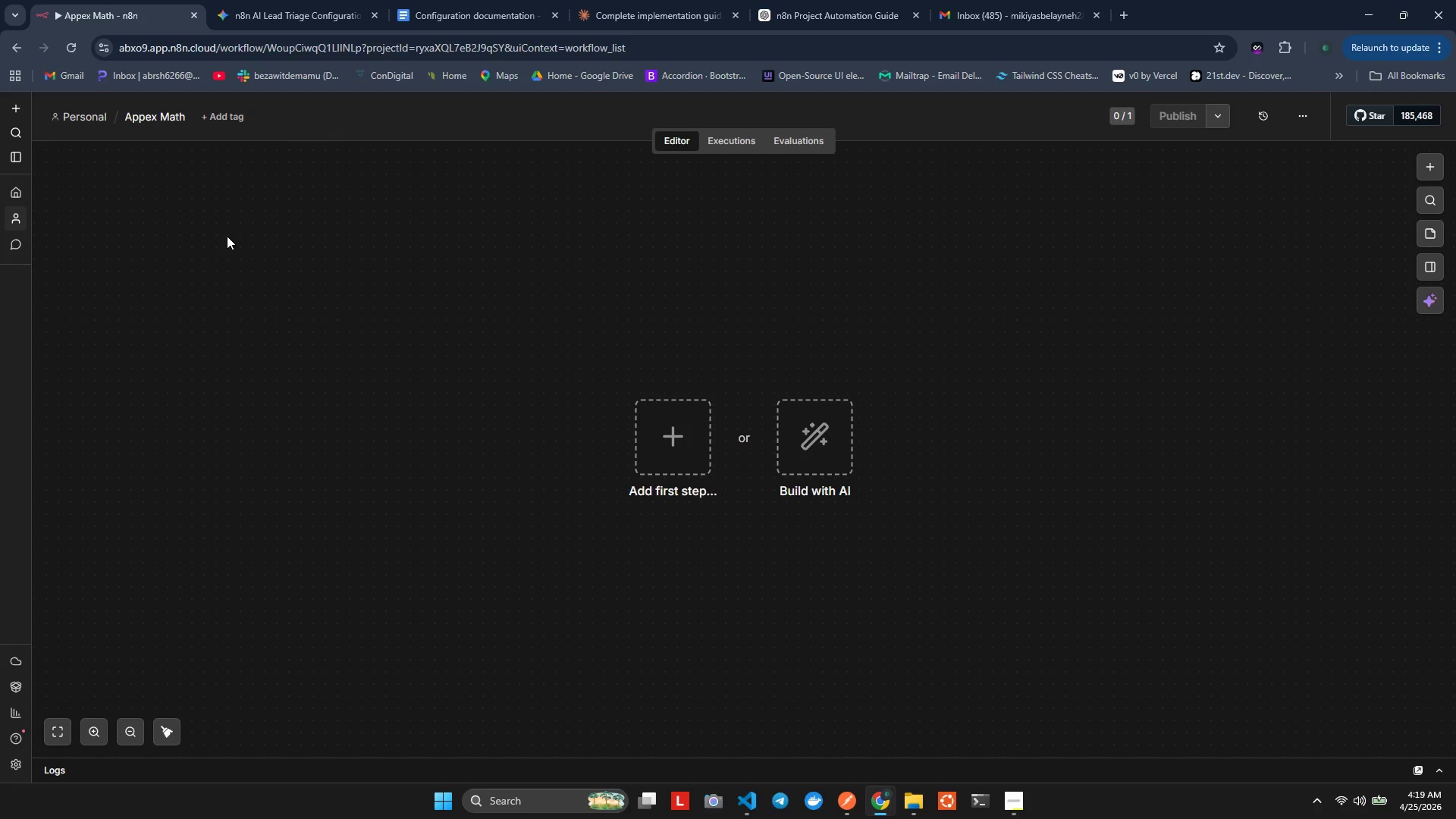 
key(ArrowRight)
 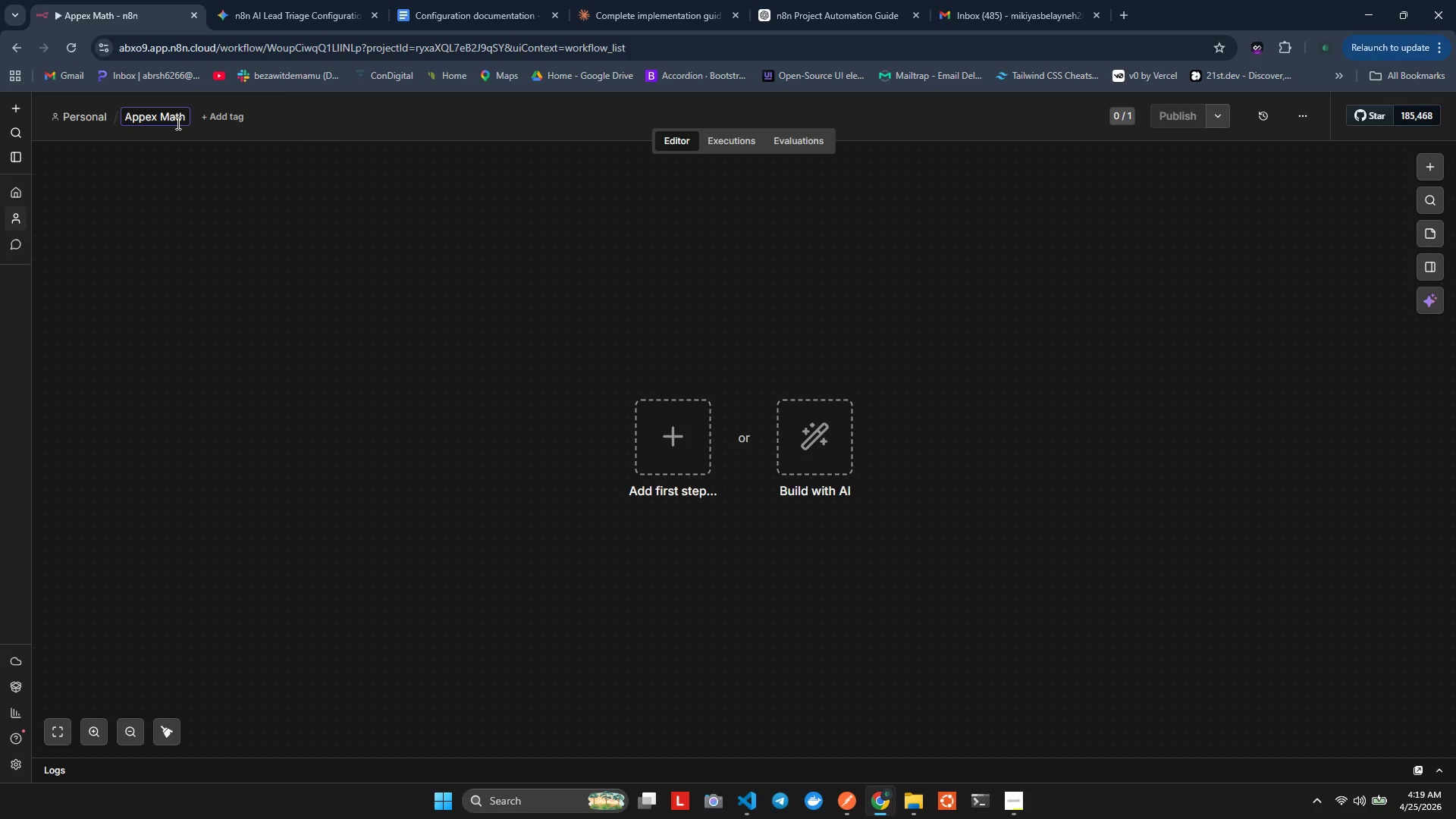 
type( Acada,y)
key(Backspace)
key(Backspace)
type(mu)
key(Backspace)
type(y)
 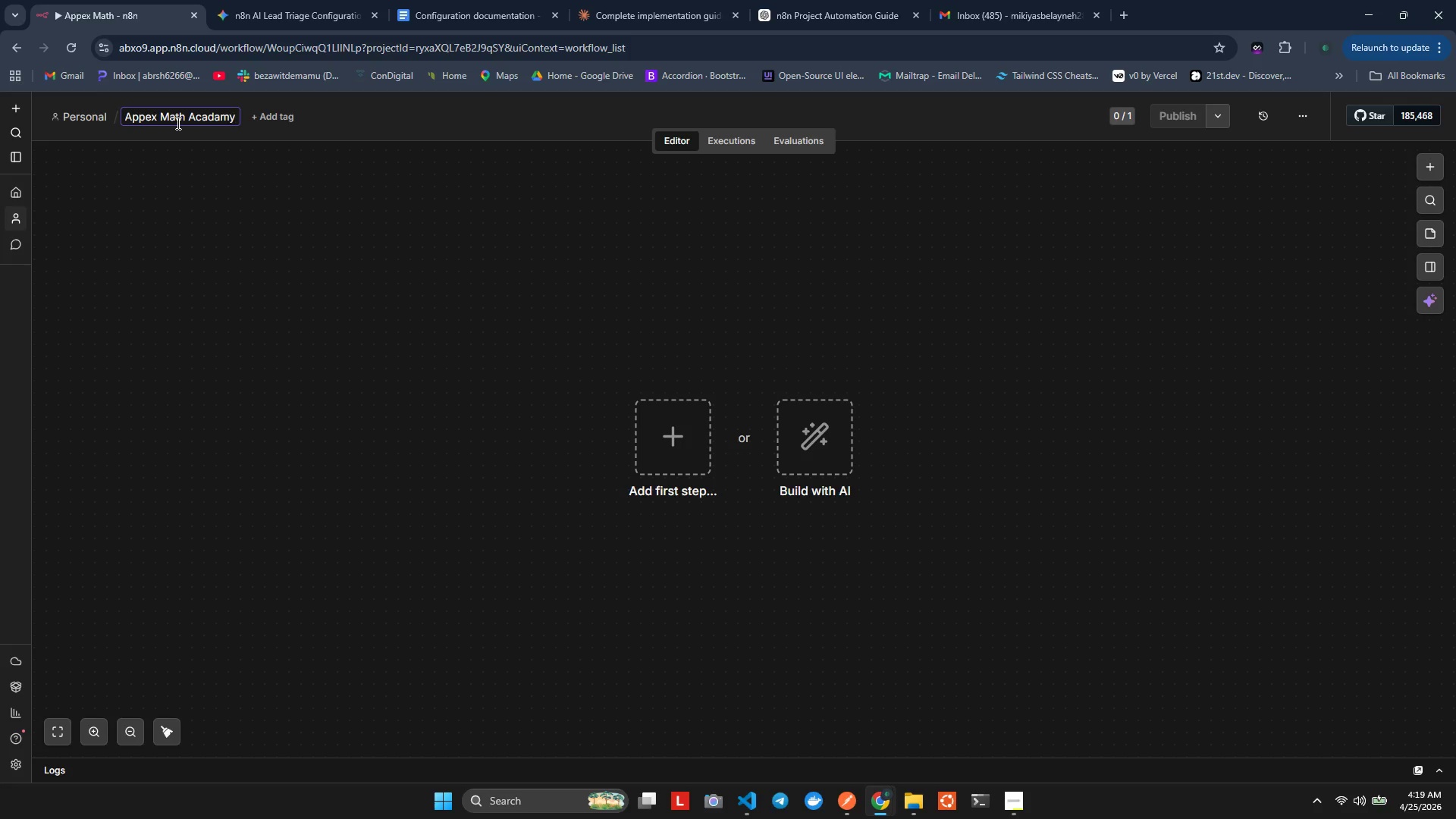 
left_click([215, 237])
 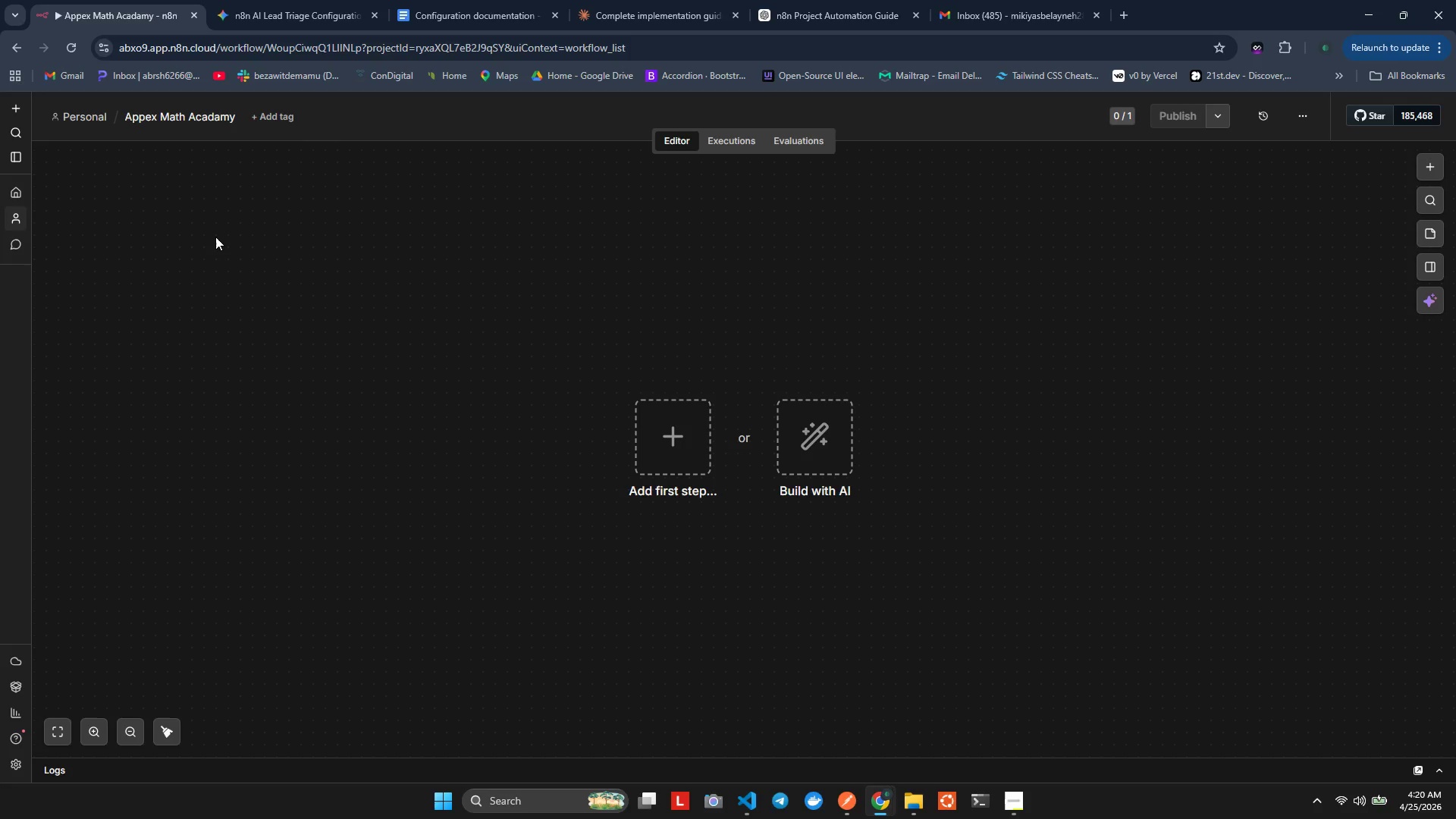 
wait(61.97)
 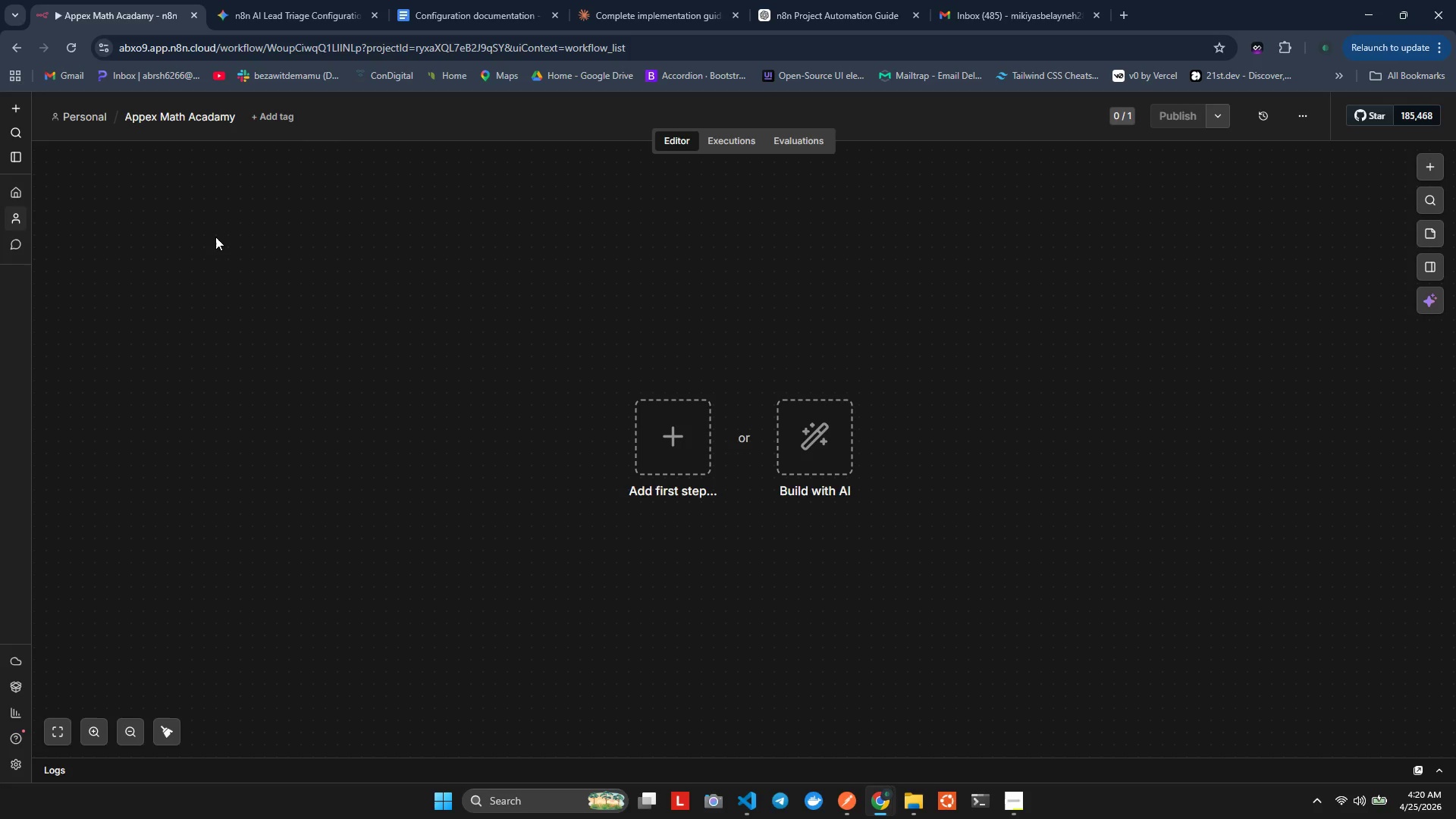 
left_click([657, 451])
 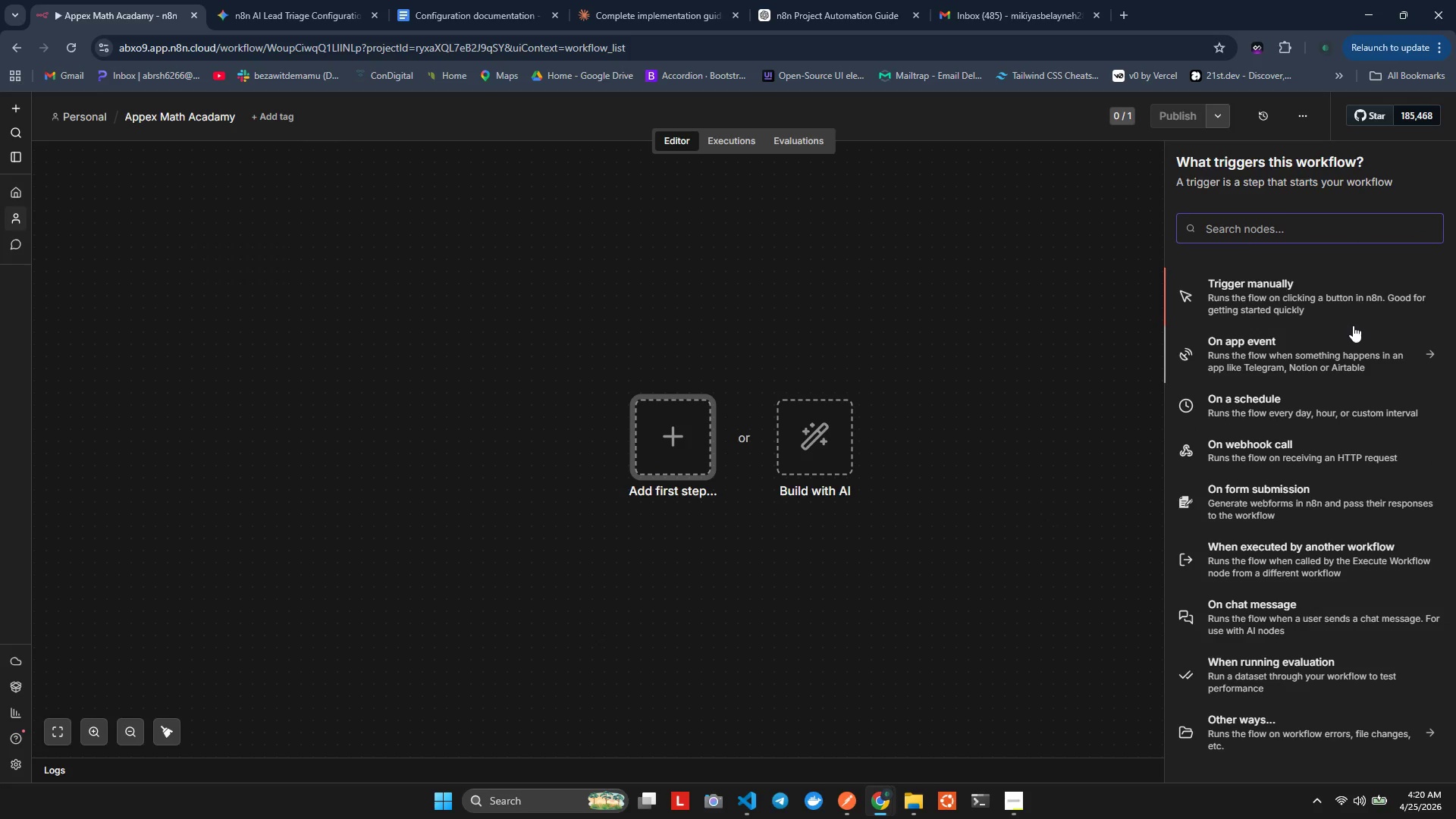 
type(googl)
 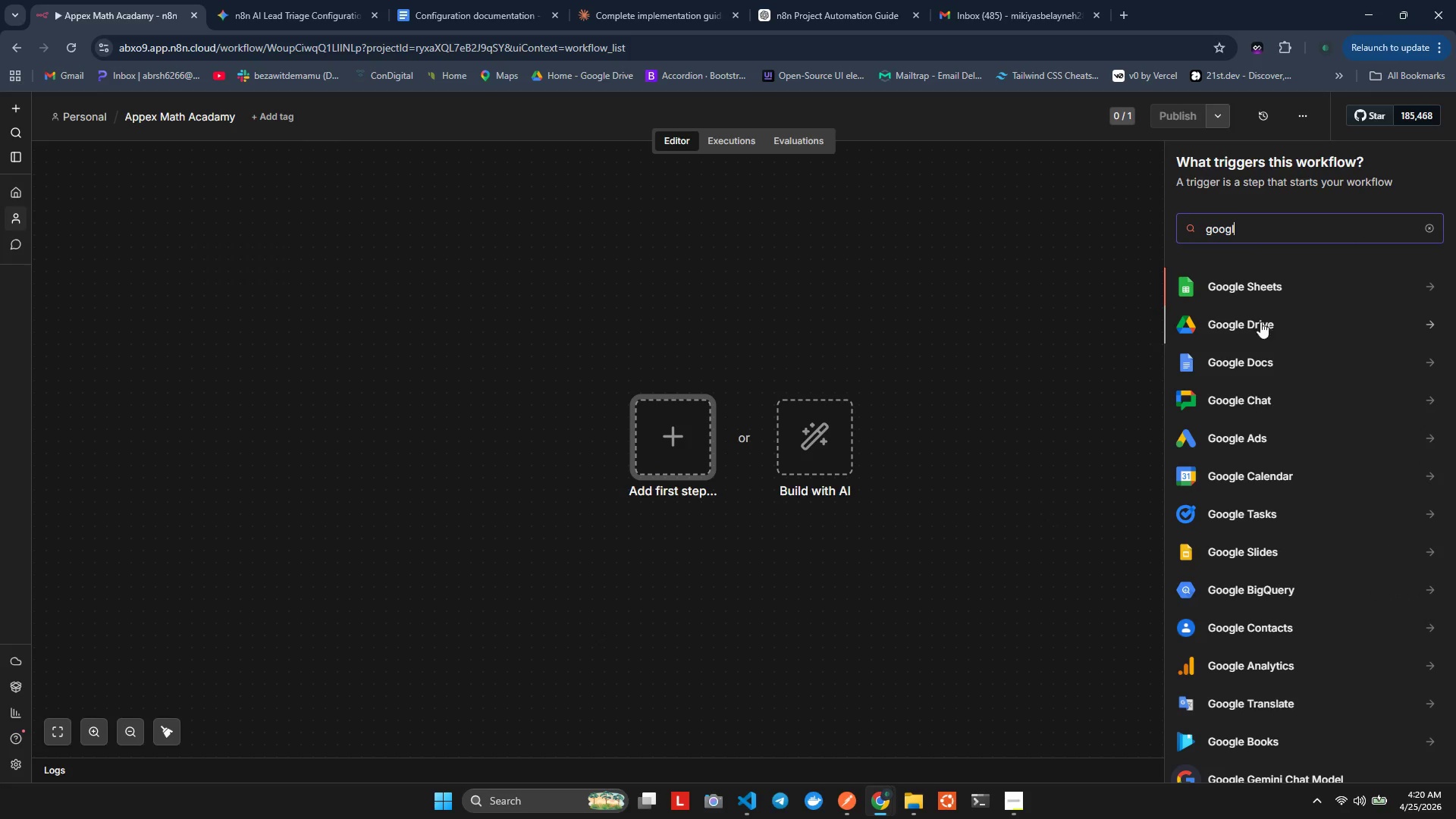 
left_click([1250, 278])
 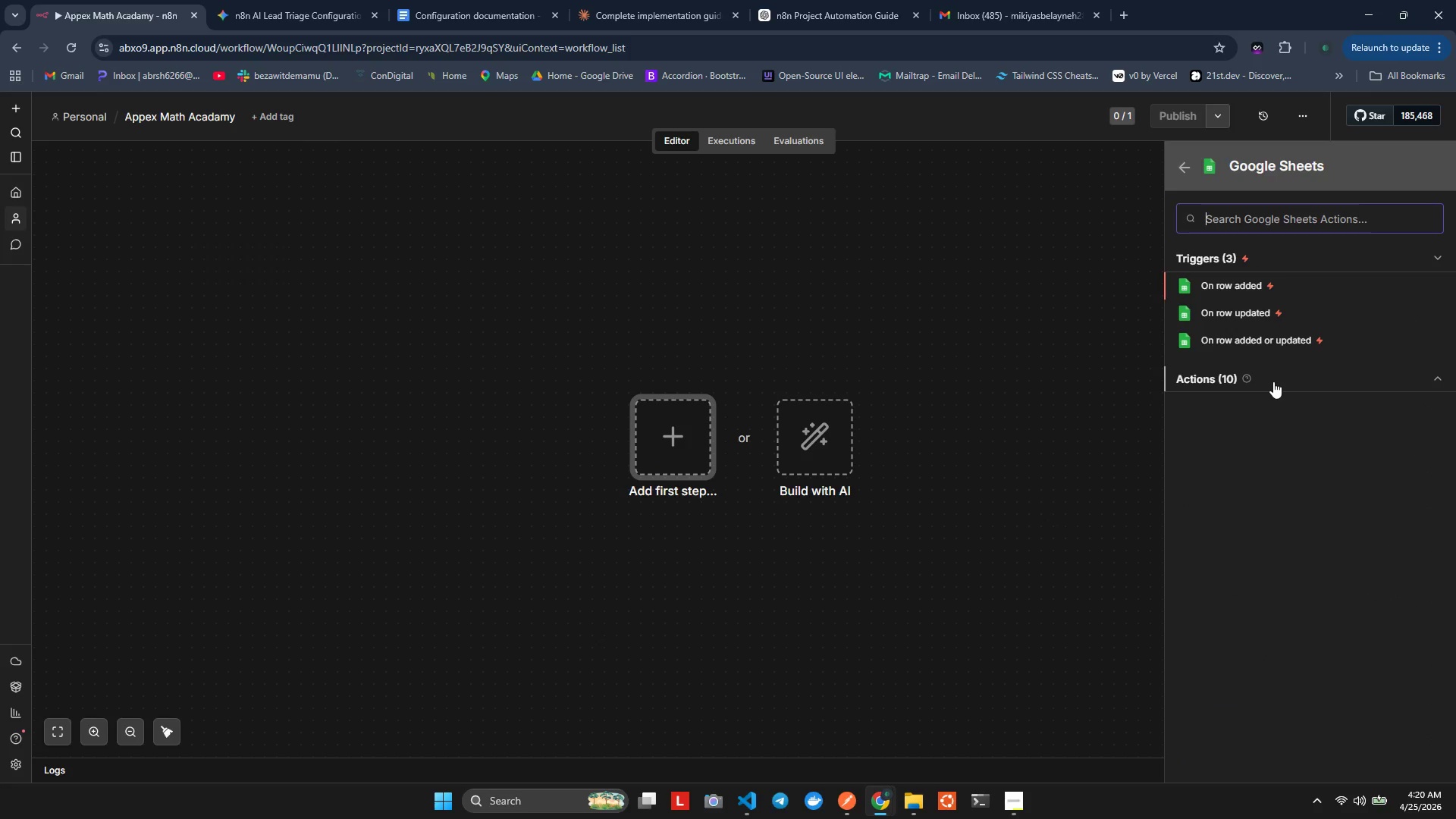 
left_click([1273, 381])
 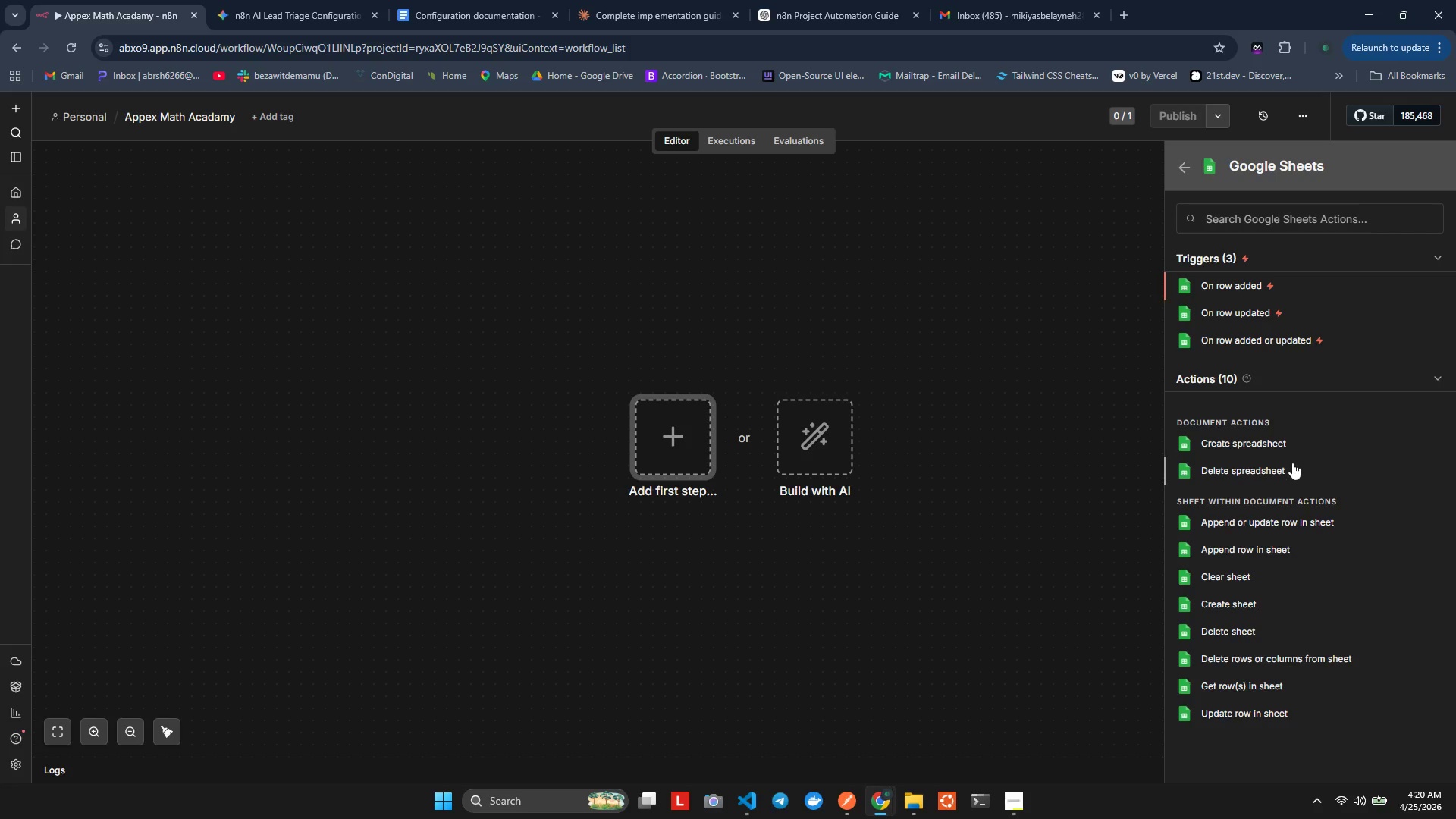 
scroll: coordinate [1291, 482], scroll_direction: down, amount: 1.0
 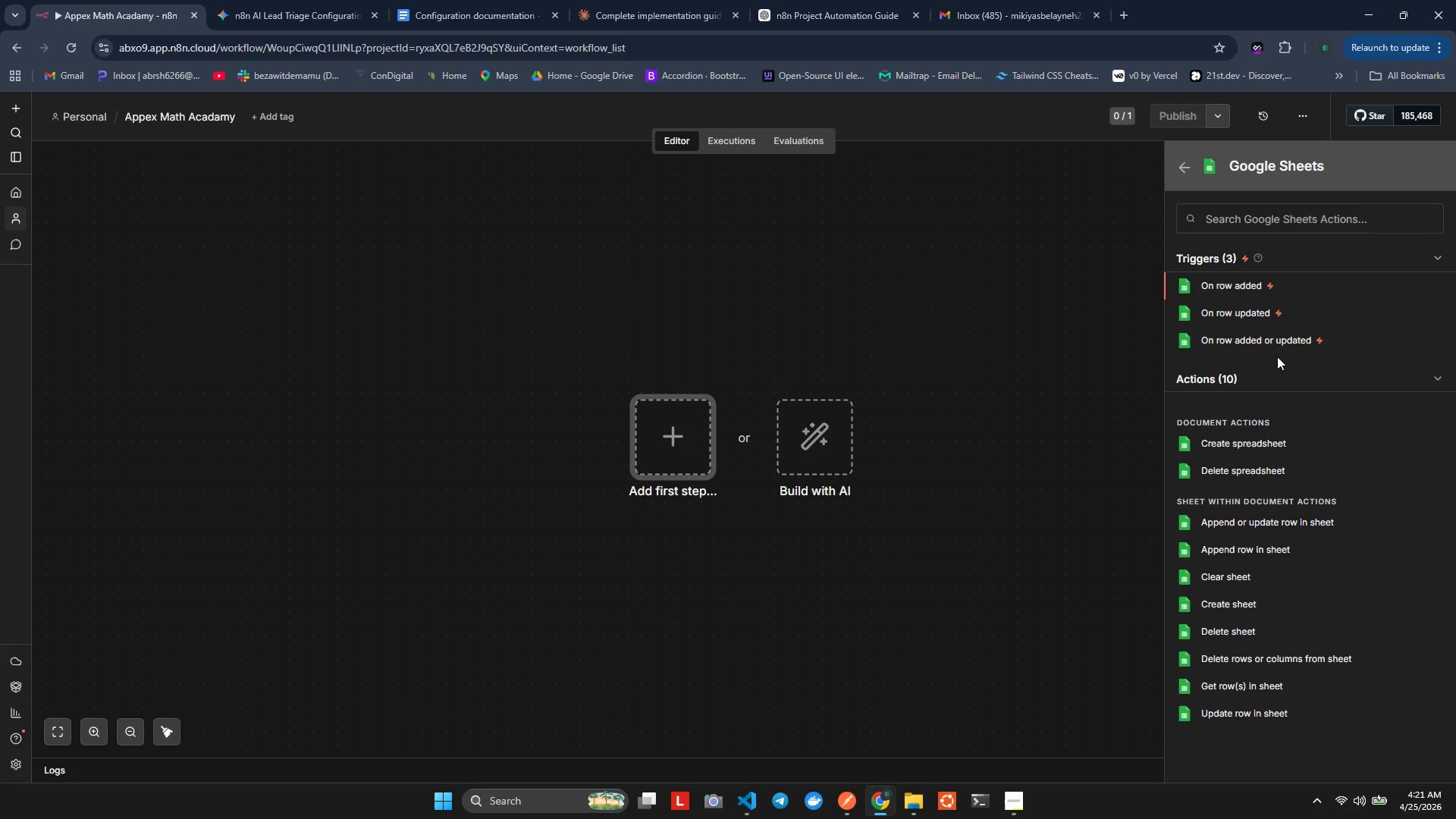 
wait(24.82)
 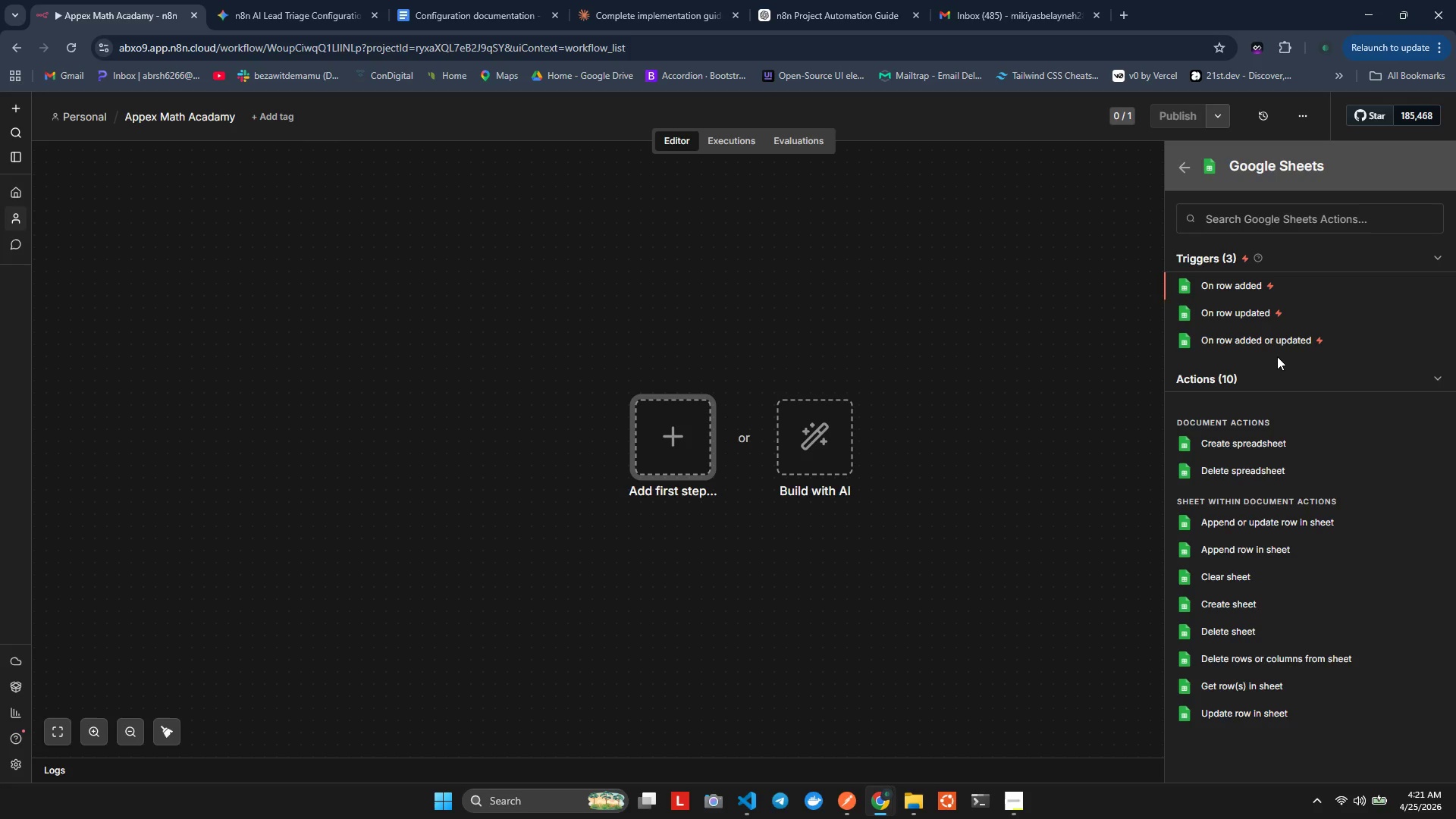 
left_click([1225, 281])
 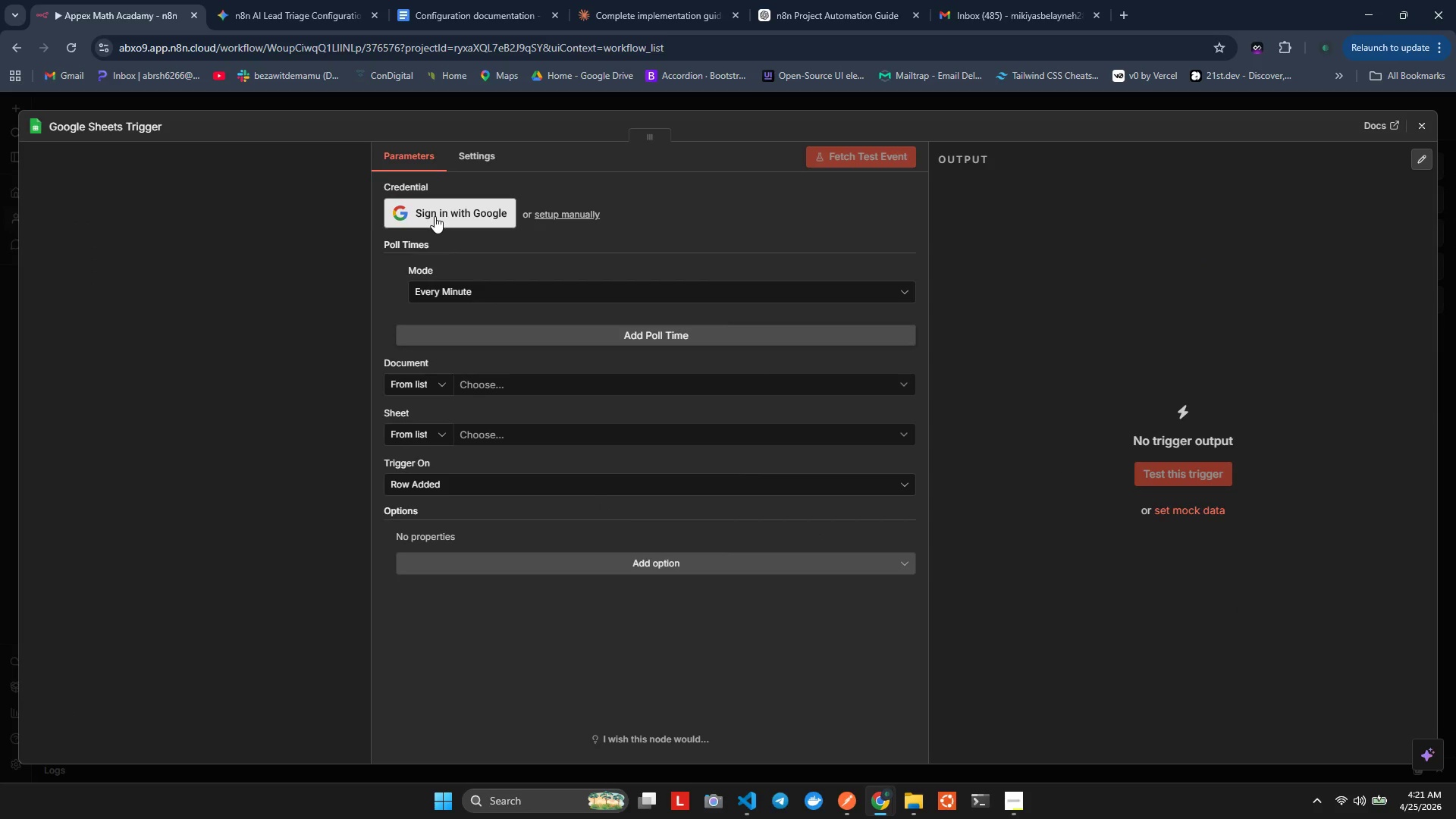 
left_click([435, 216])
 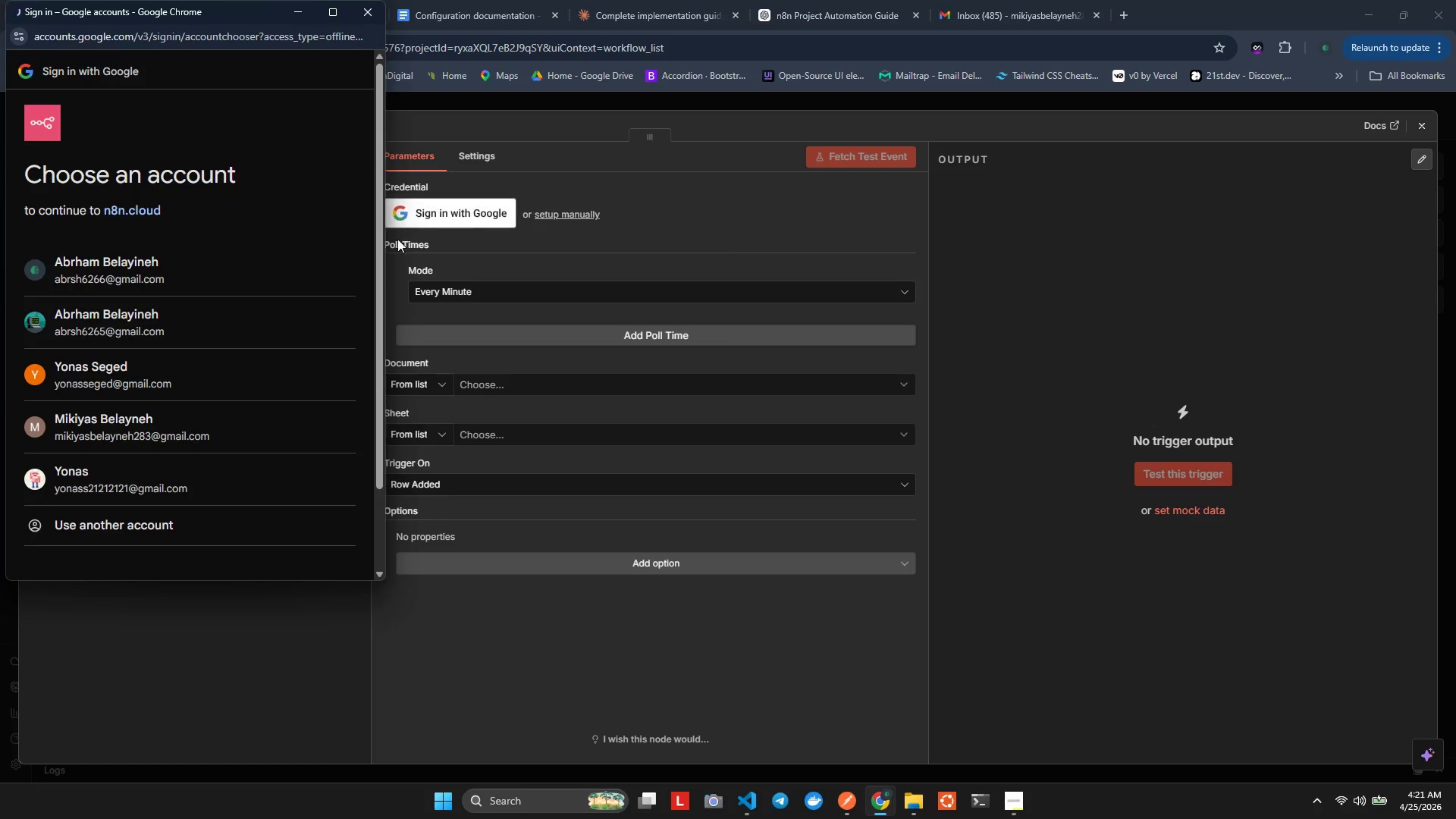 
wait(5.22)
 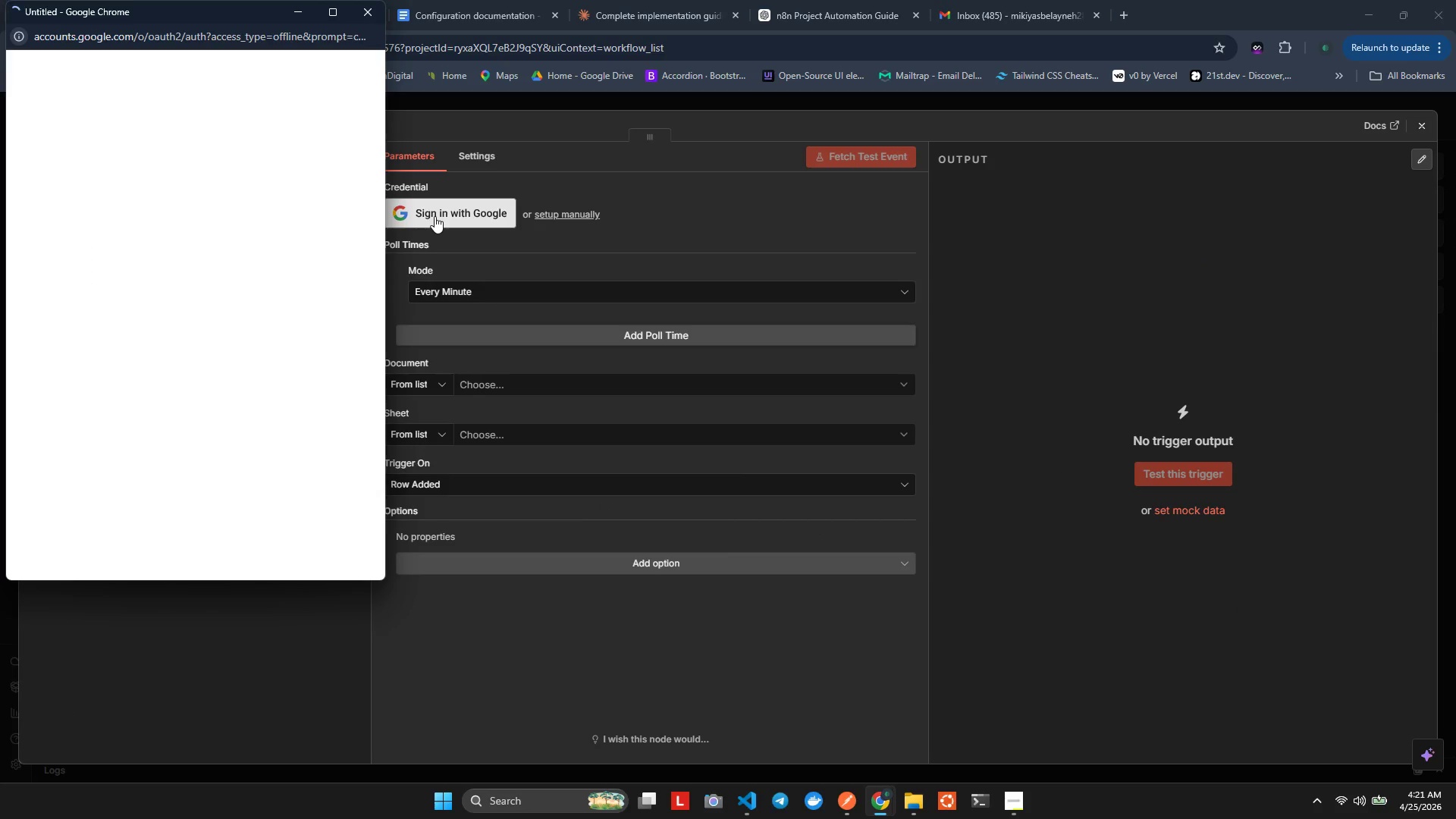 
left_click([224, 275])
 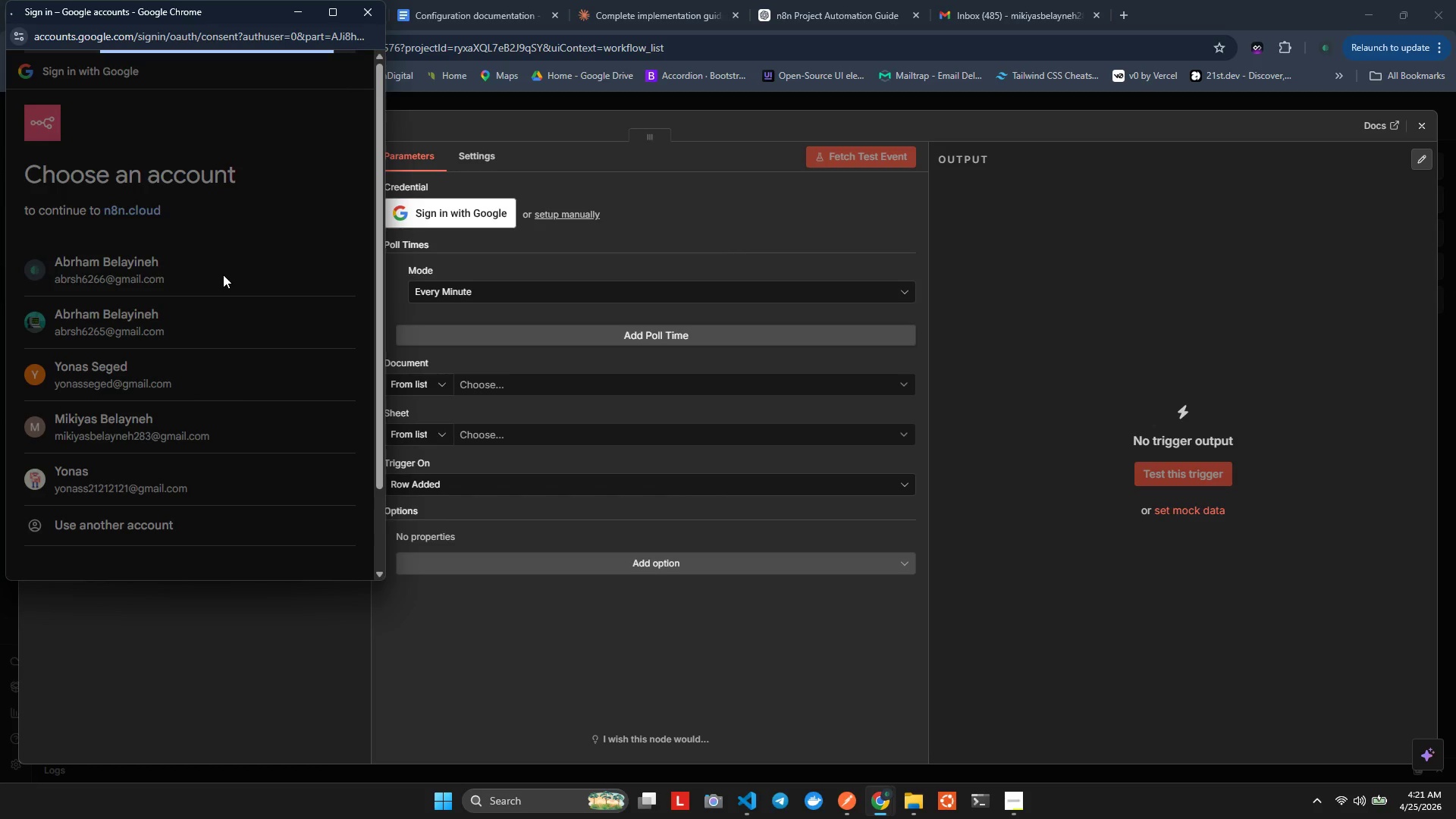 
wait(9.06)
 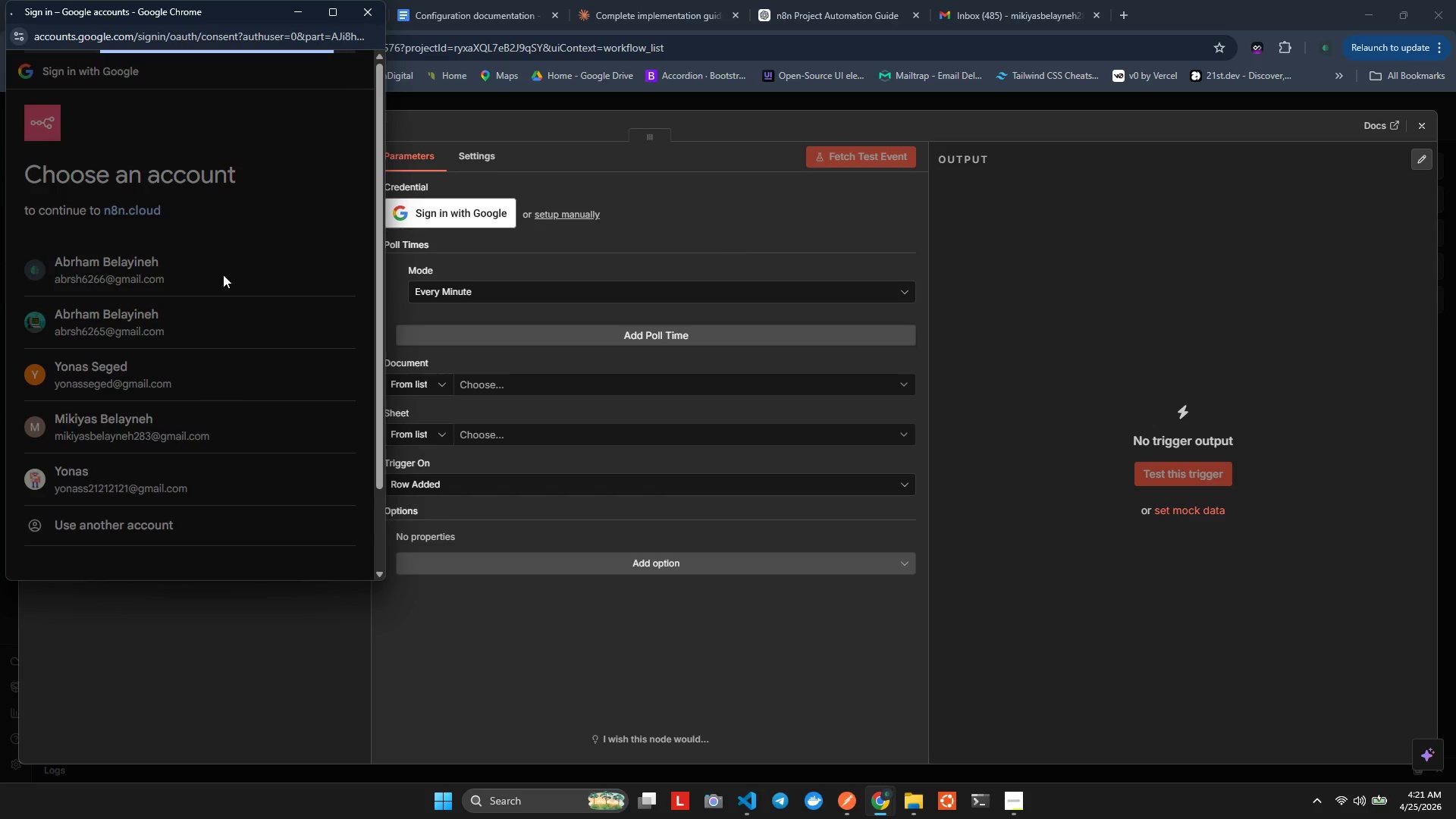 
left_click([254, 492])
 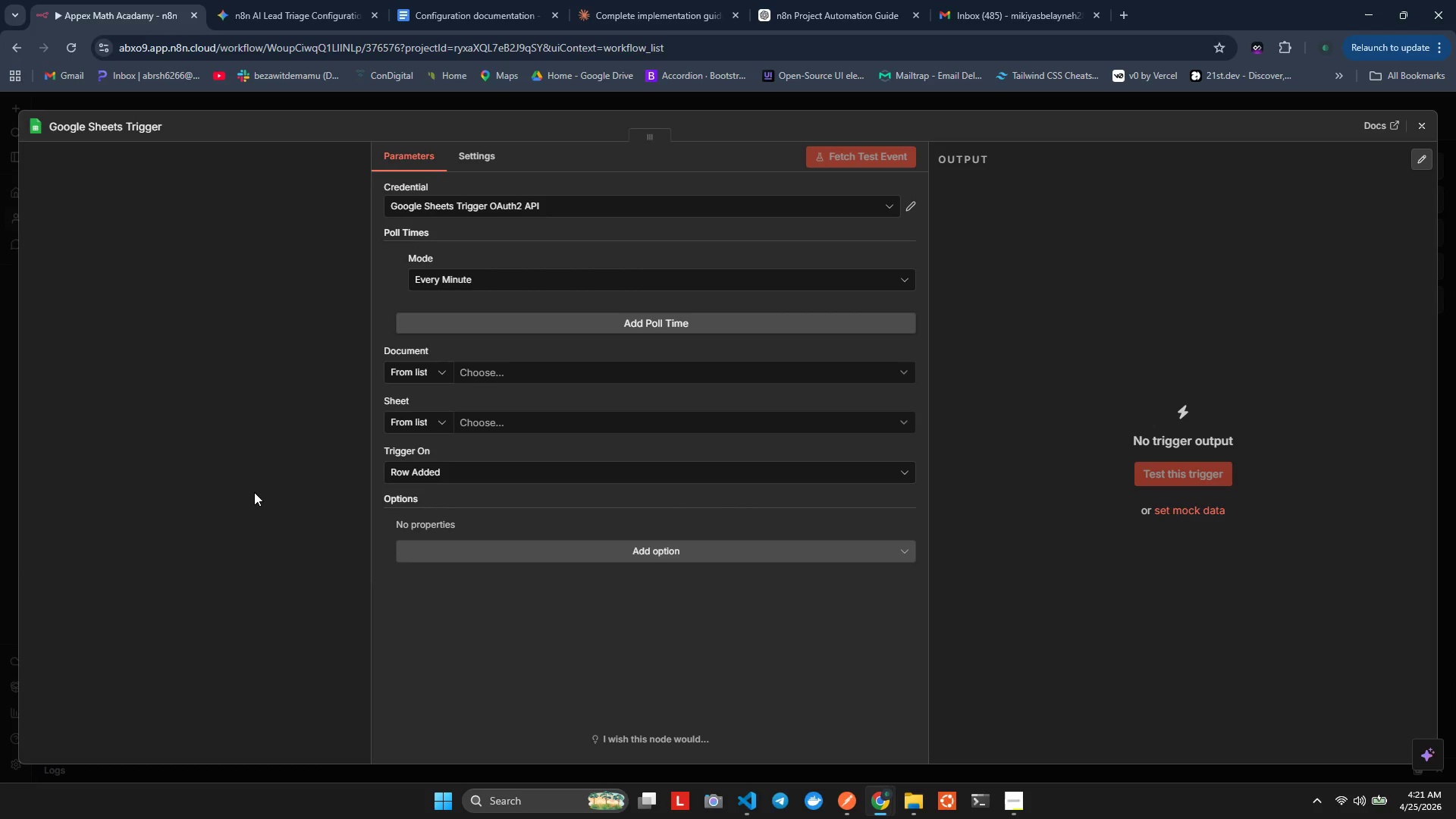 
wait(22.95)
 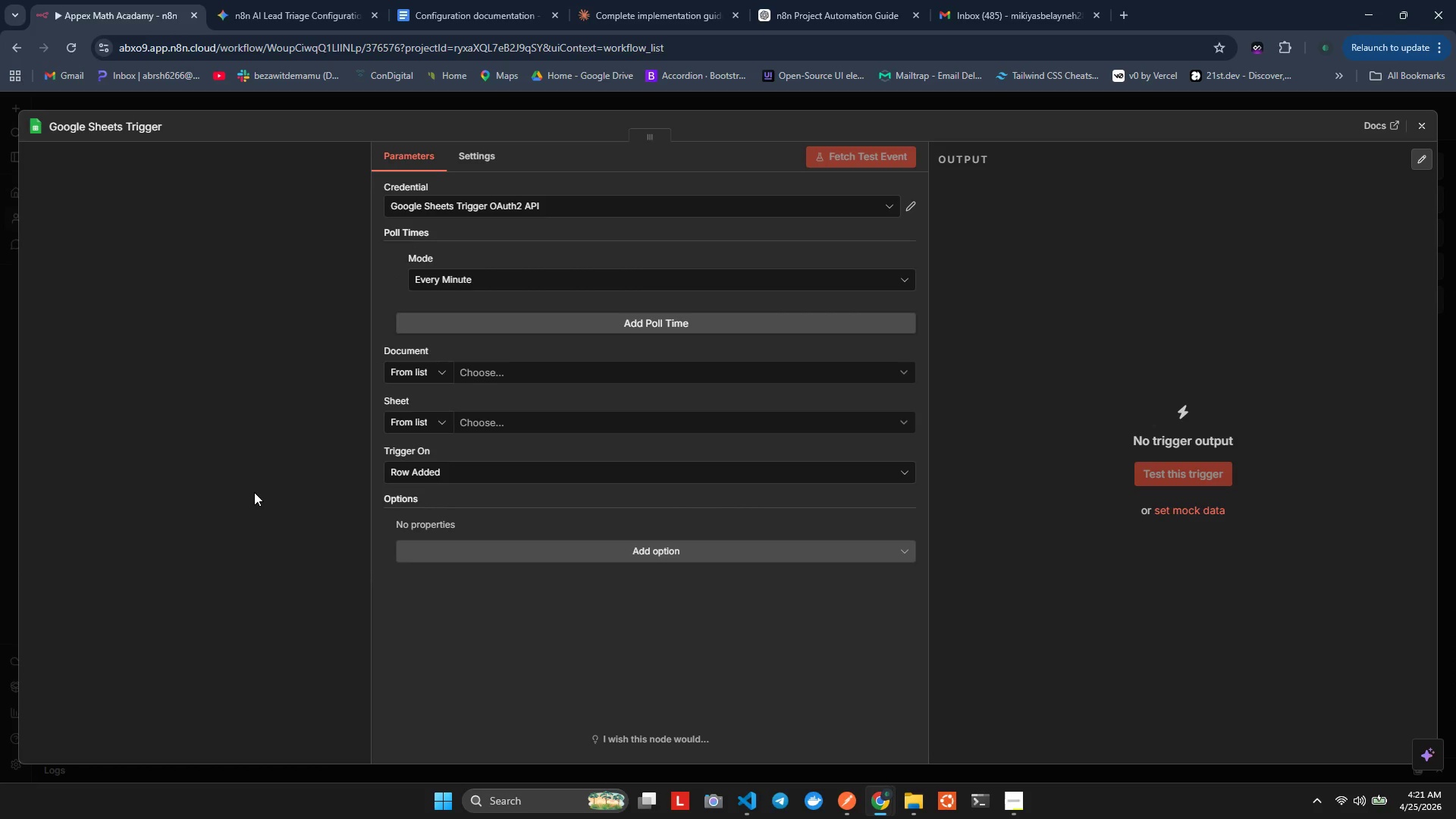 
left_click([457, 282])
 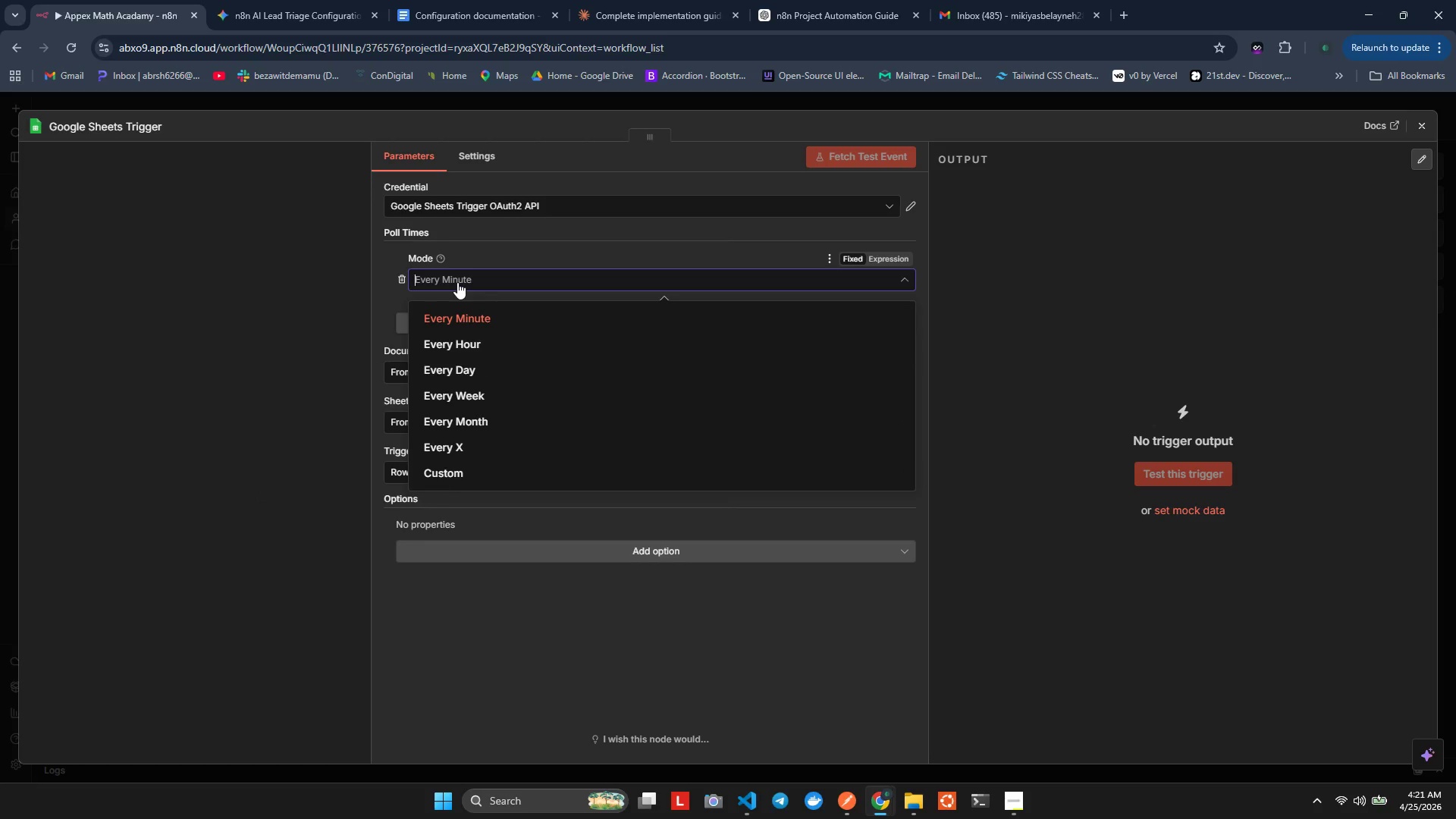 
left_click([457, 282])
 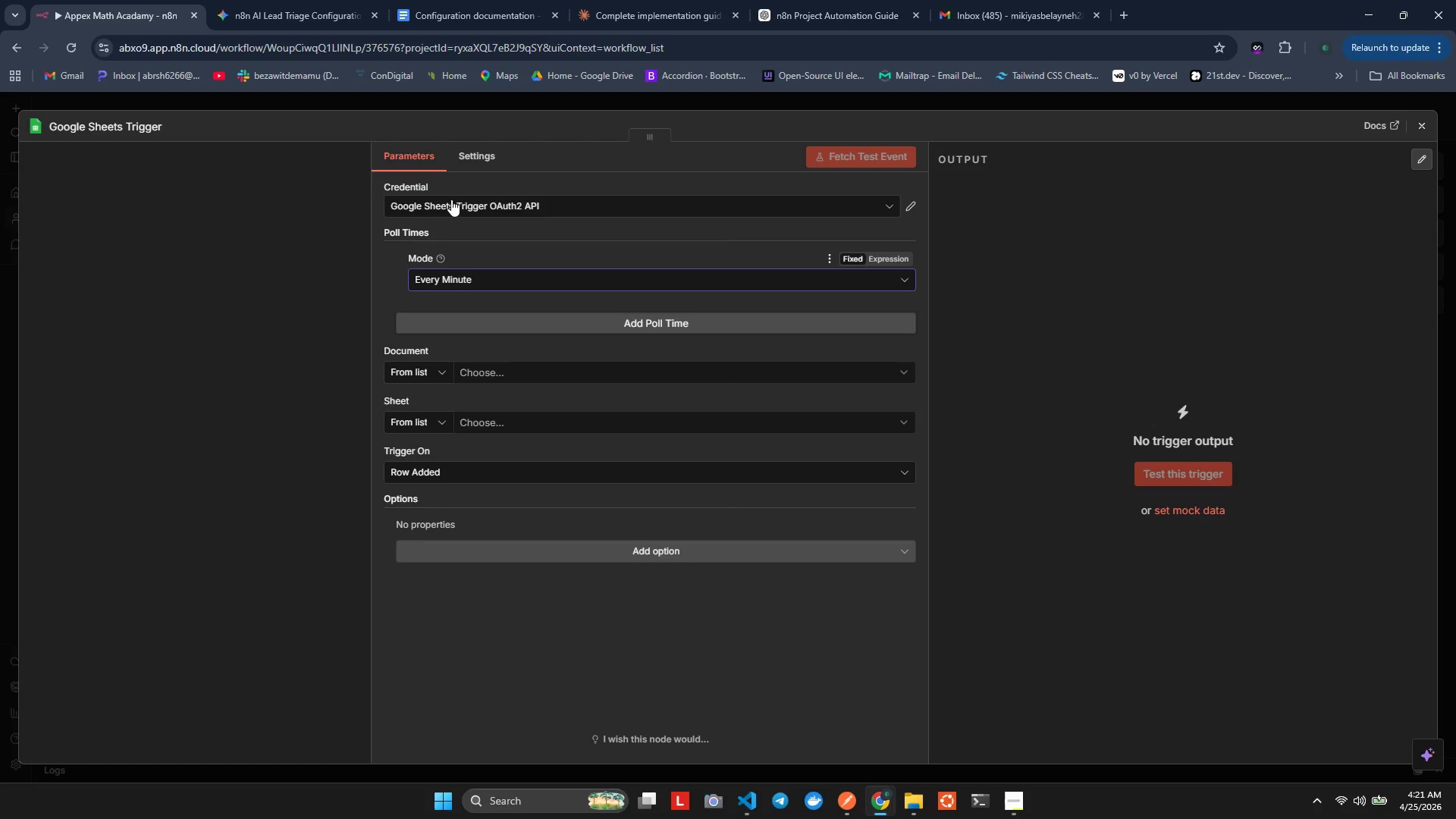 
left_click([453, 203])
 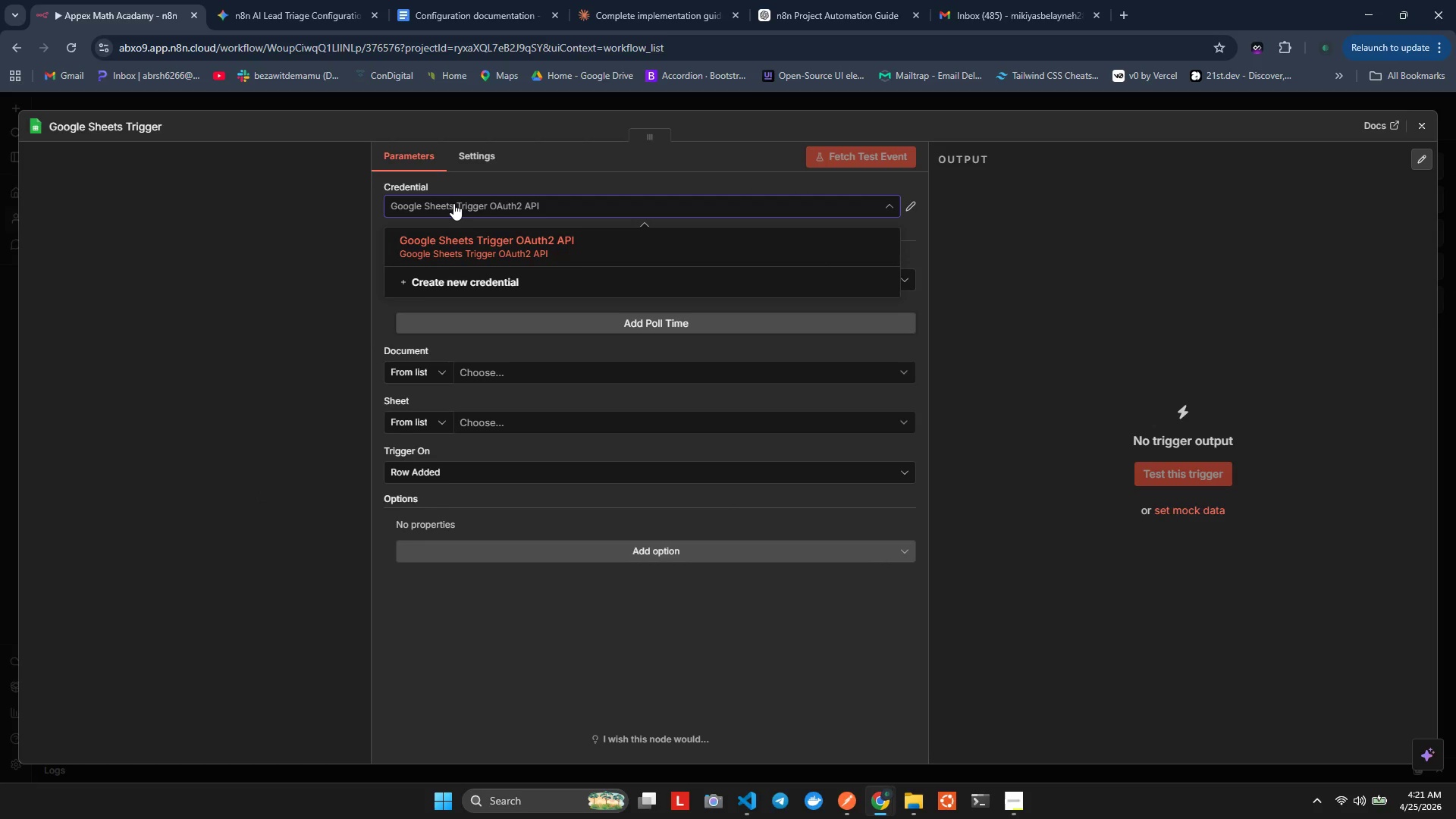 
left_click([453, 203])
 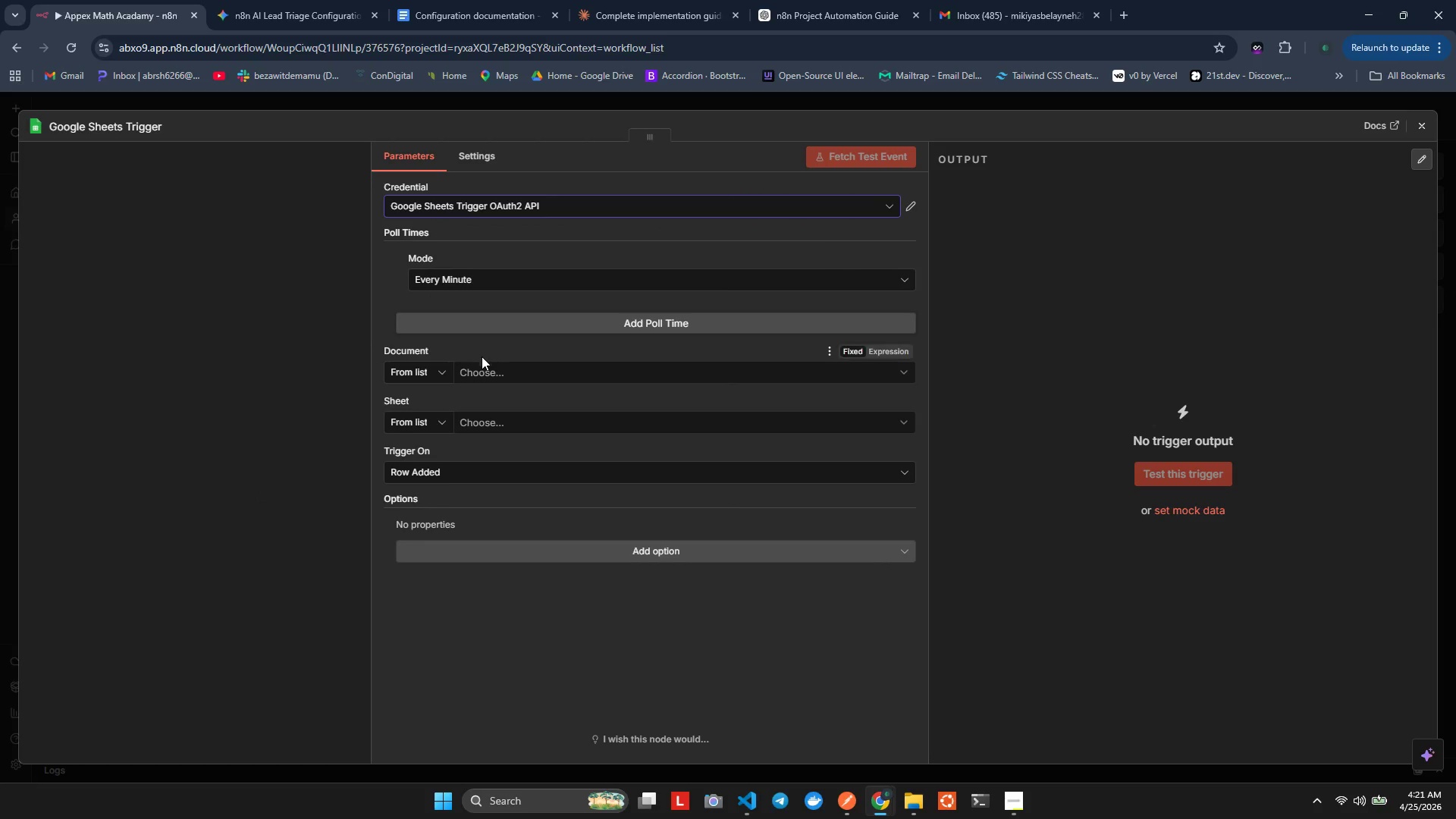 
left_click([487, 375])
 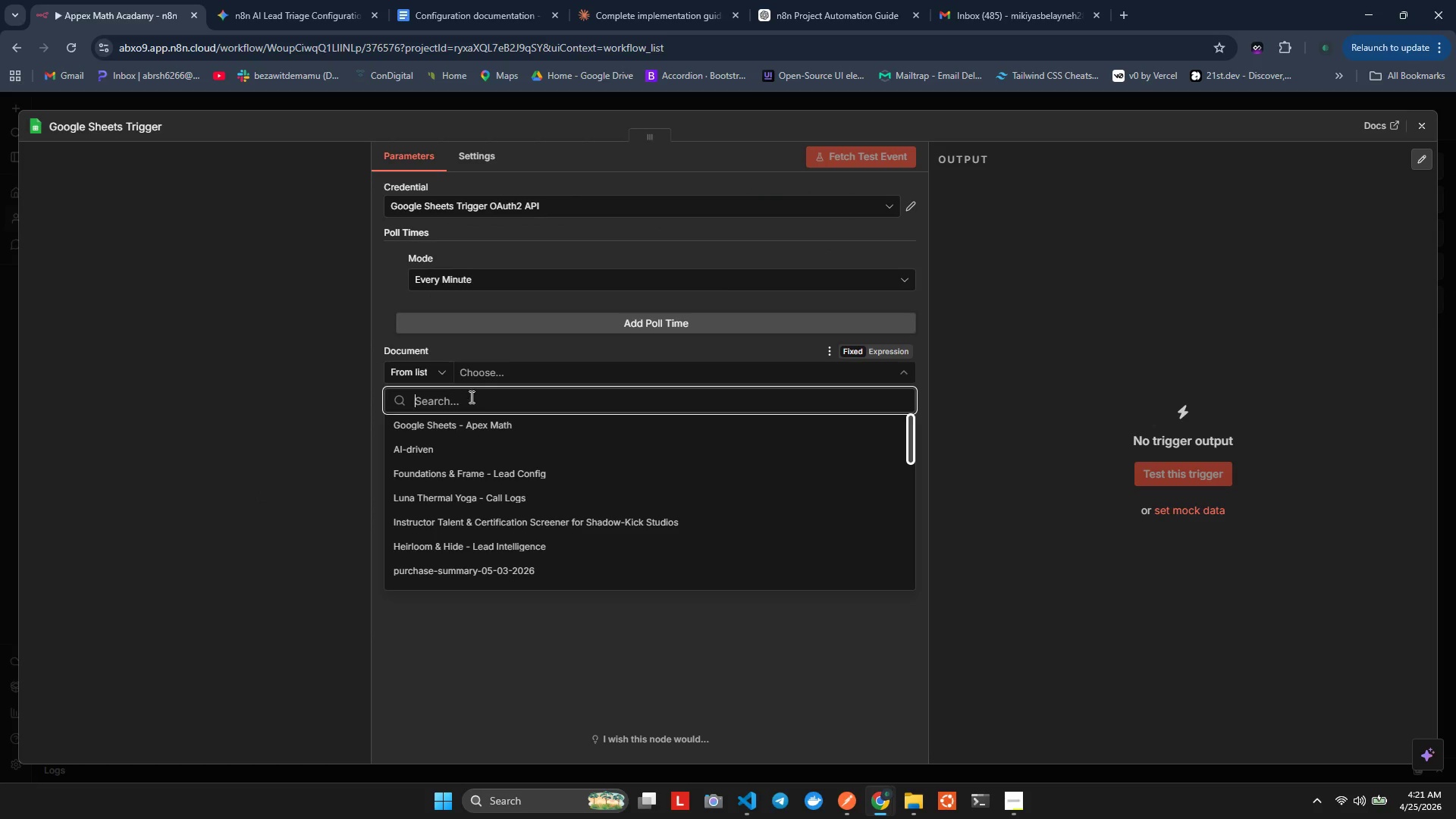 
left_click([464, 428])
 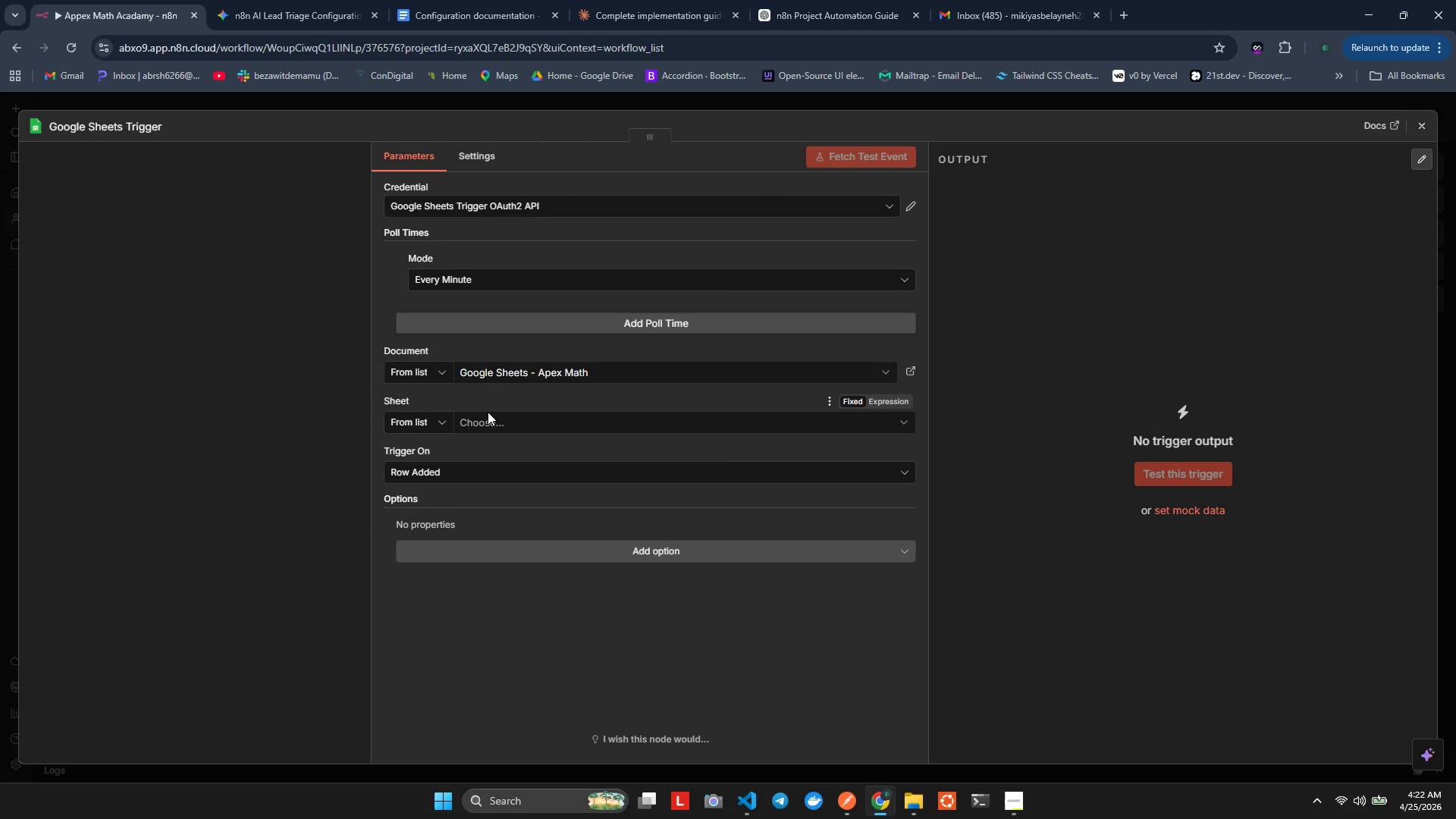 
left_click([487, 417])
 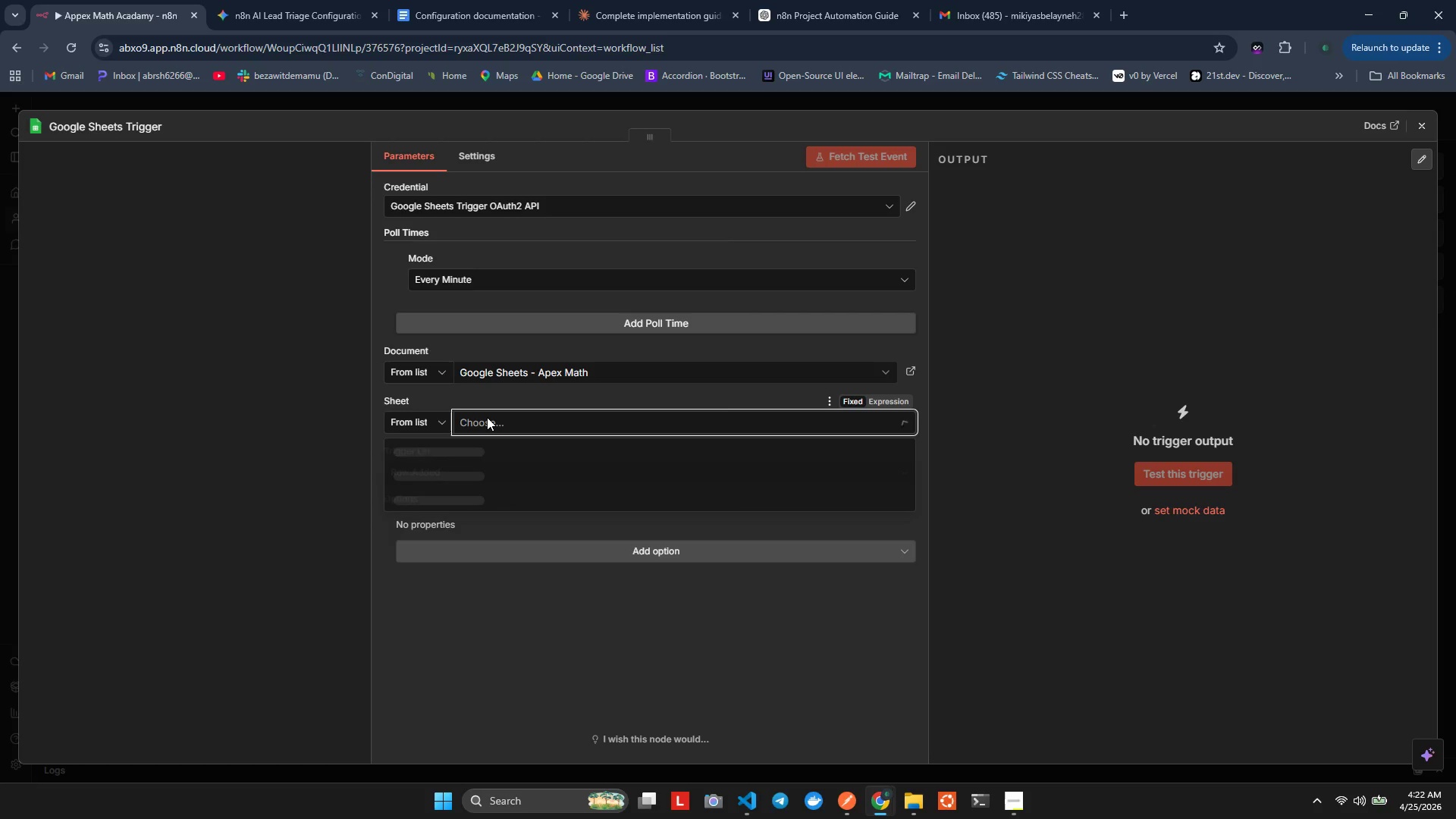 
left_click_drag(start_coordinate=[487, 417], to_coordinate=[487, 421])
 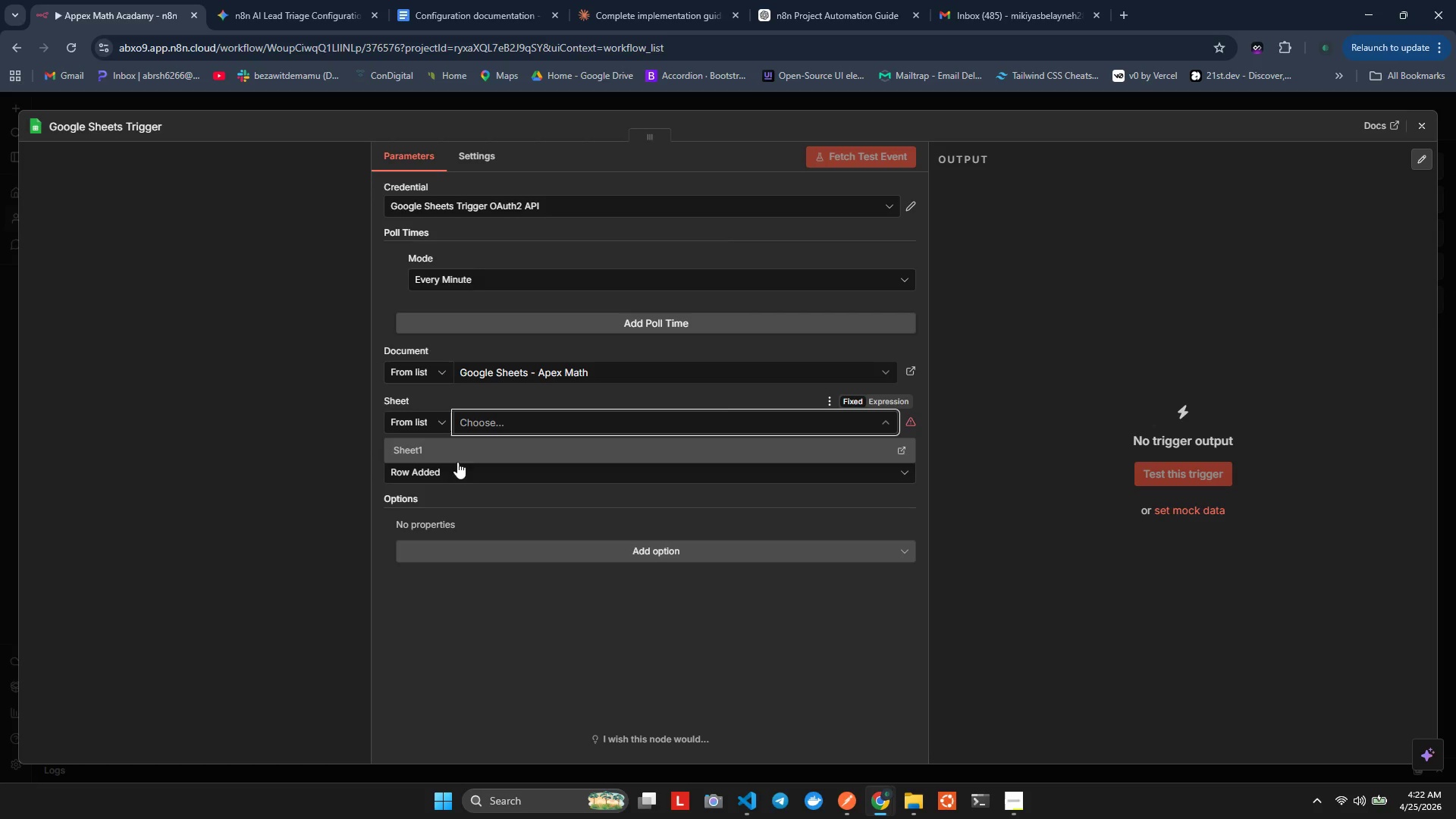 
left_click([457, 464])
 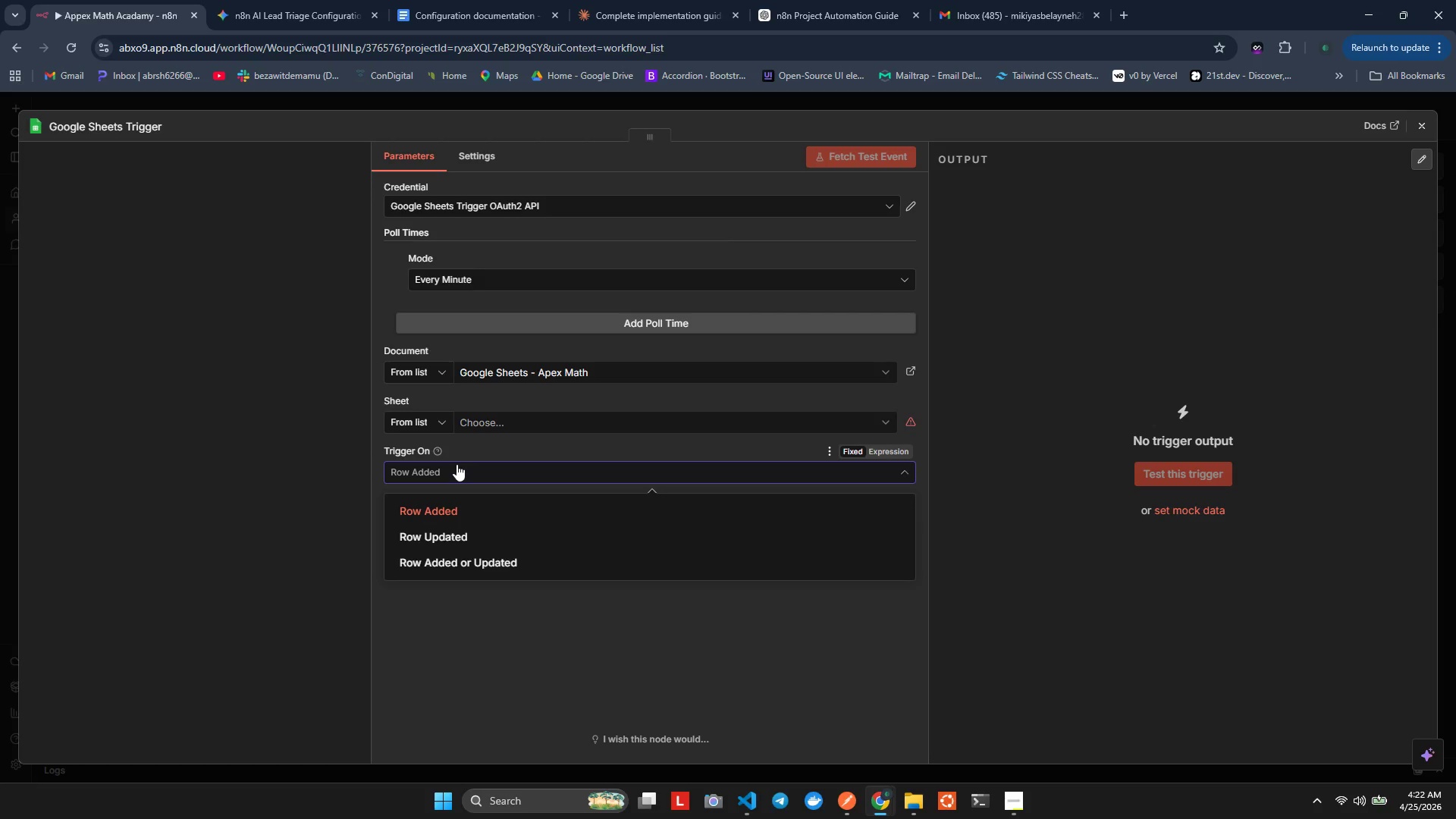 
left_click([457, 464])
 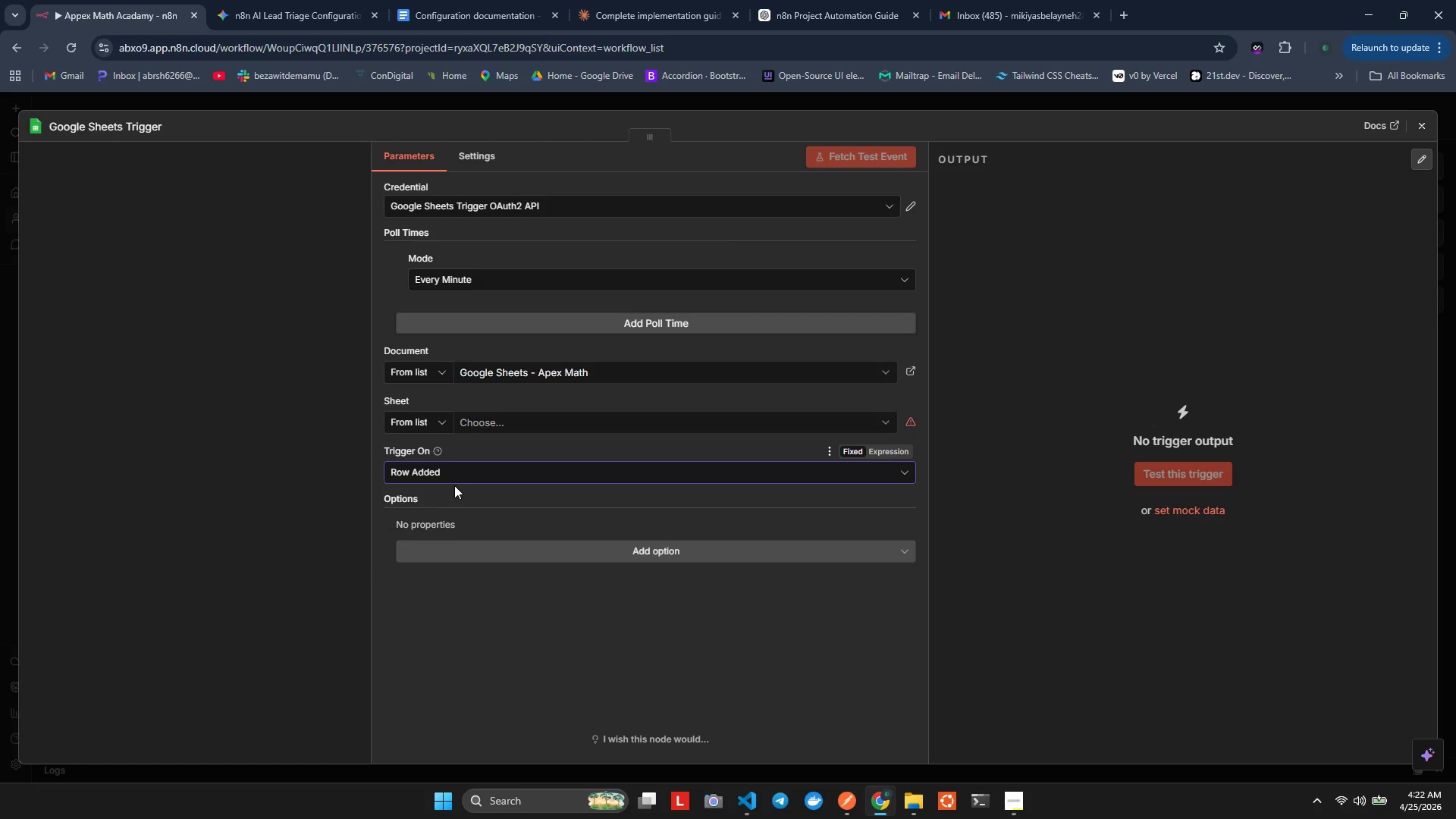 
wait(17.5)
 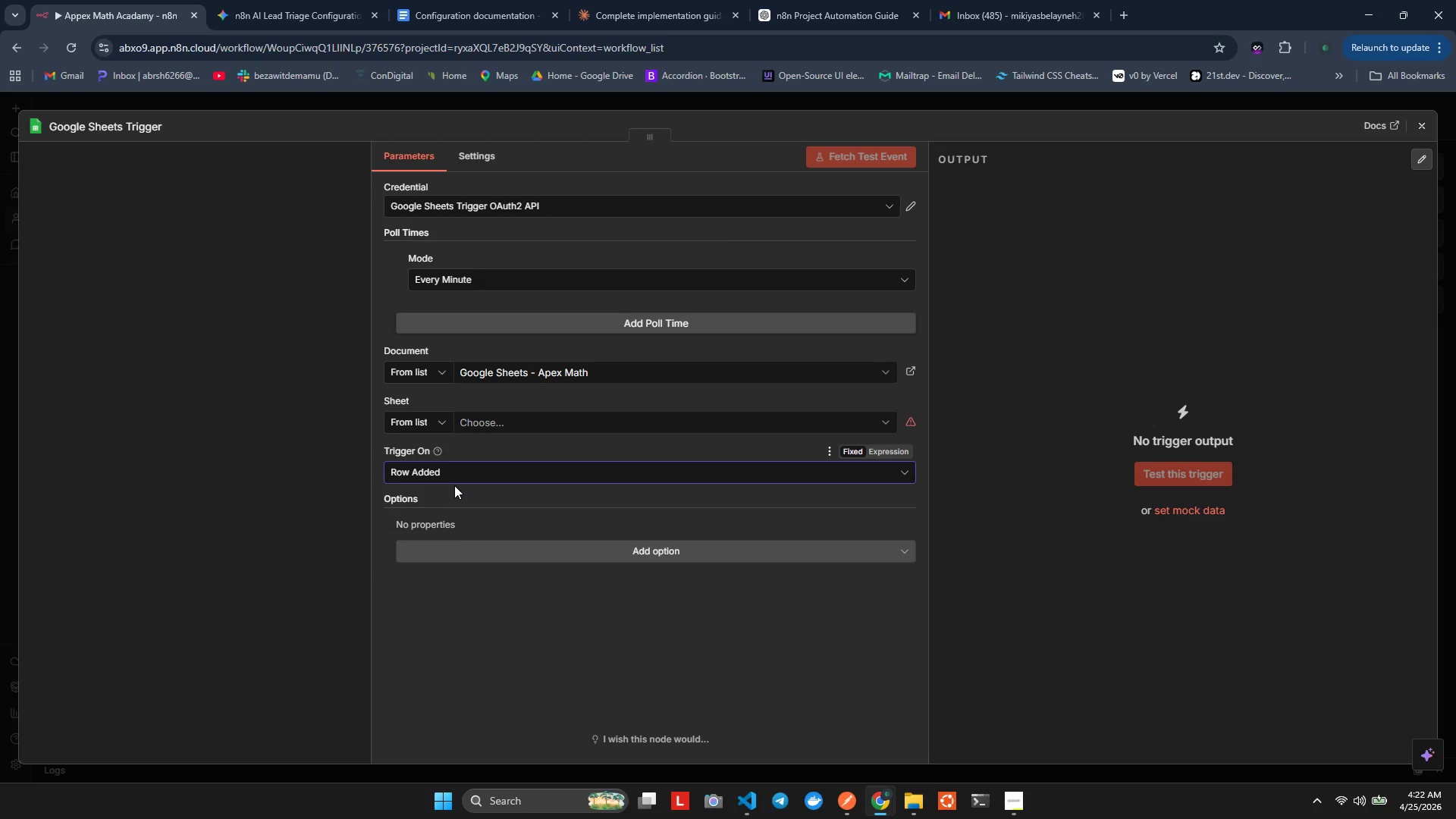 
left_click([454, 485])
 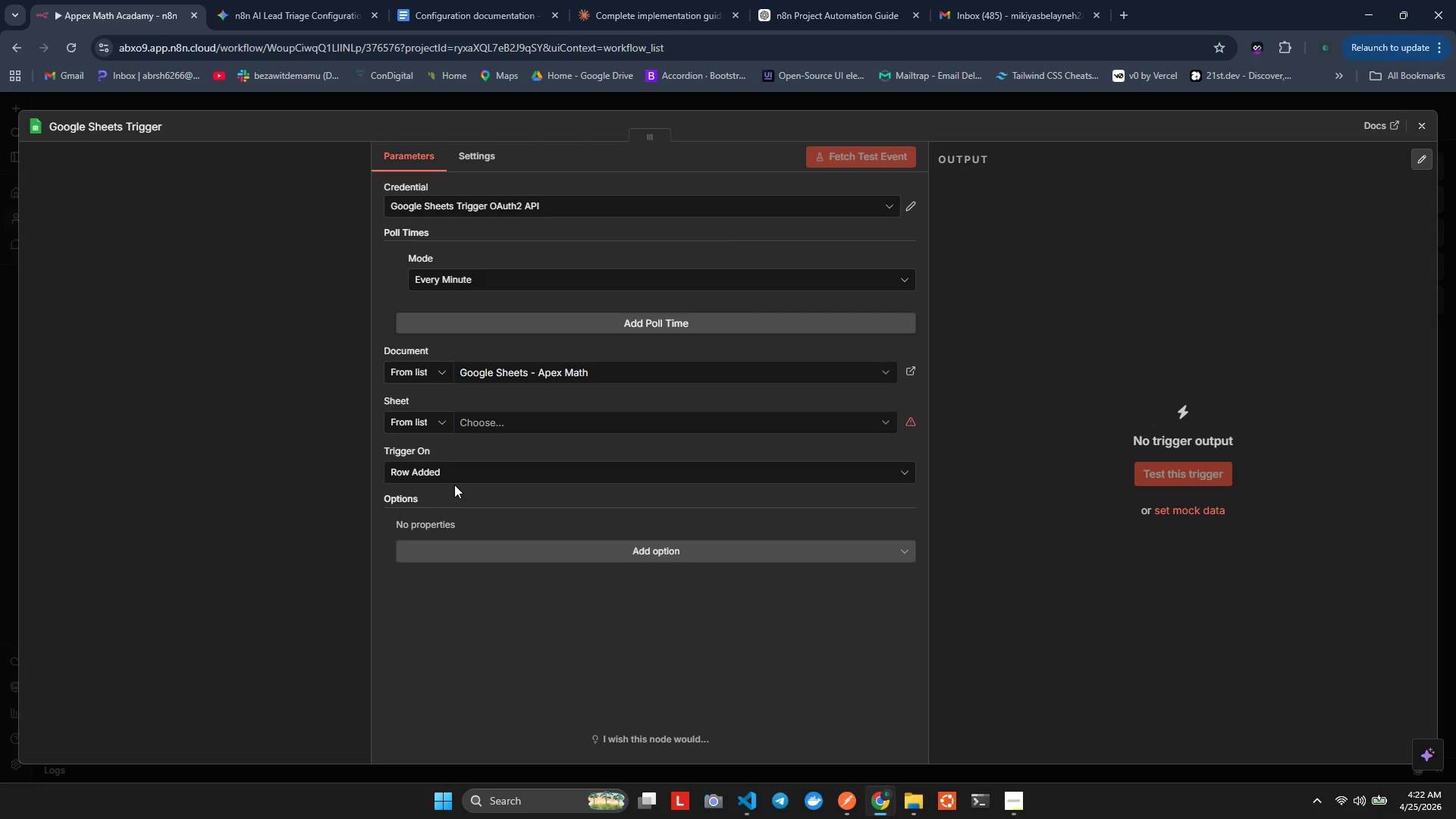 
key(Alt+AltLeft)
 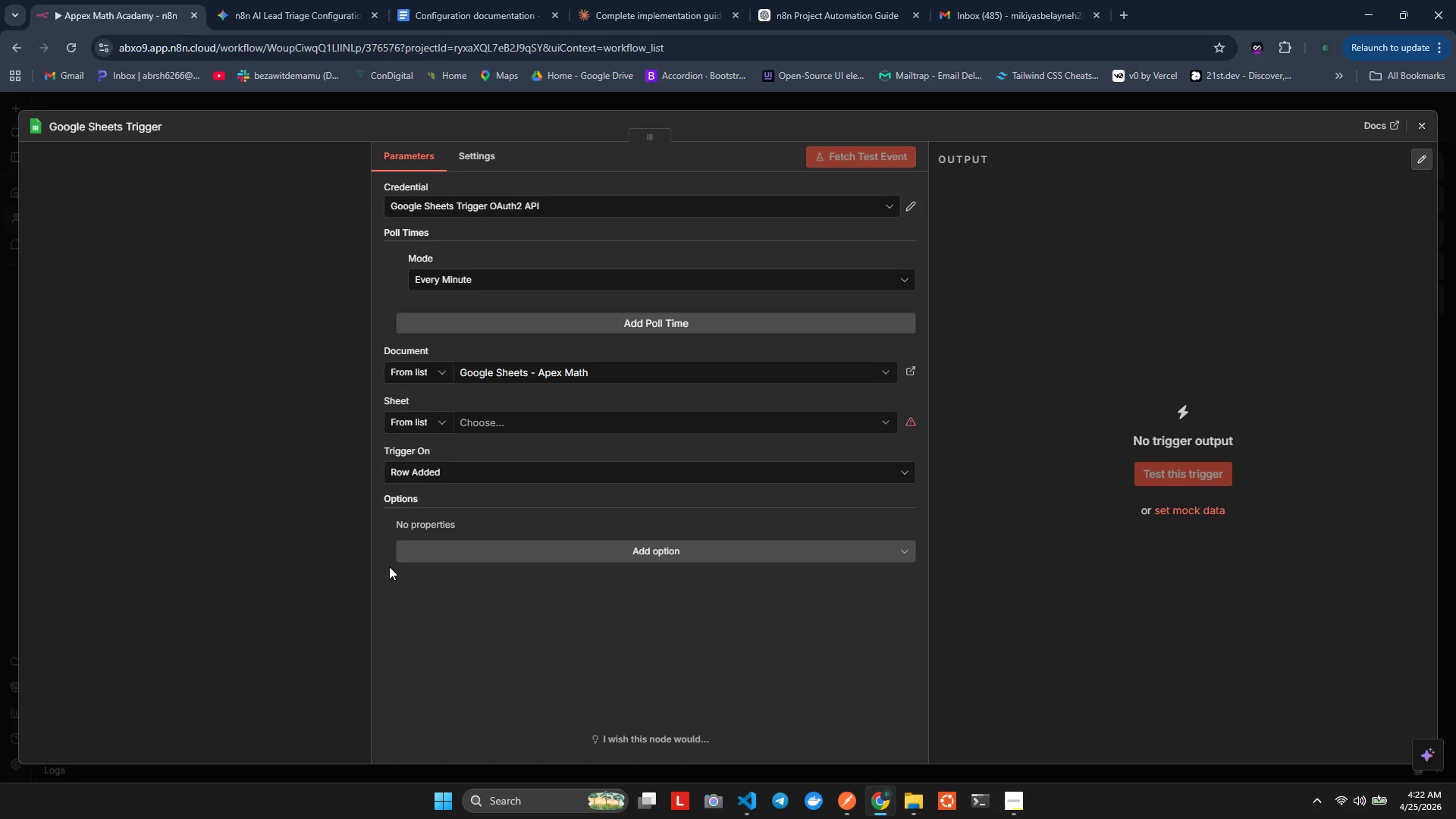 
key(Alt+Tab)
 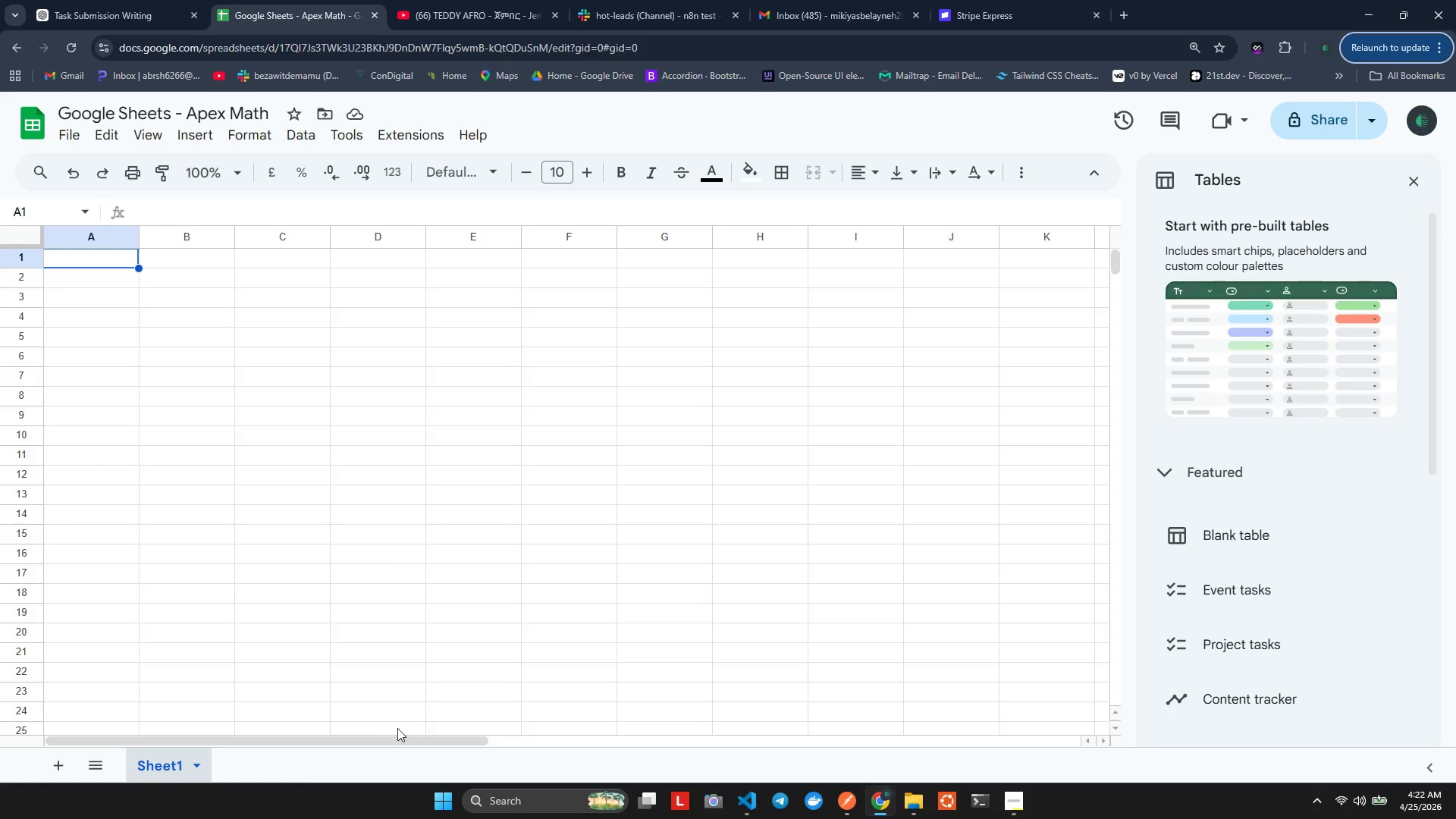 
key(Alt+AltLeft)
 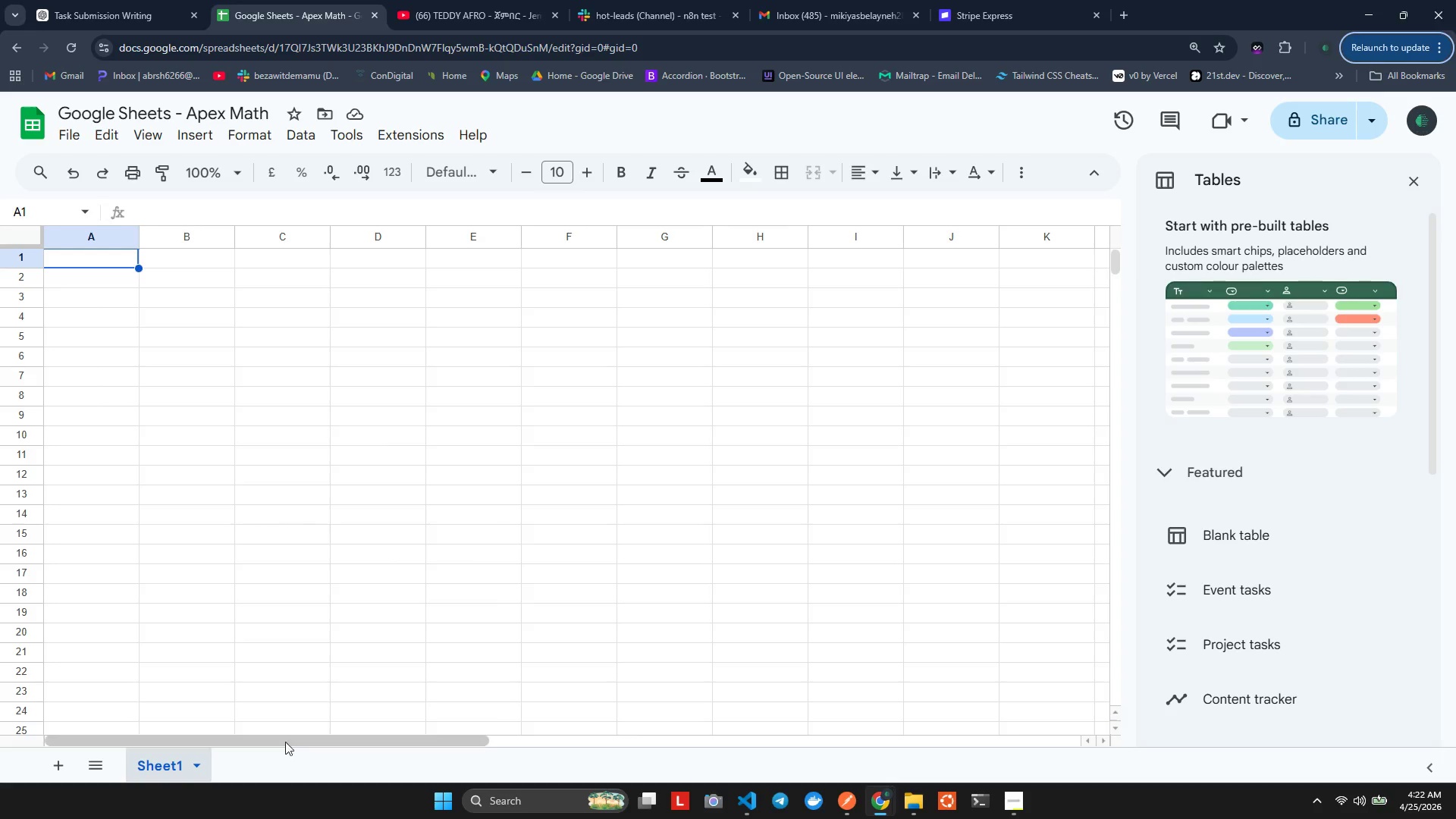 
key(Alt+Tab)
 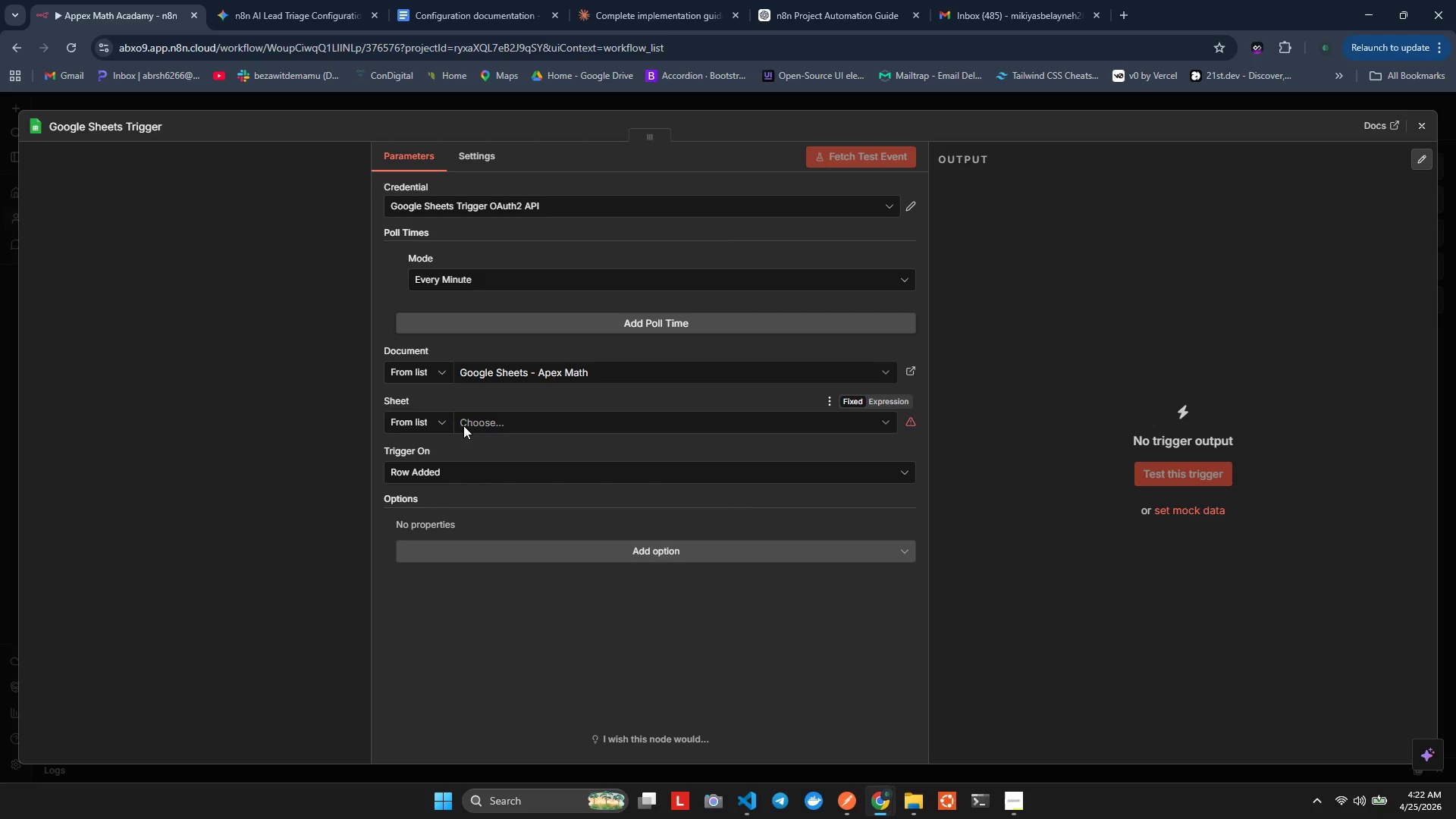 
left_click([481, 422])
 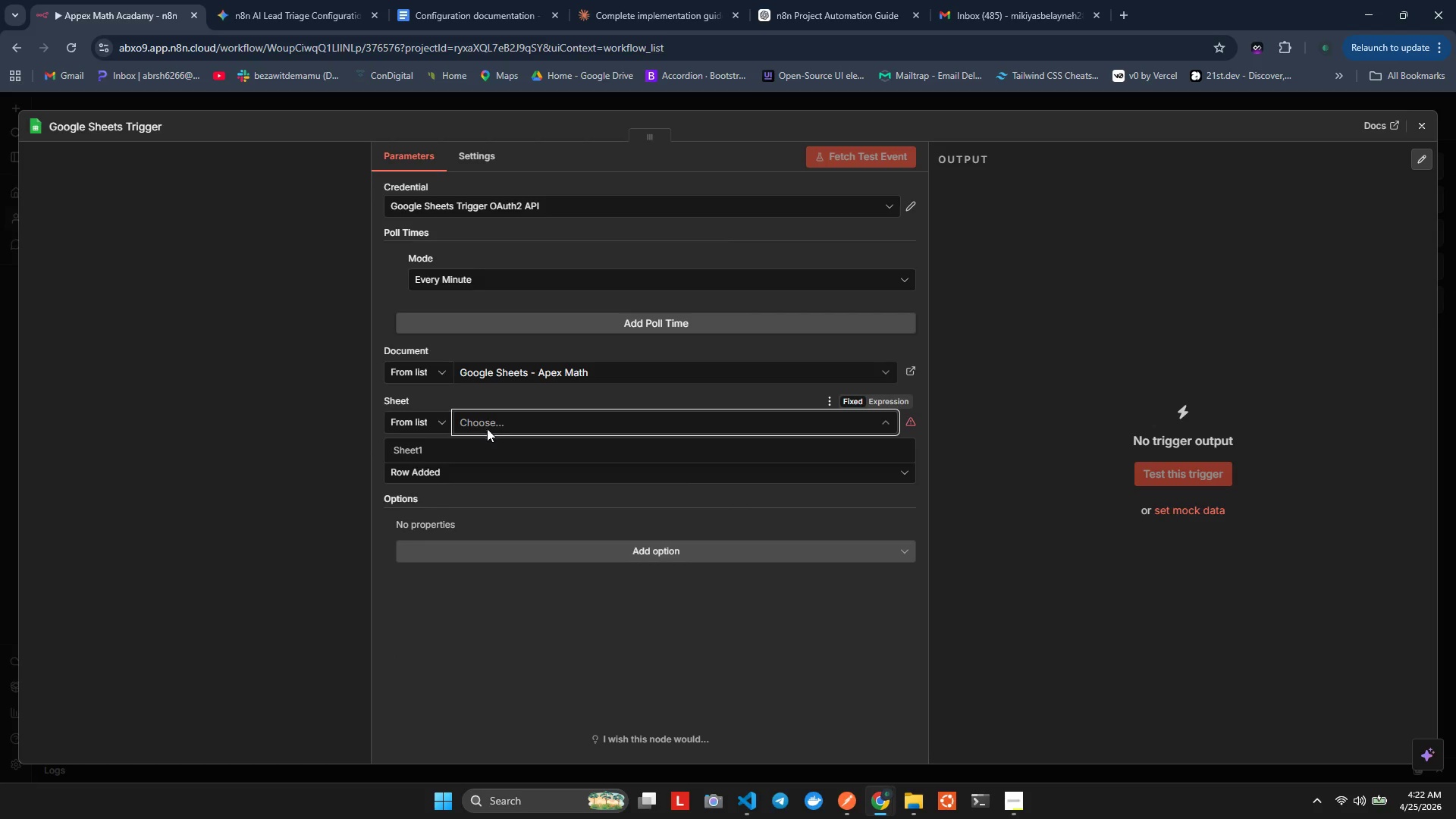 
left_click([513, 428])
 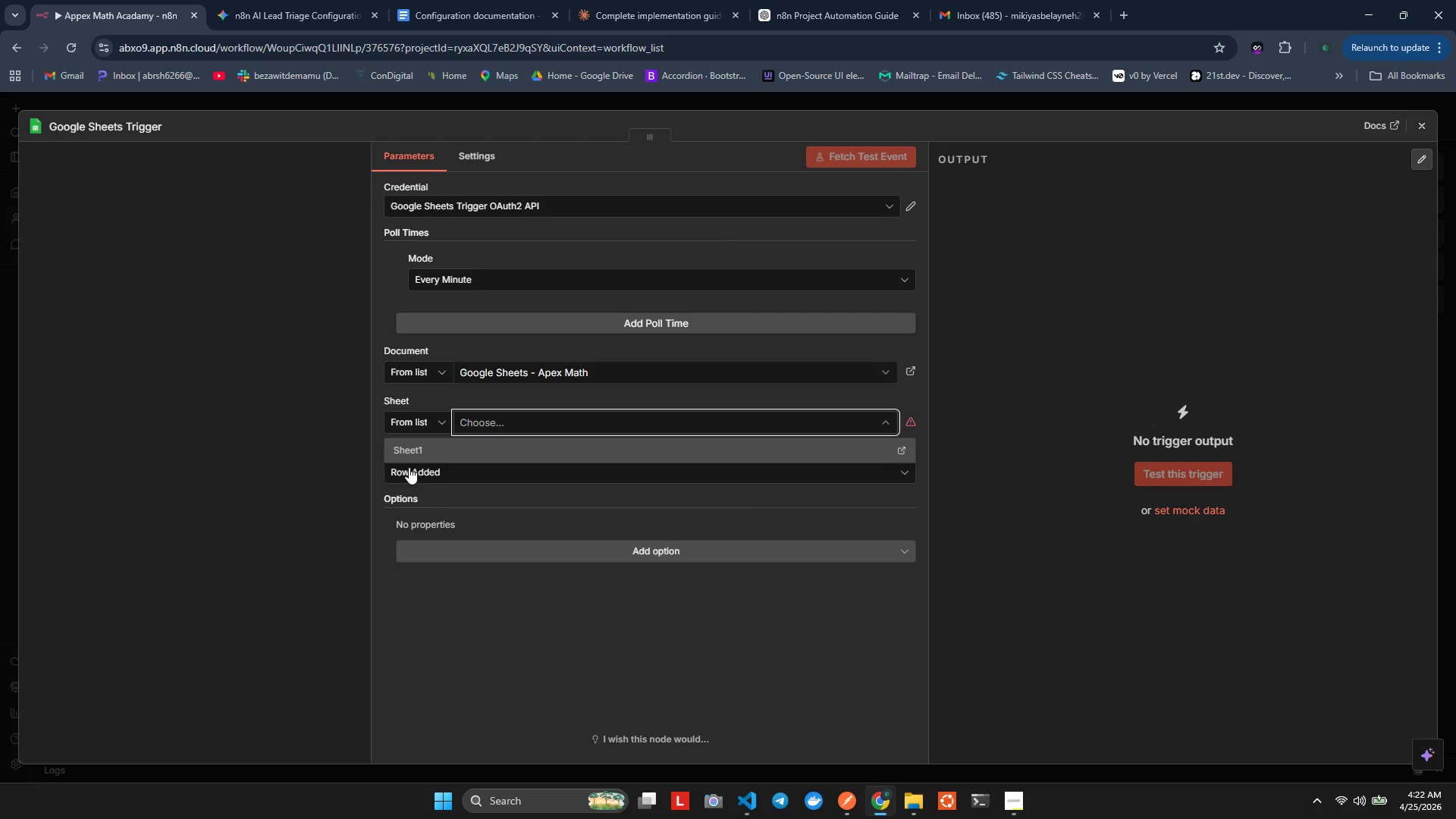 
left_click([410, 457])
 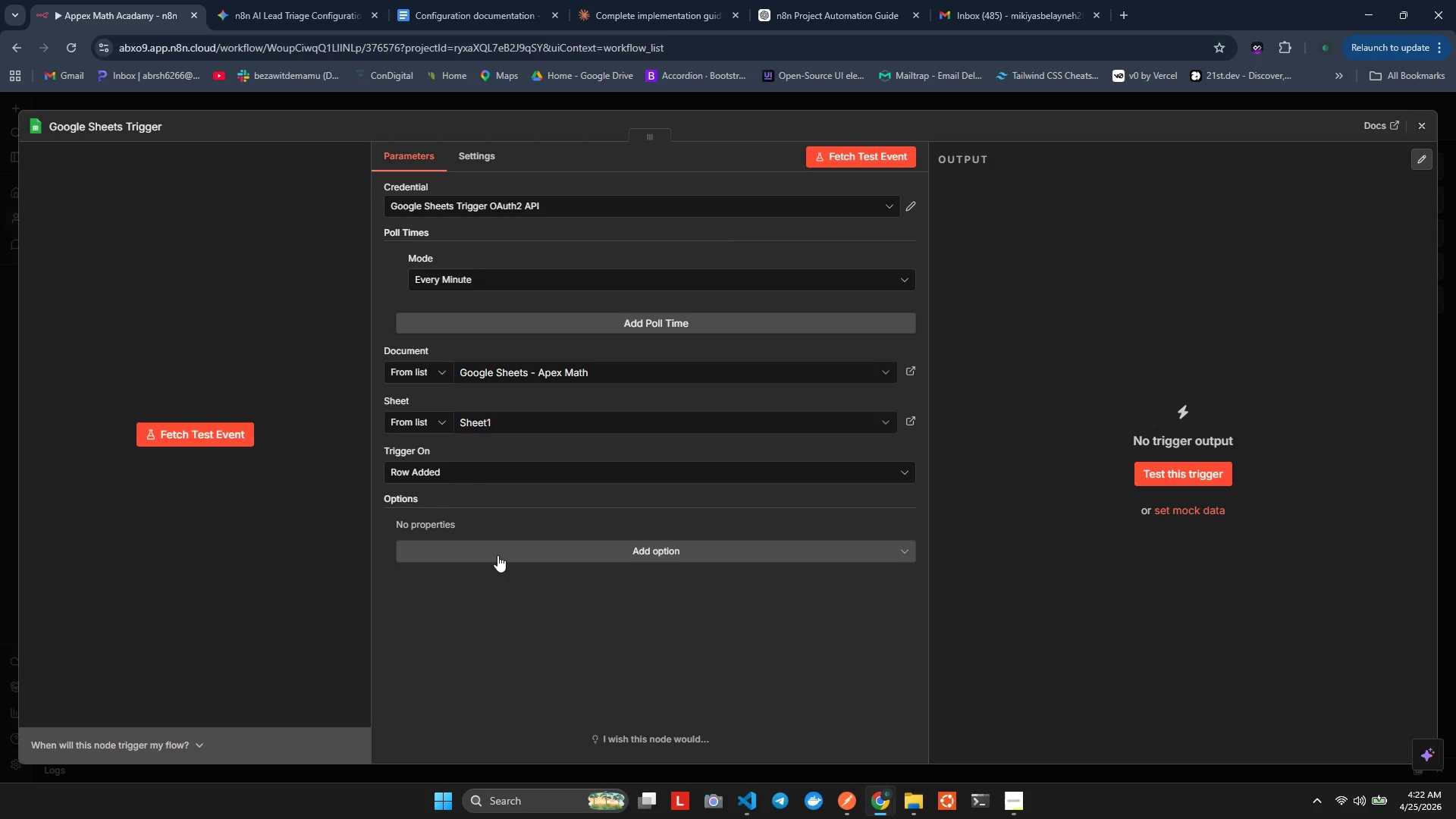 
wait(5.56)
 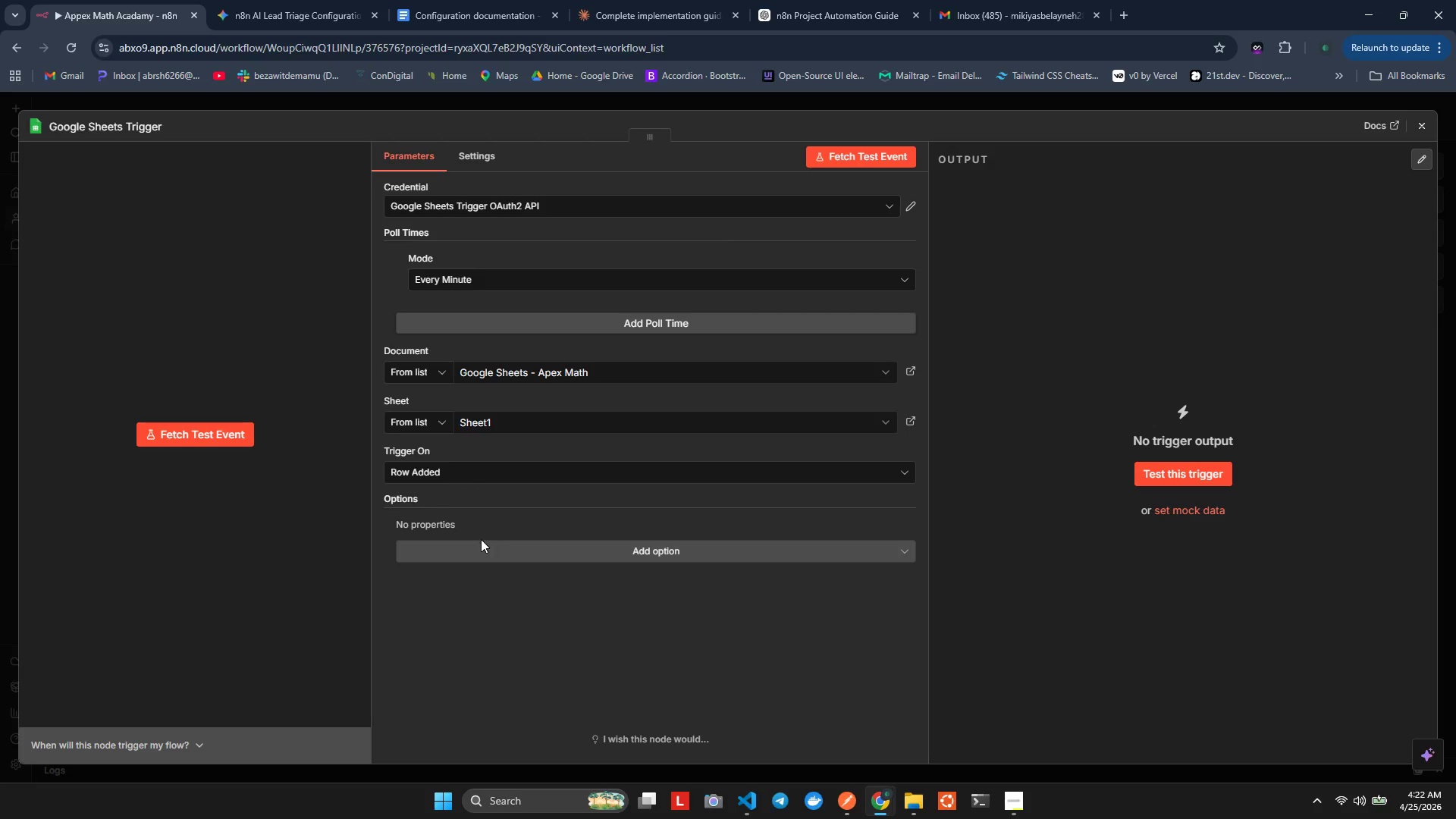 
left_click_drag(start_coordinate=[508, 544], to_coordinate=[513, 535])
 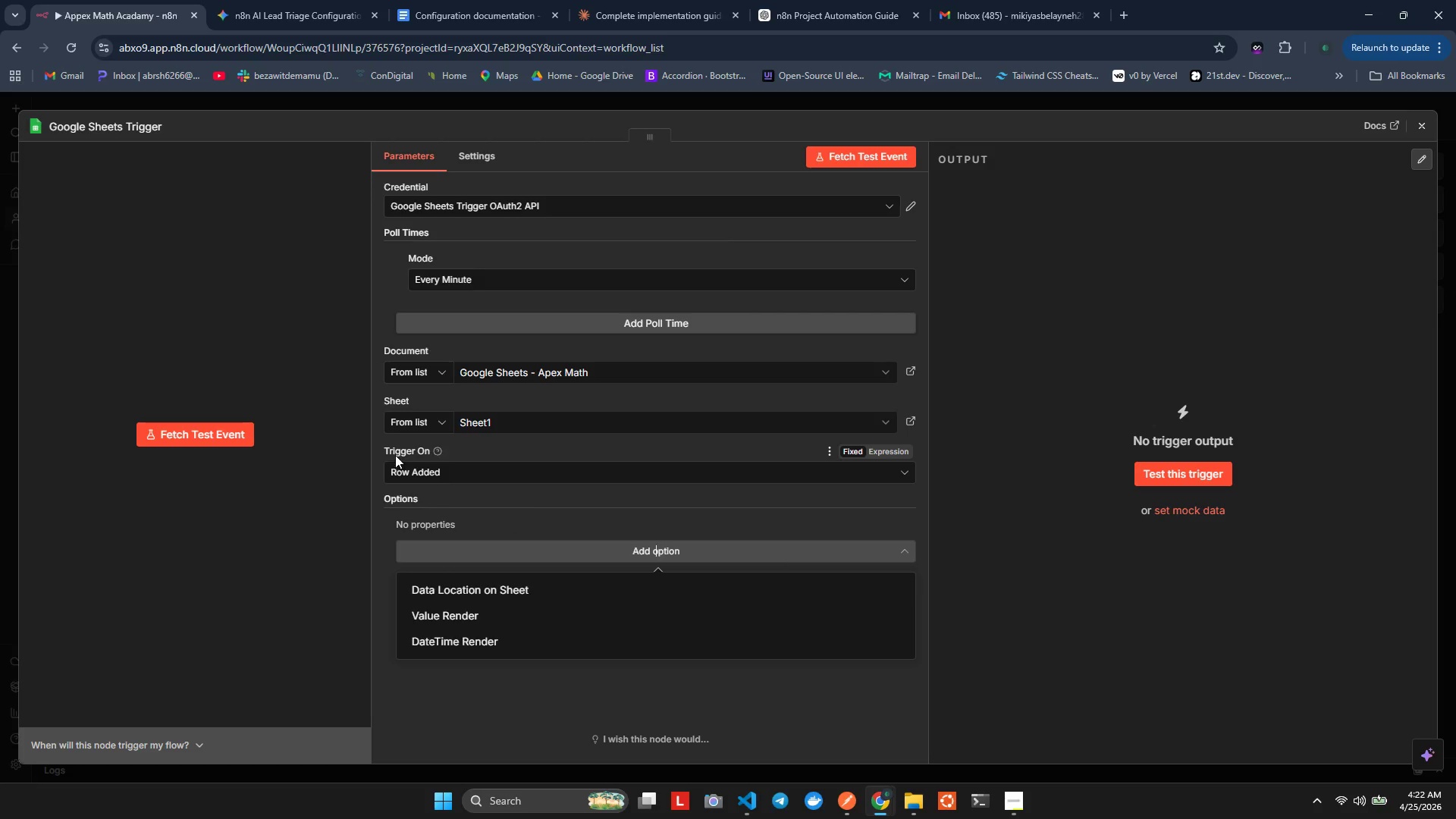 
left_click([403, 446])
 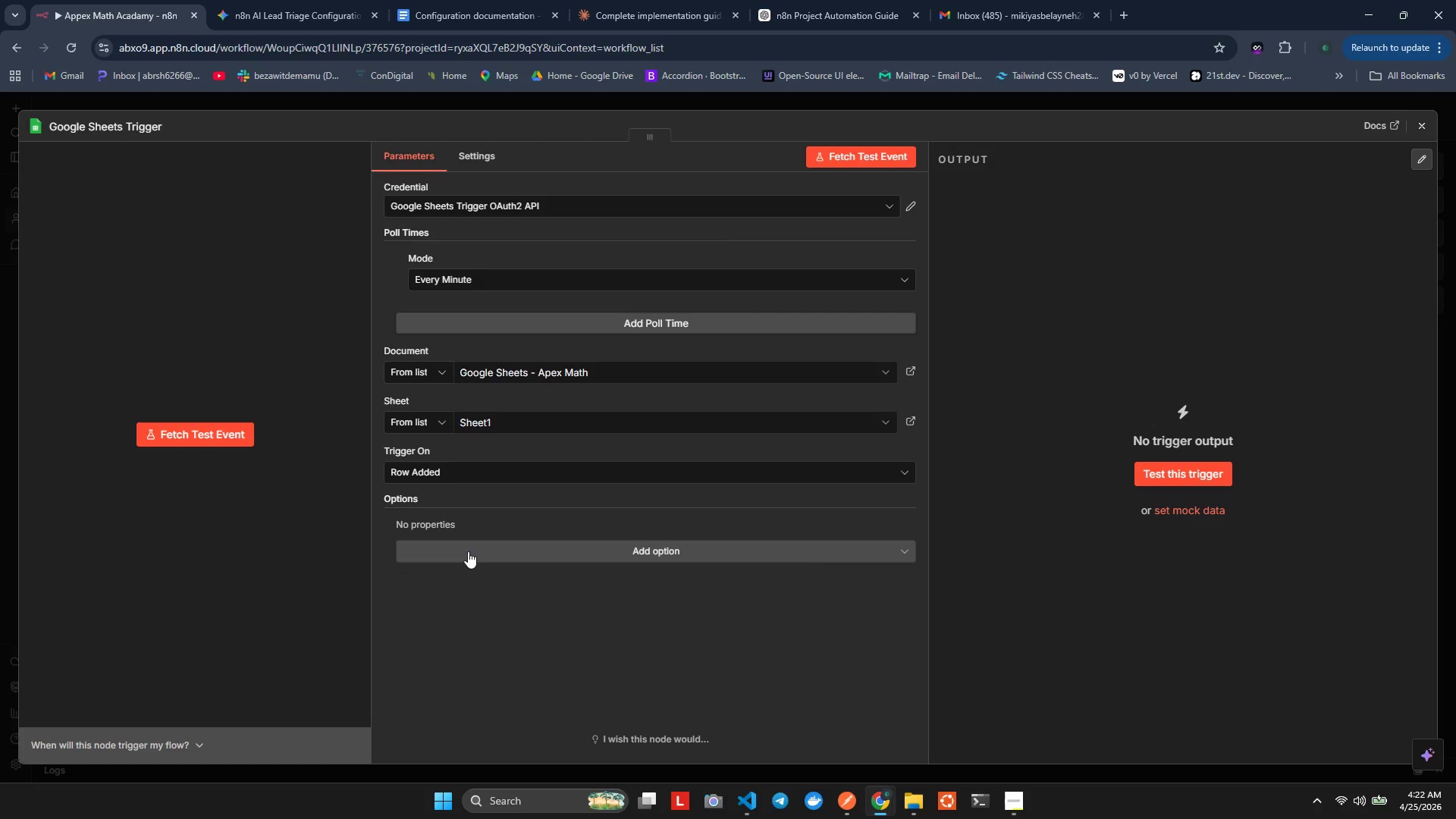 
wait(5.16)
 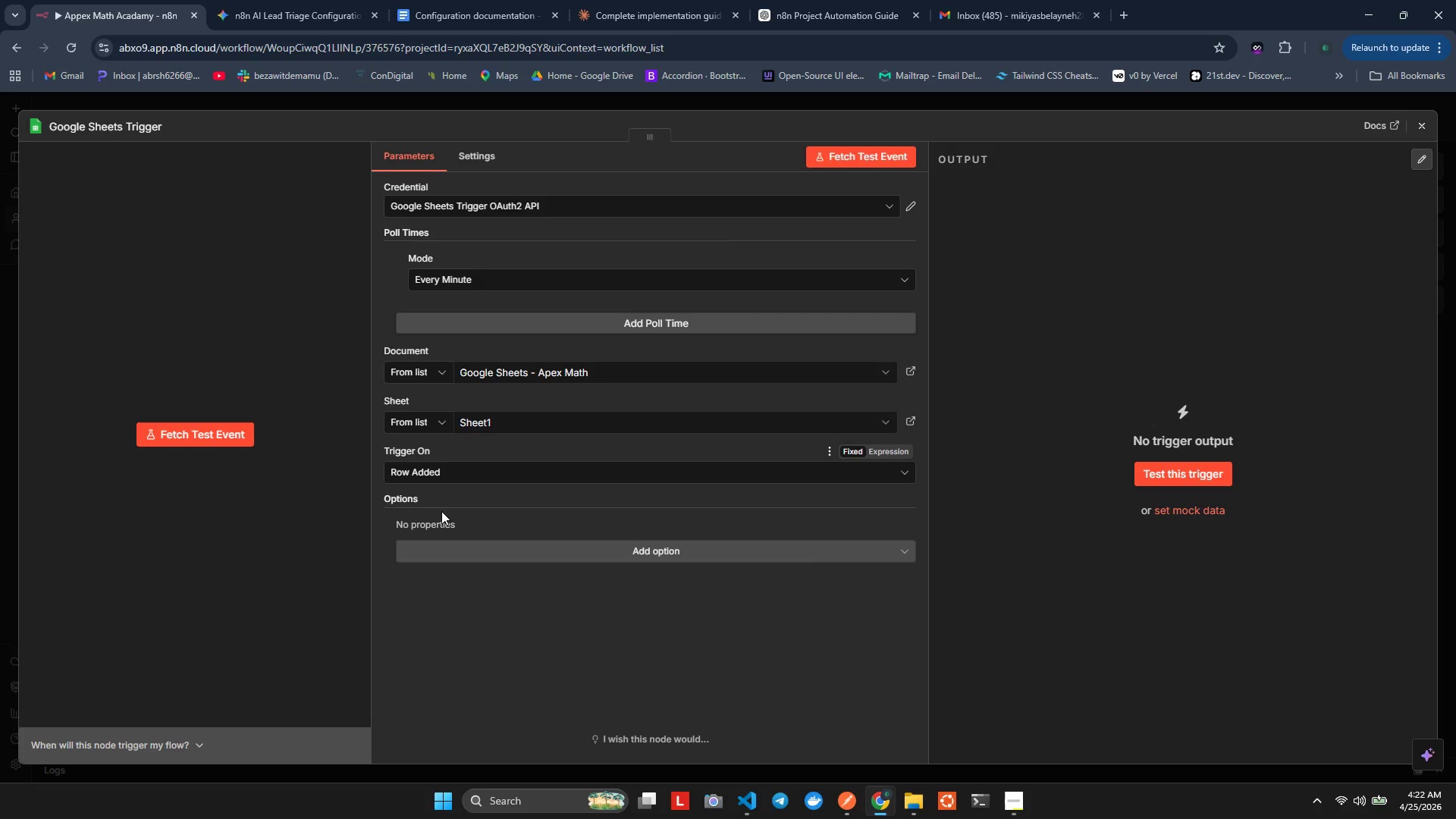 
left_click([468, 551])
 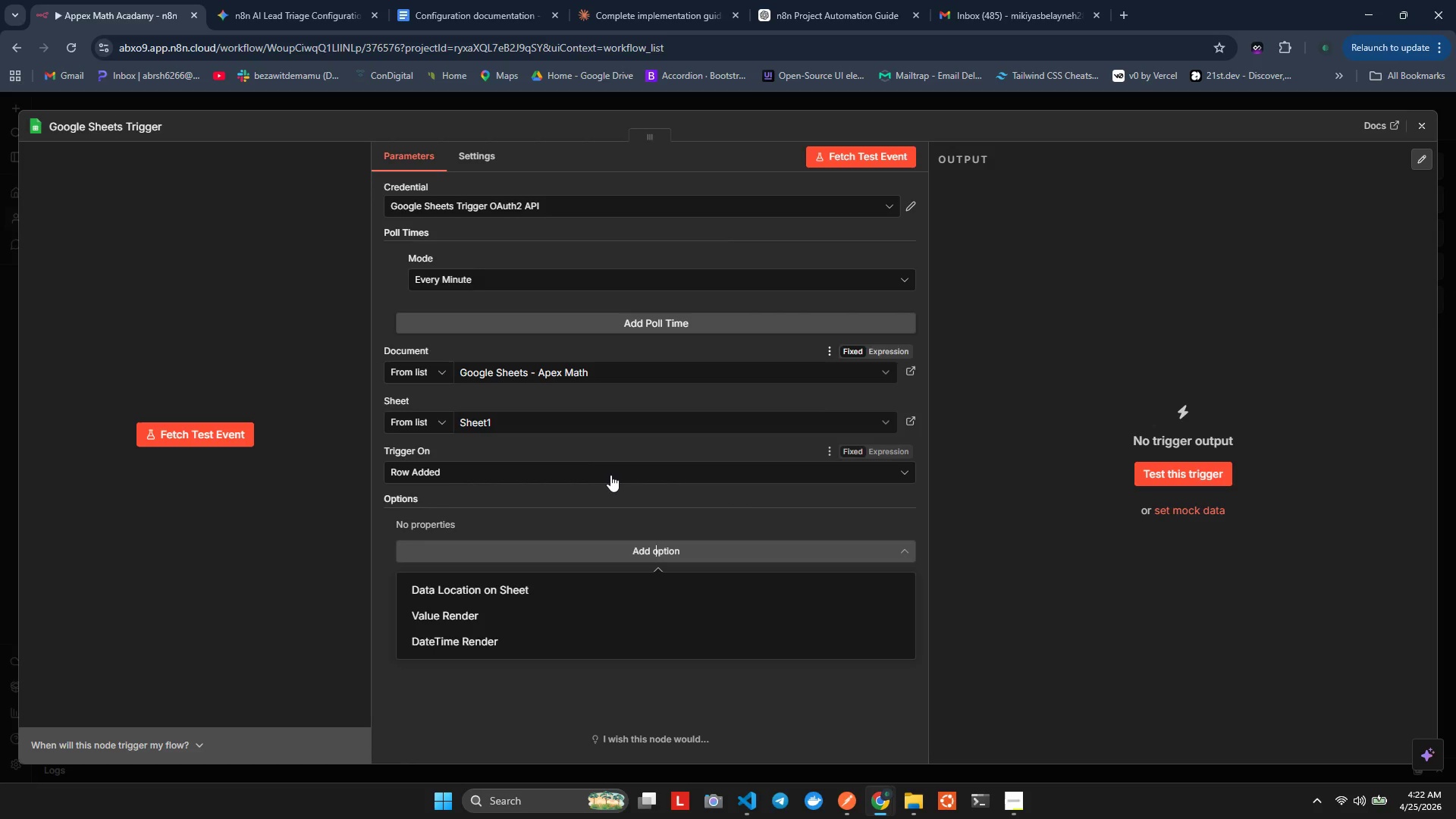 
left_click([500, 281])
 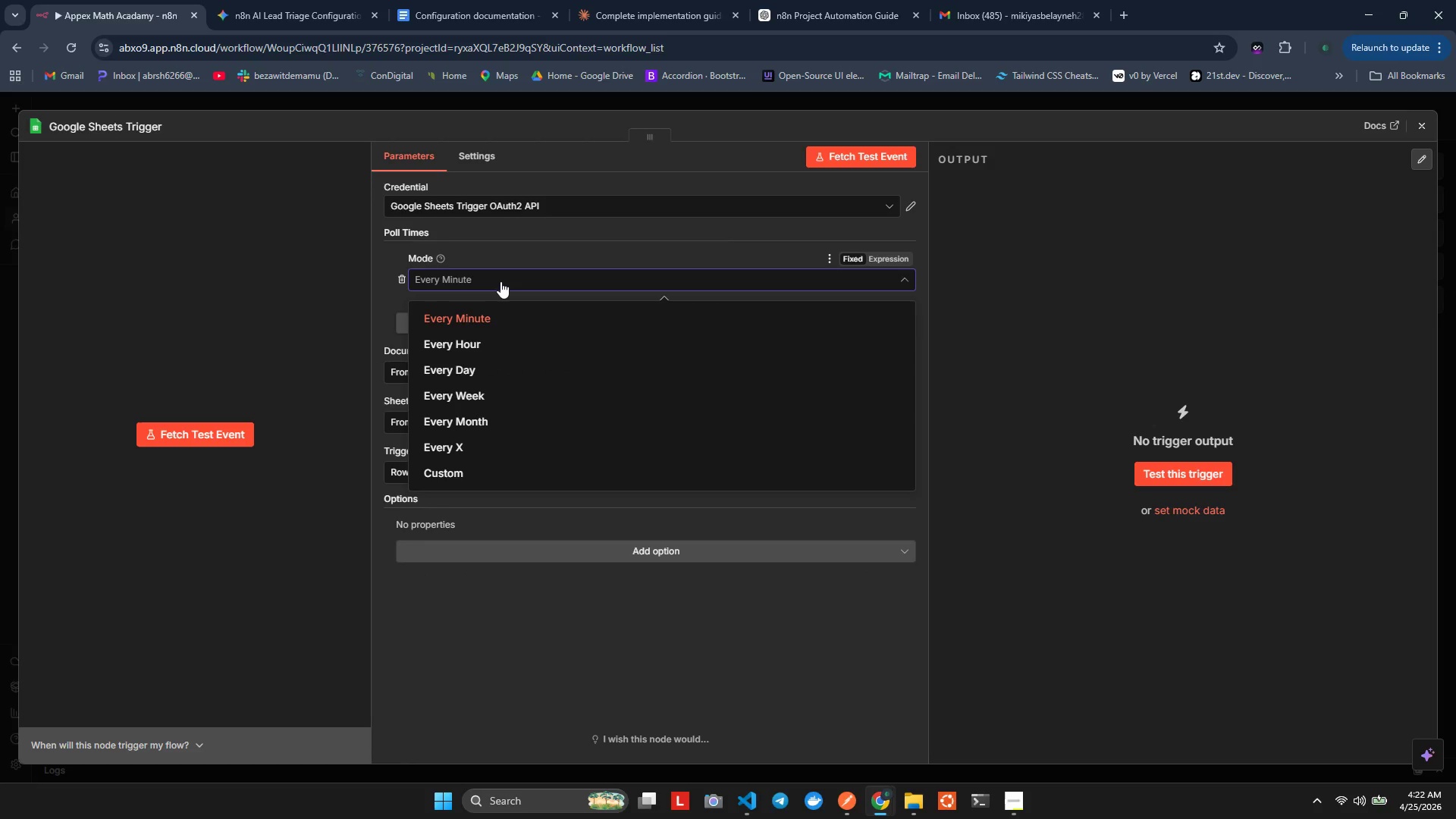 
left_click([500, 281])
 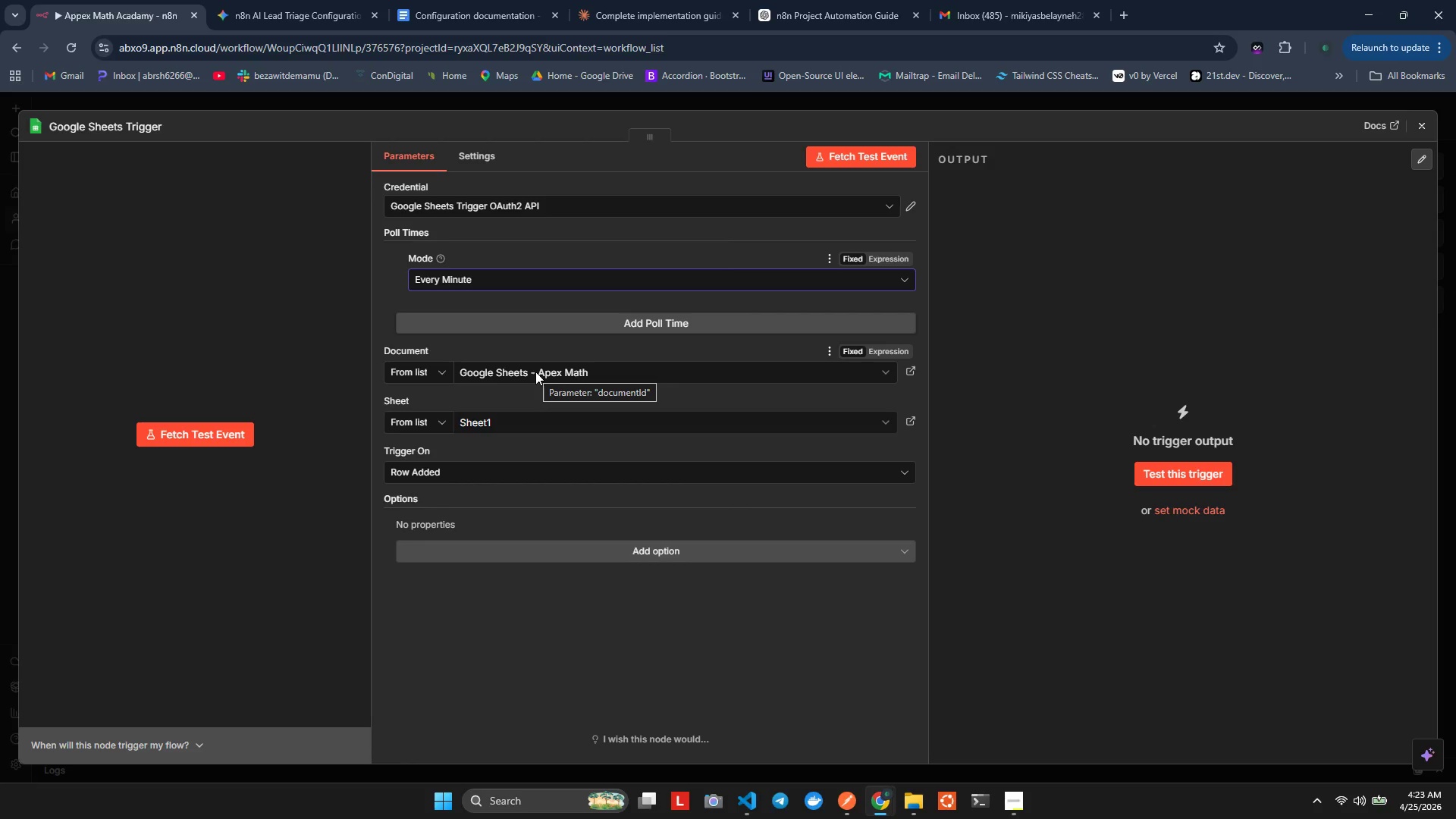 
wait(36.51)
 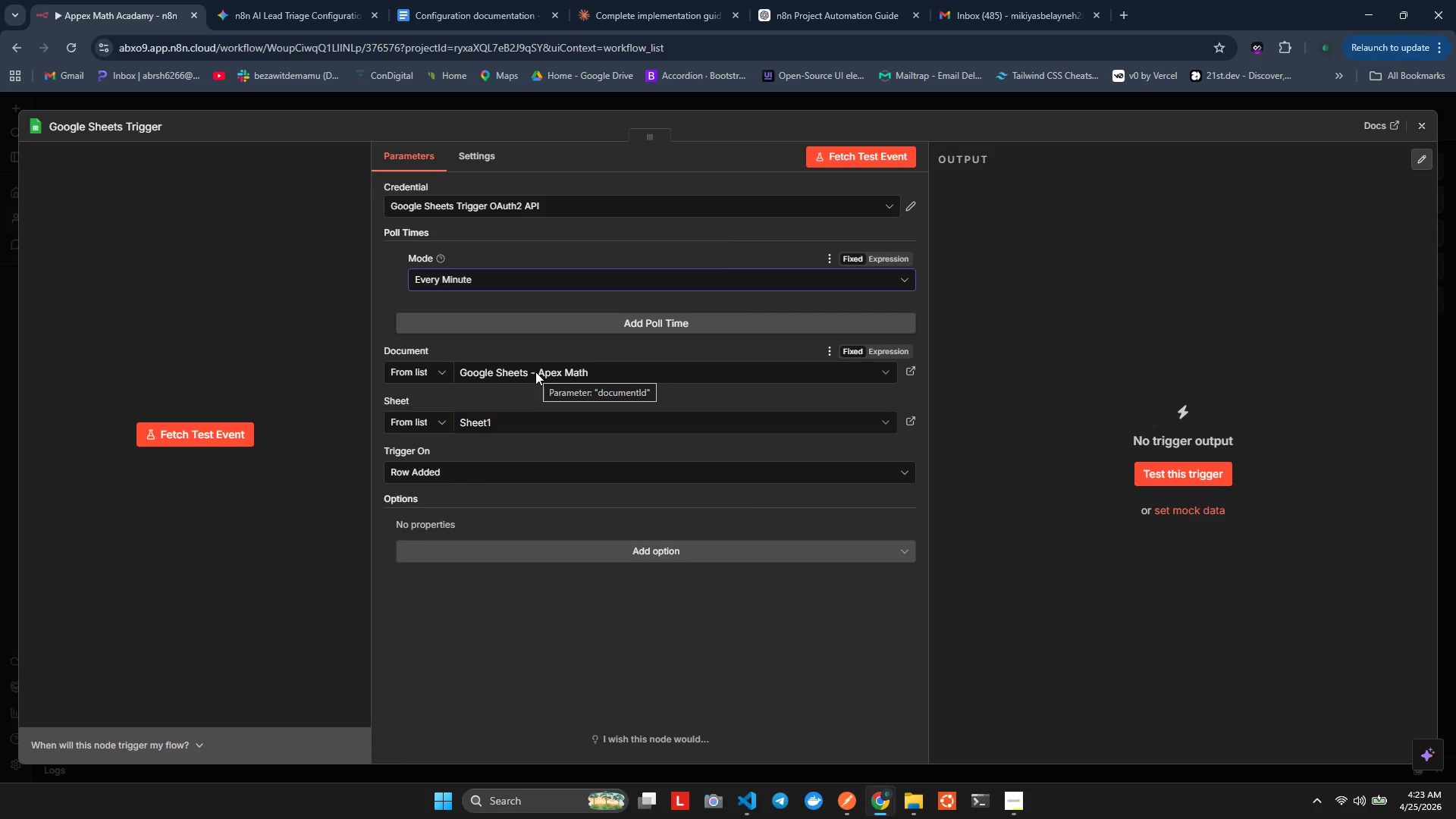 
left_click([111, 130])
 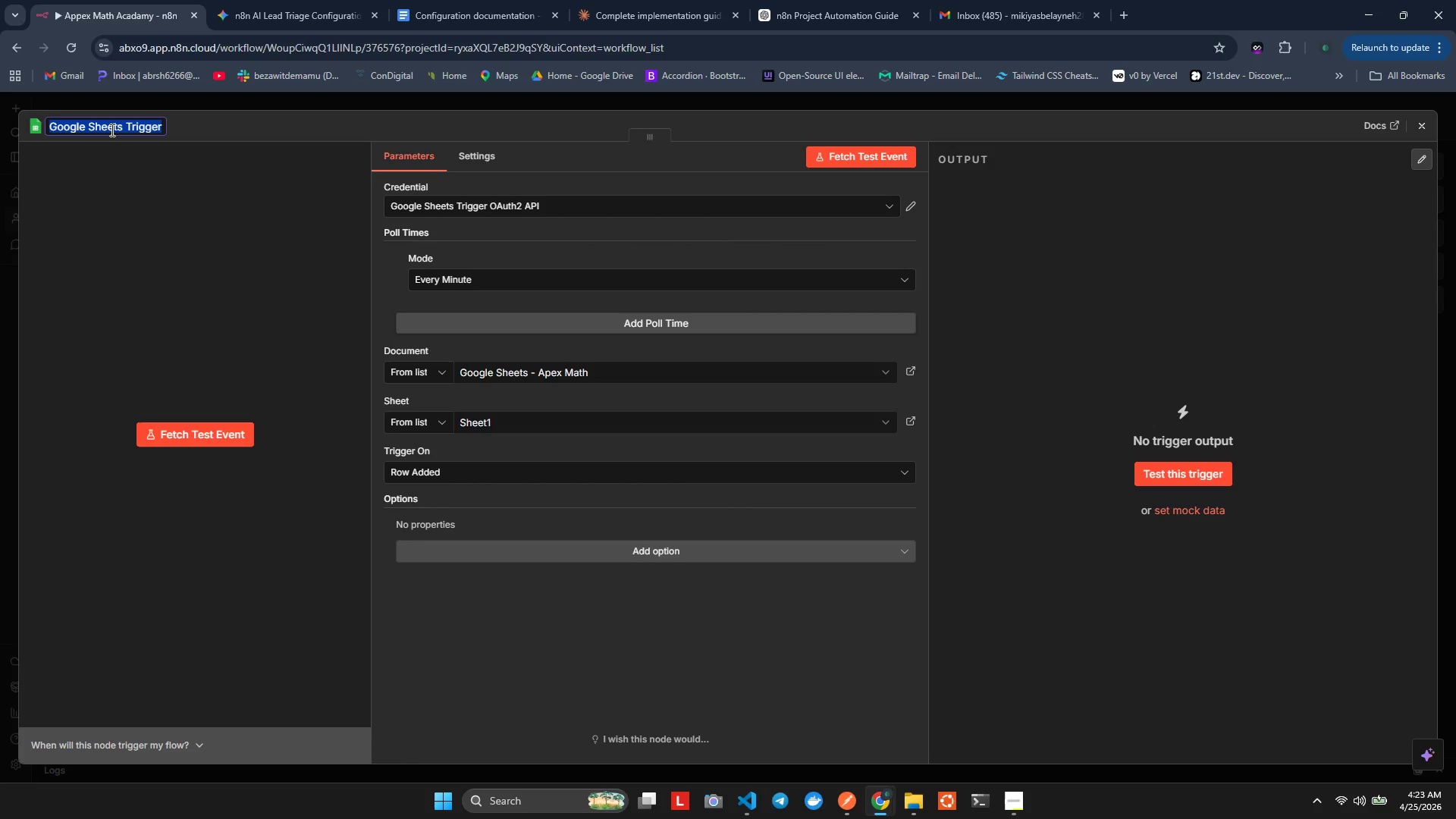 
type(Trigger=[NumLock] )
key(Backspace)
key(Backspace)
type( - Nw Lesson Report)
 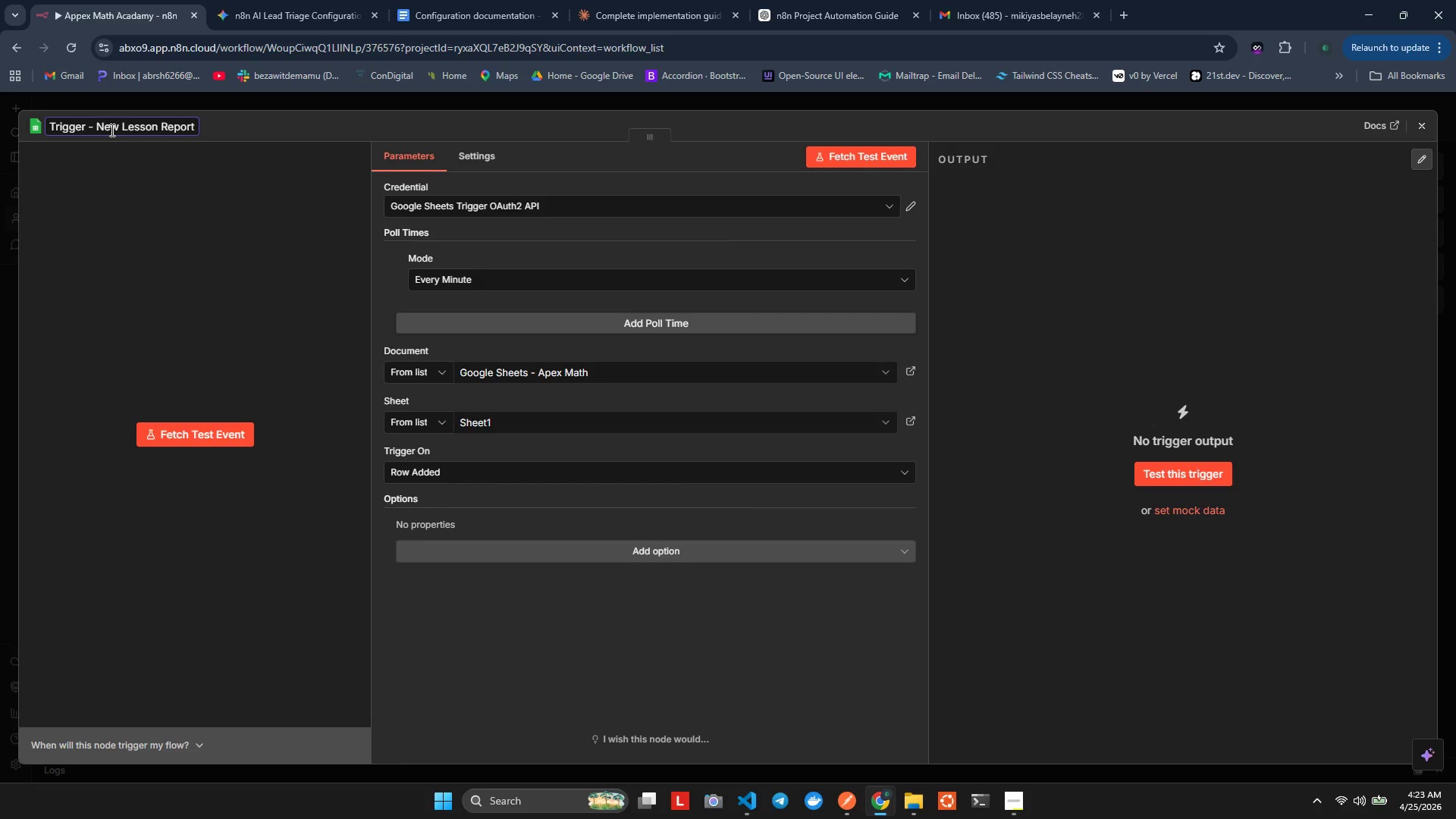 
left_click([109, 215])
 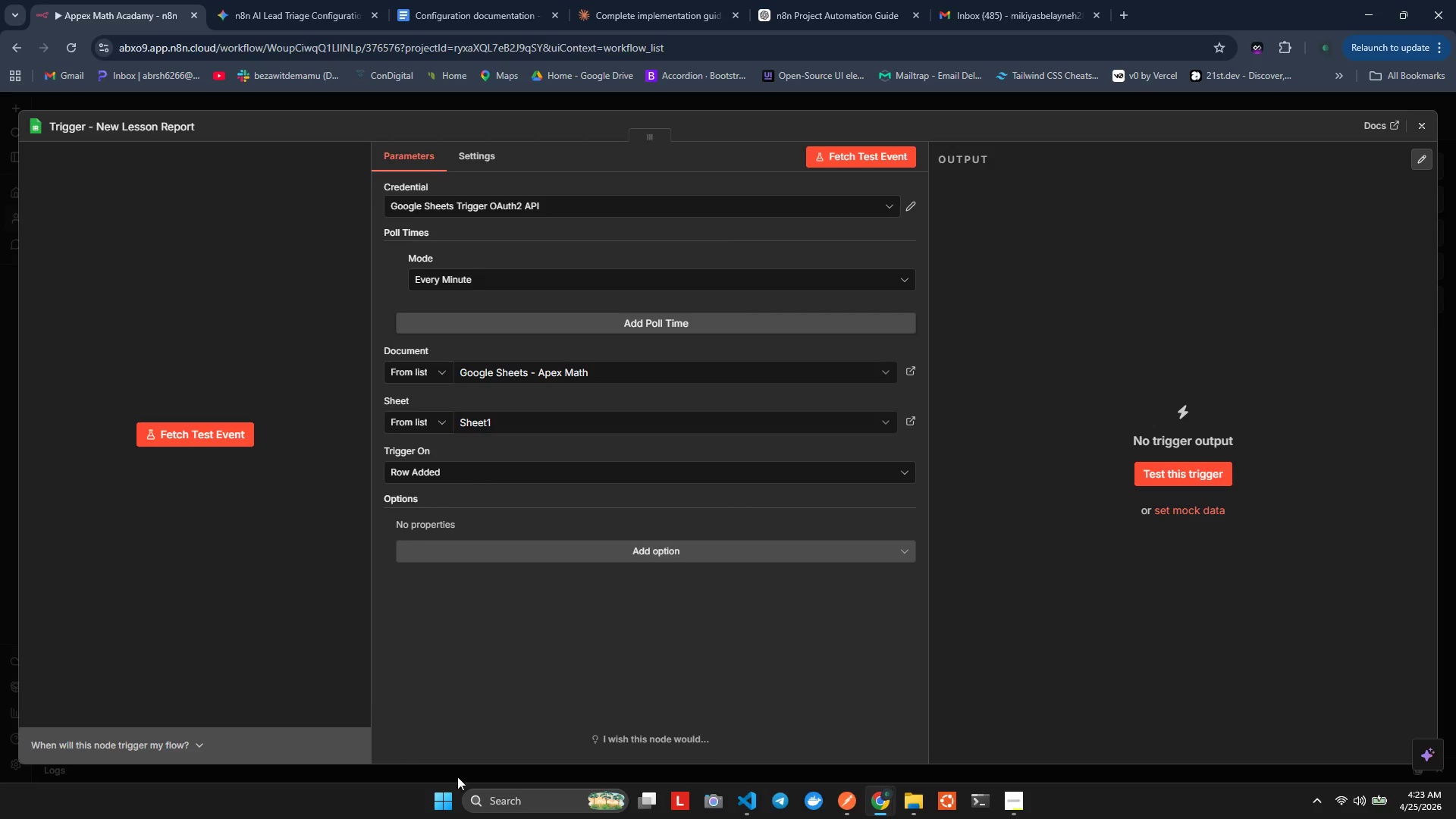 
left_click([523, 673])
 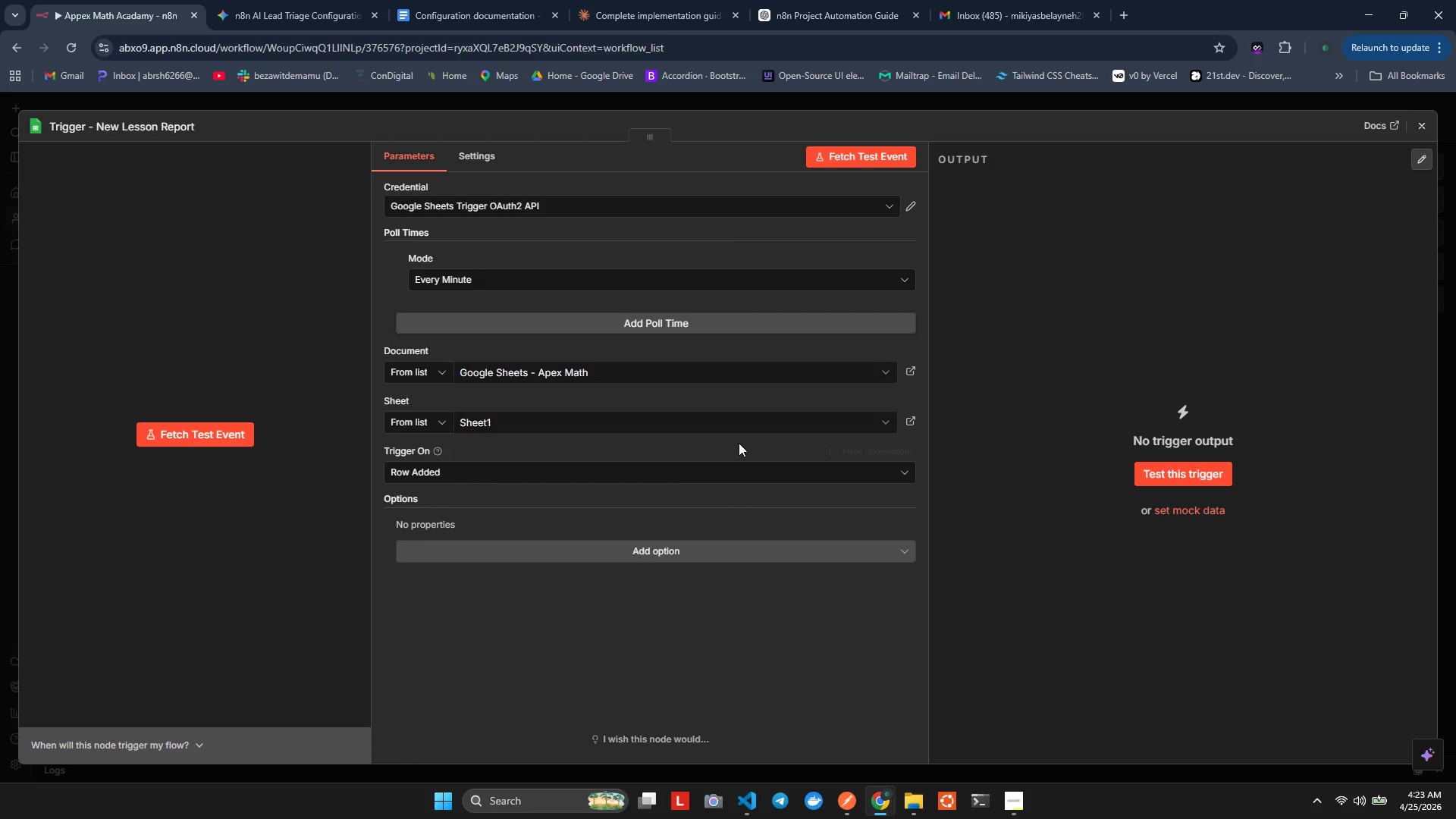 
wait(5.03)
 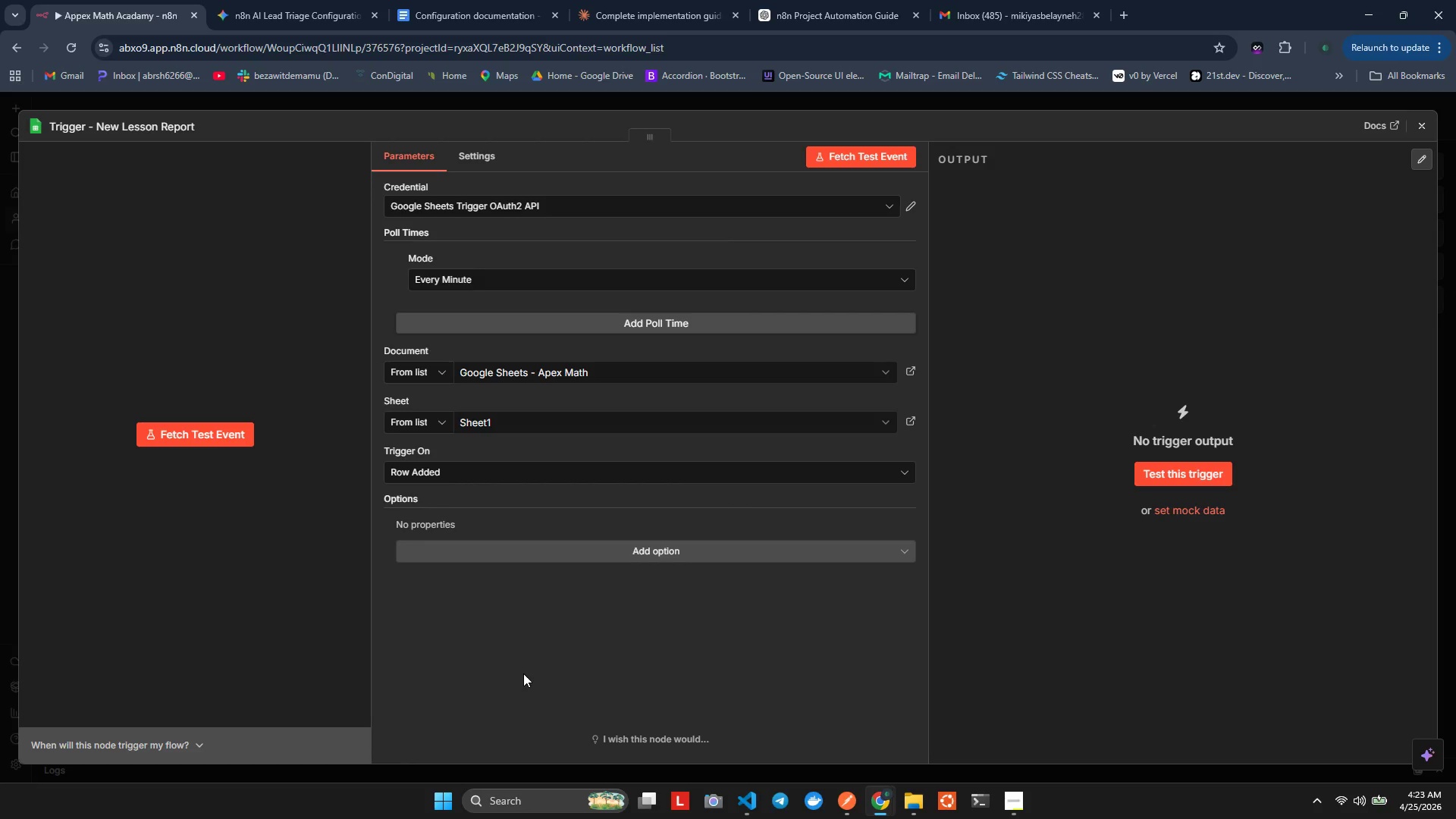 
left_click([952, 0])
 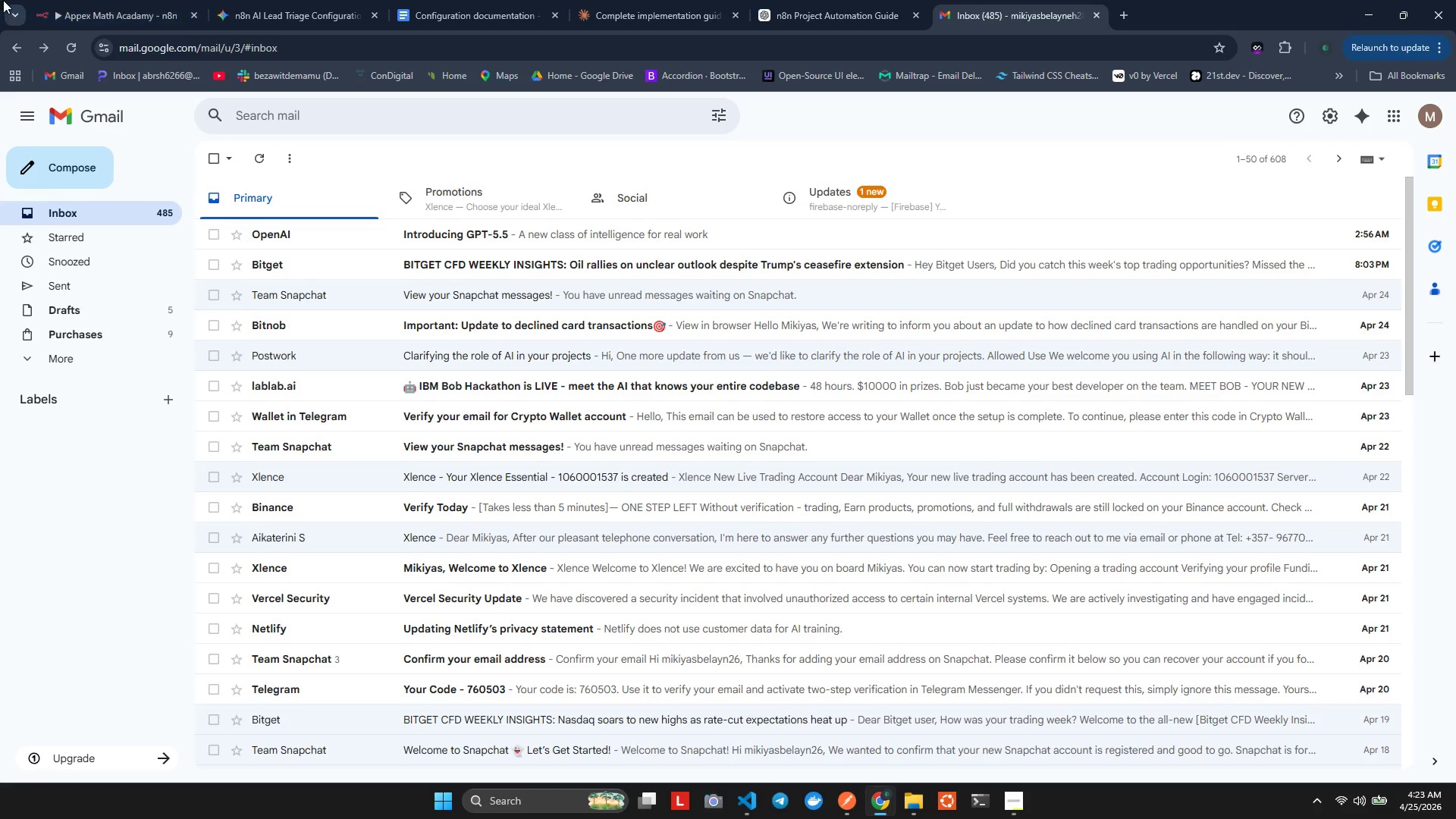 
left_click([45, 0])
 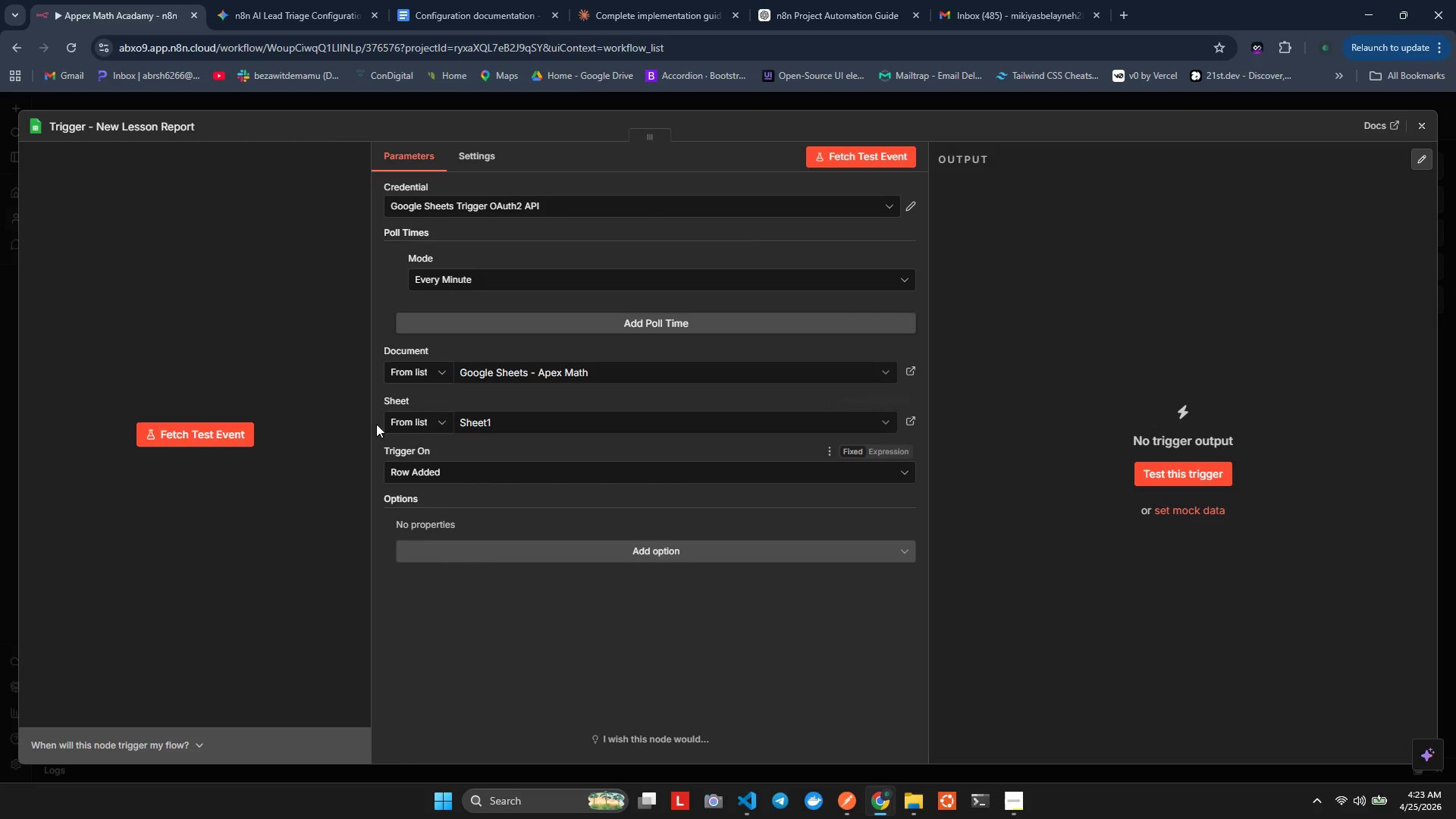 
scroll: coordinate [313, 395], scroll_direction: down, amount: 1.0
 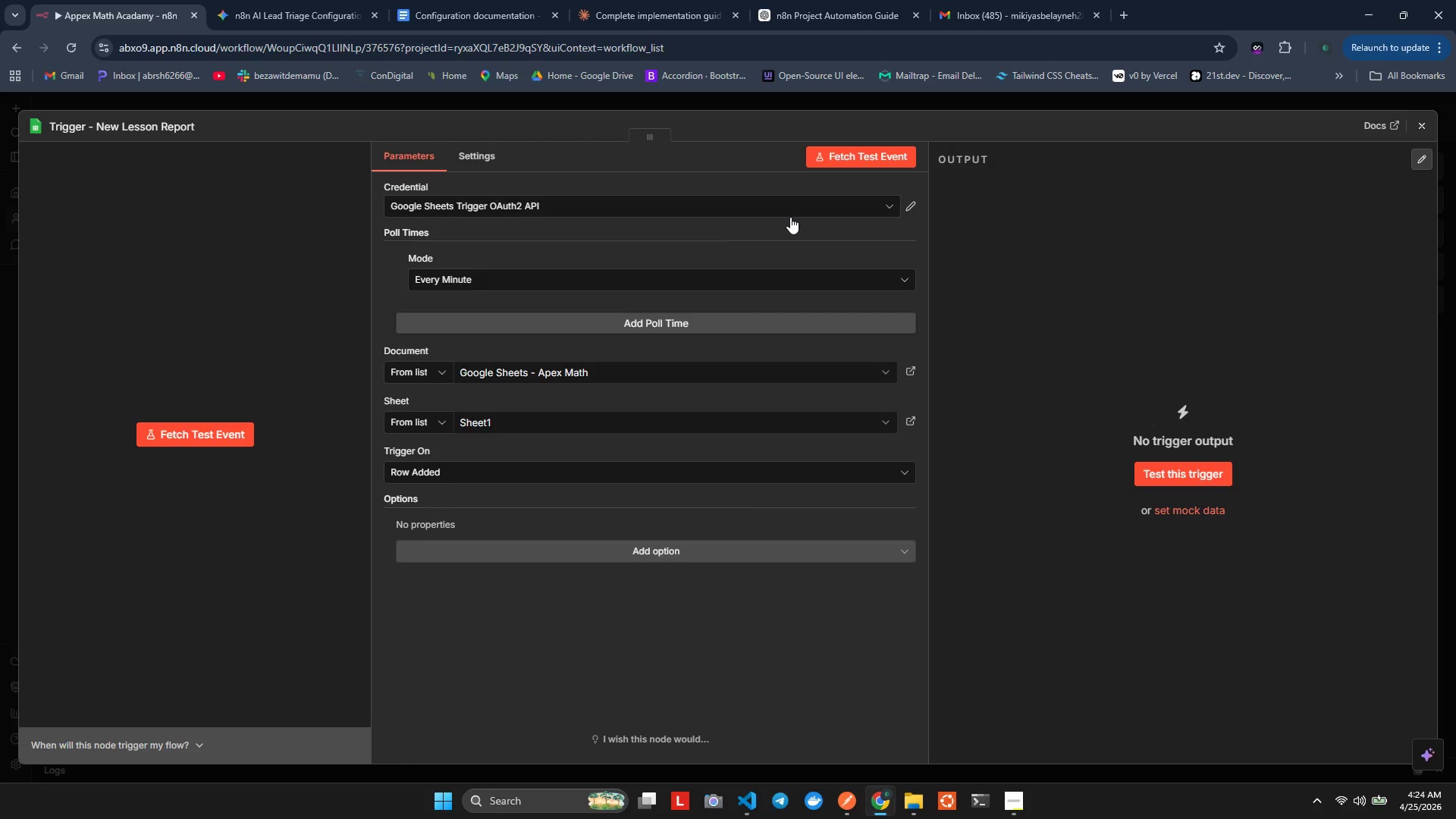 
wait(31.87)
 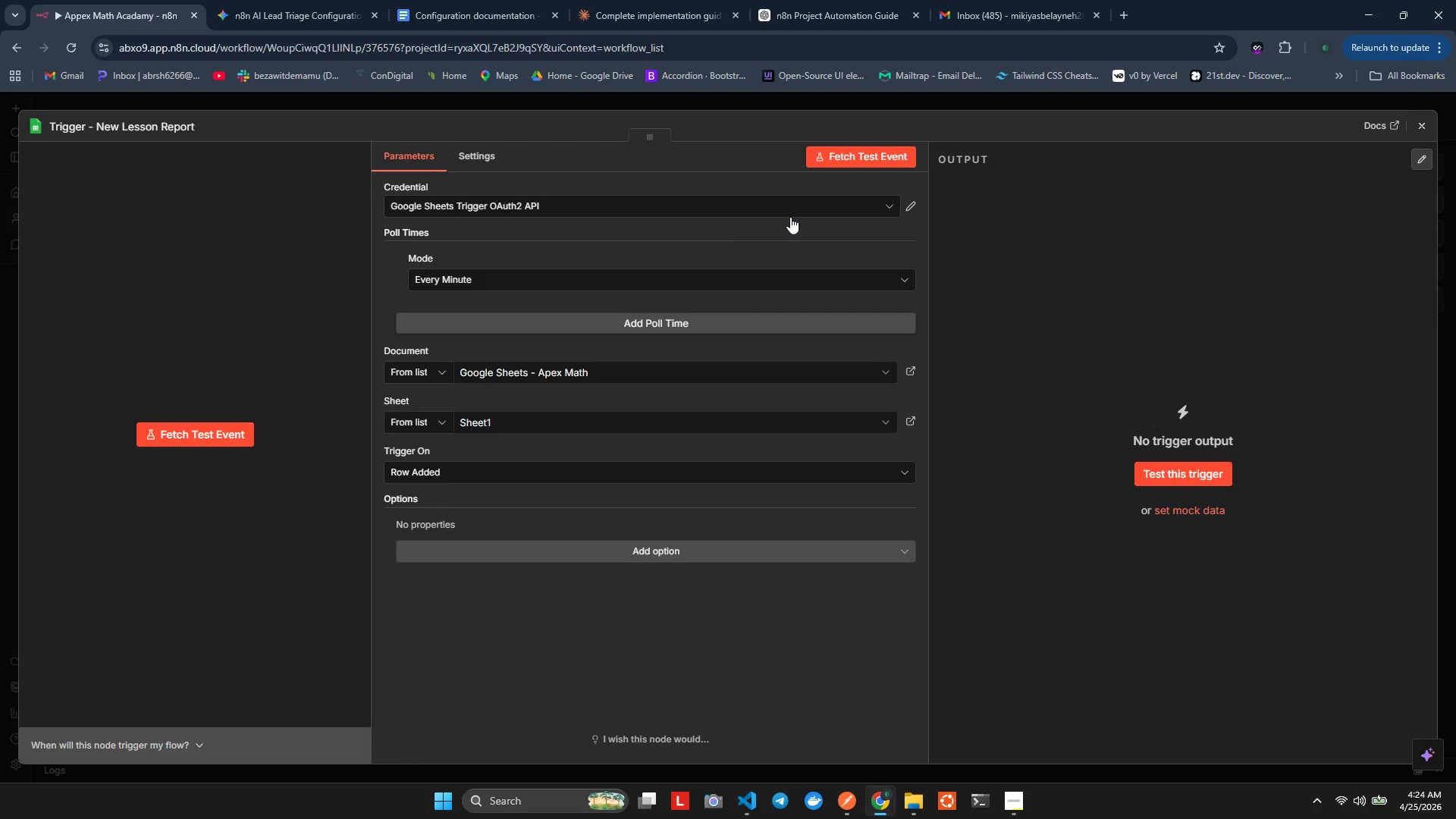 
key(Alt+AltLeft)
 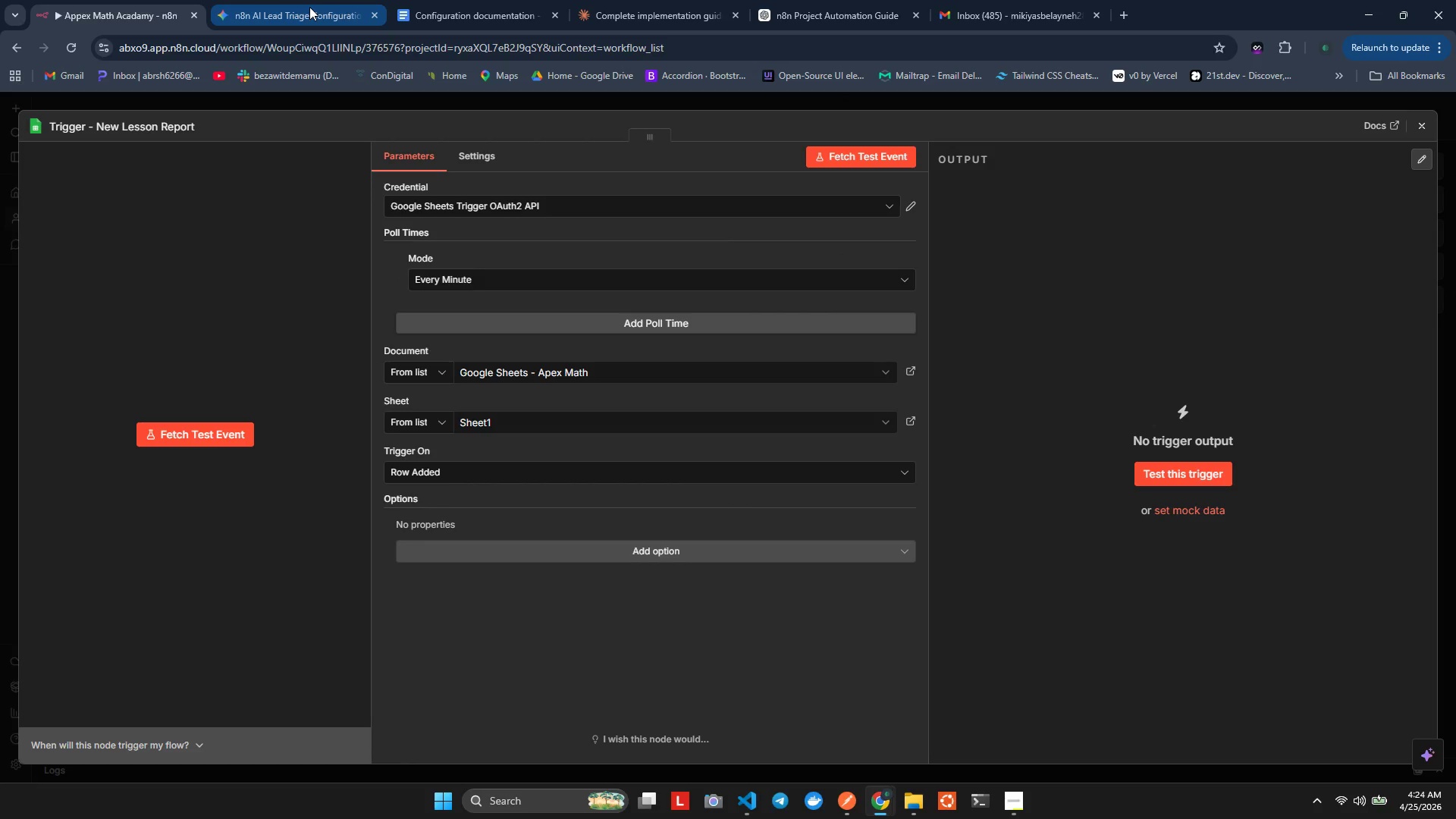 
key(Alt+Tab)
 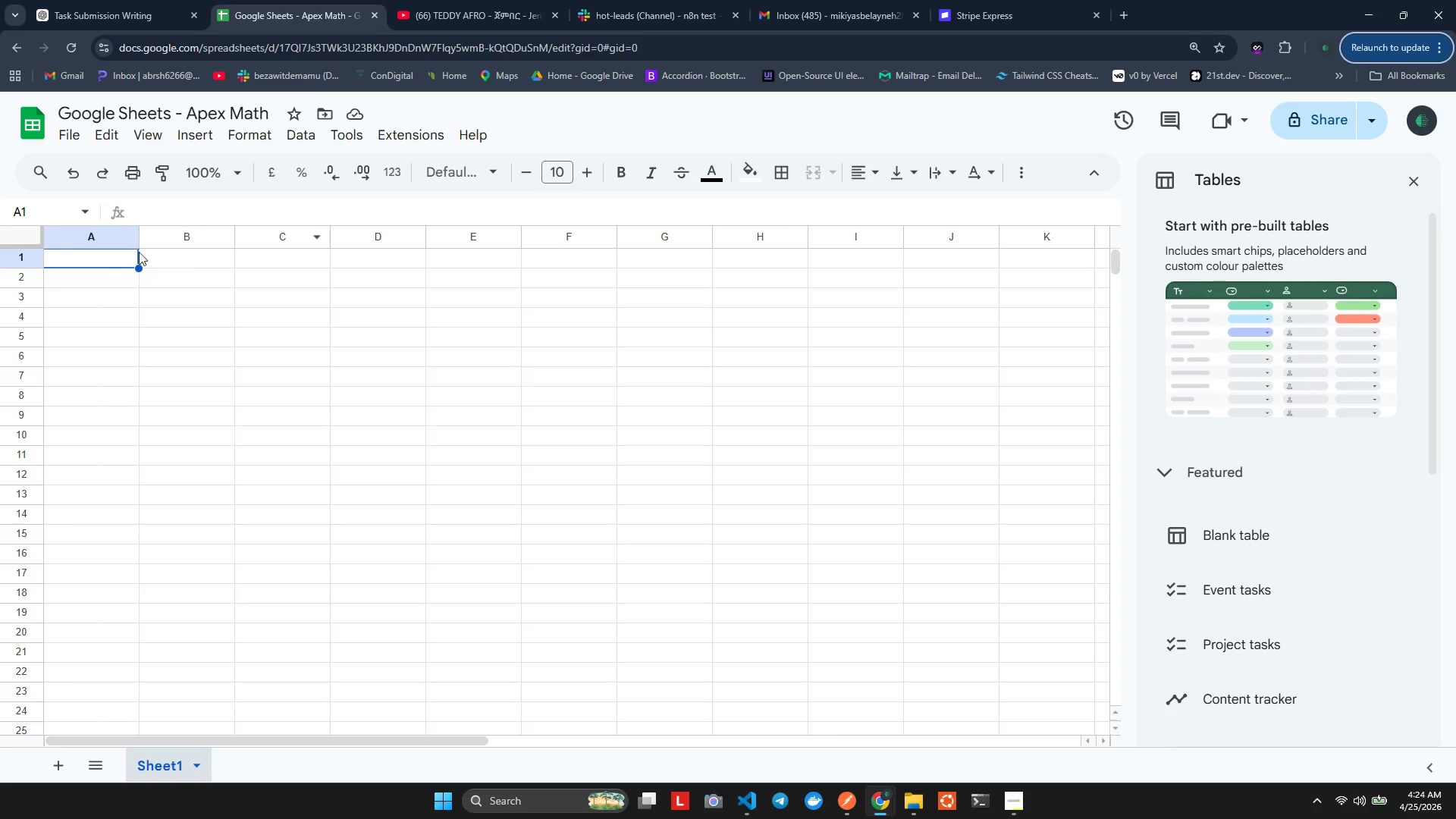 
double_click([96, 256])
 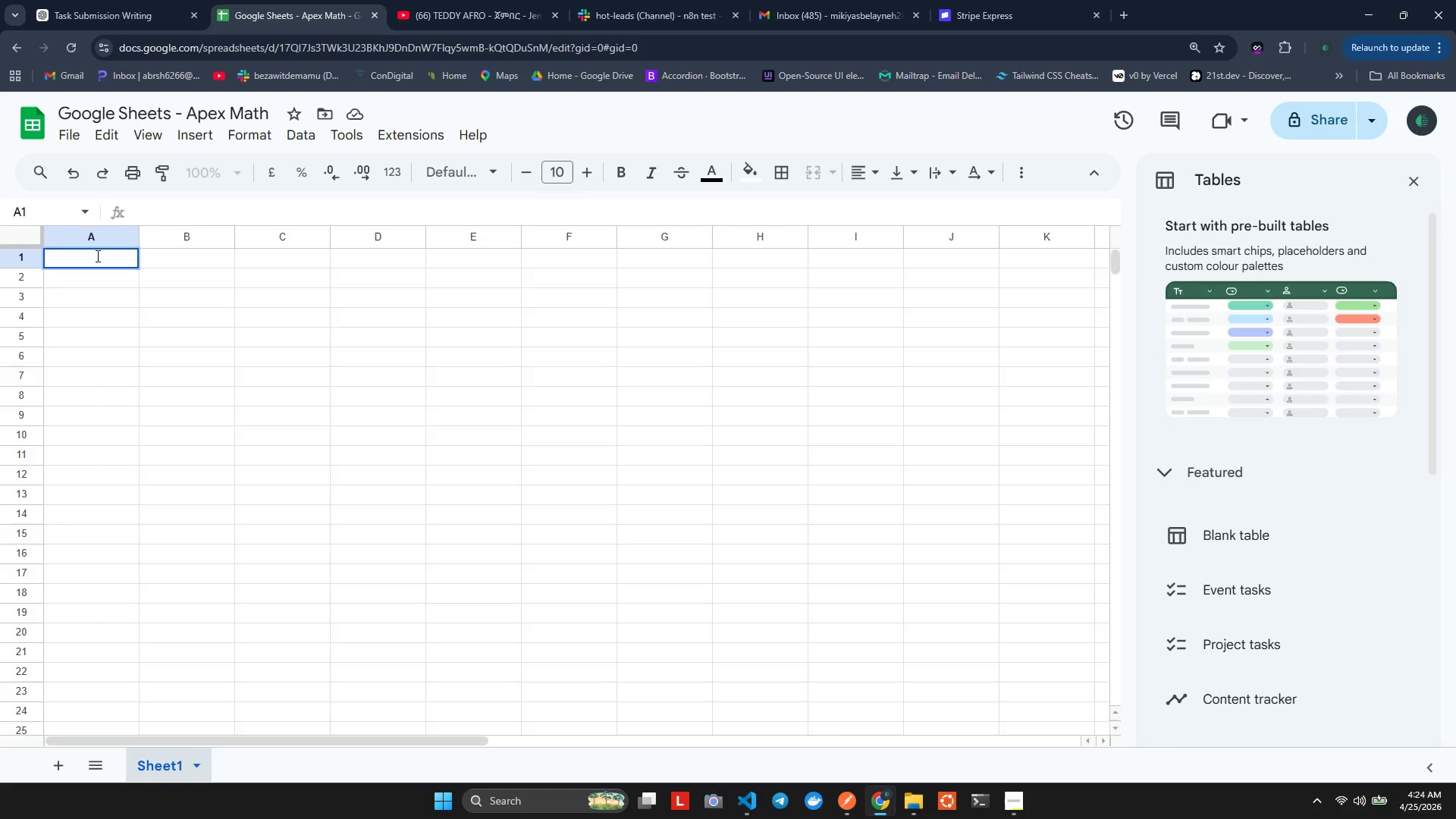 
type(rwn)
key(Backspace)
type(_nubw)
key(Backspace)
 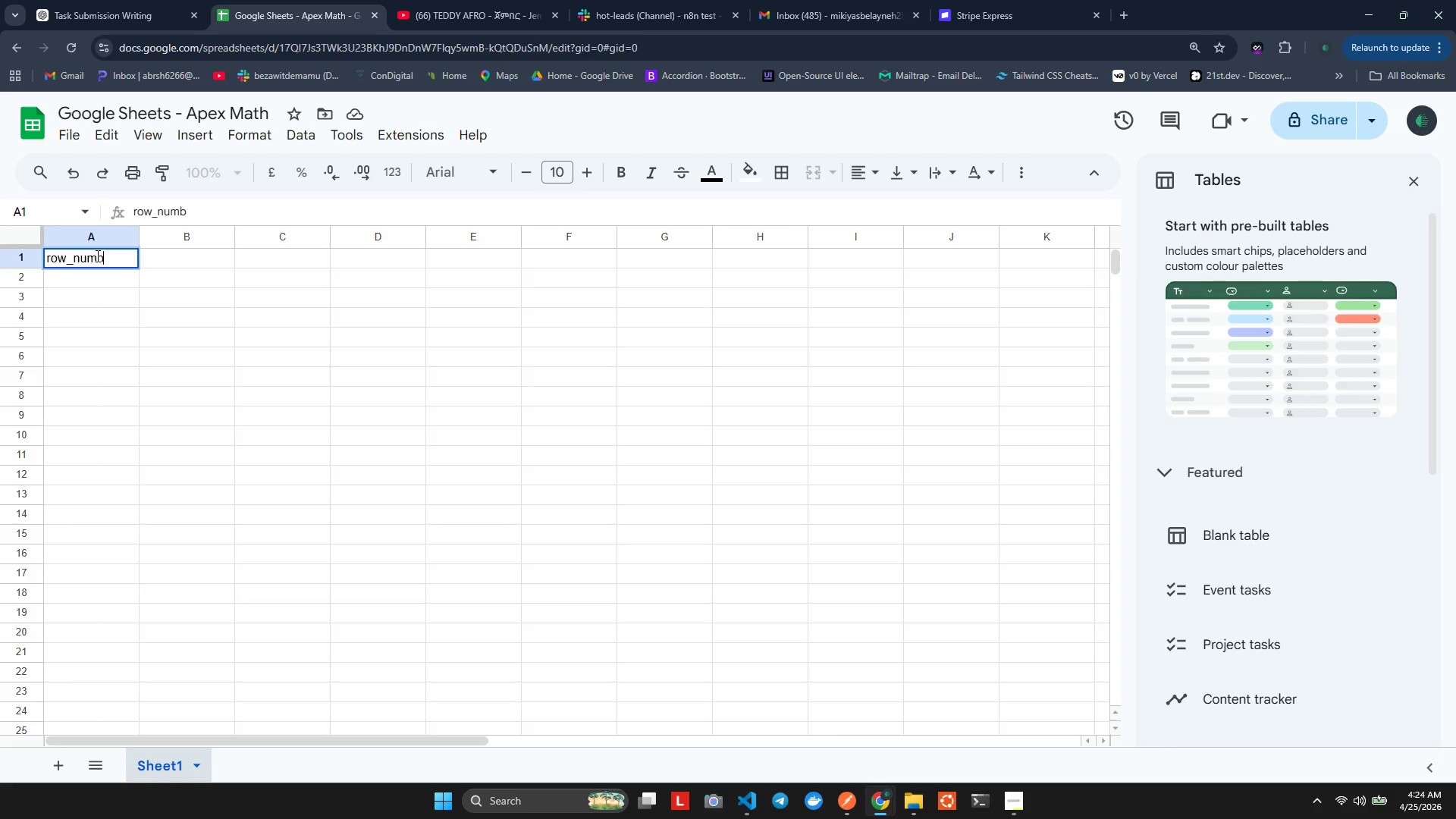 
hold_key(key=O, duration=0.39)
 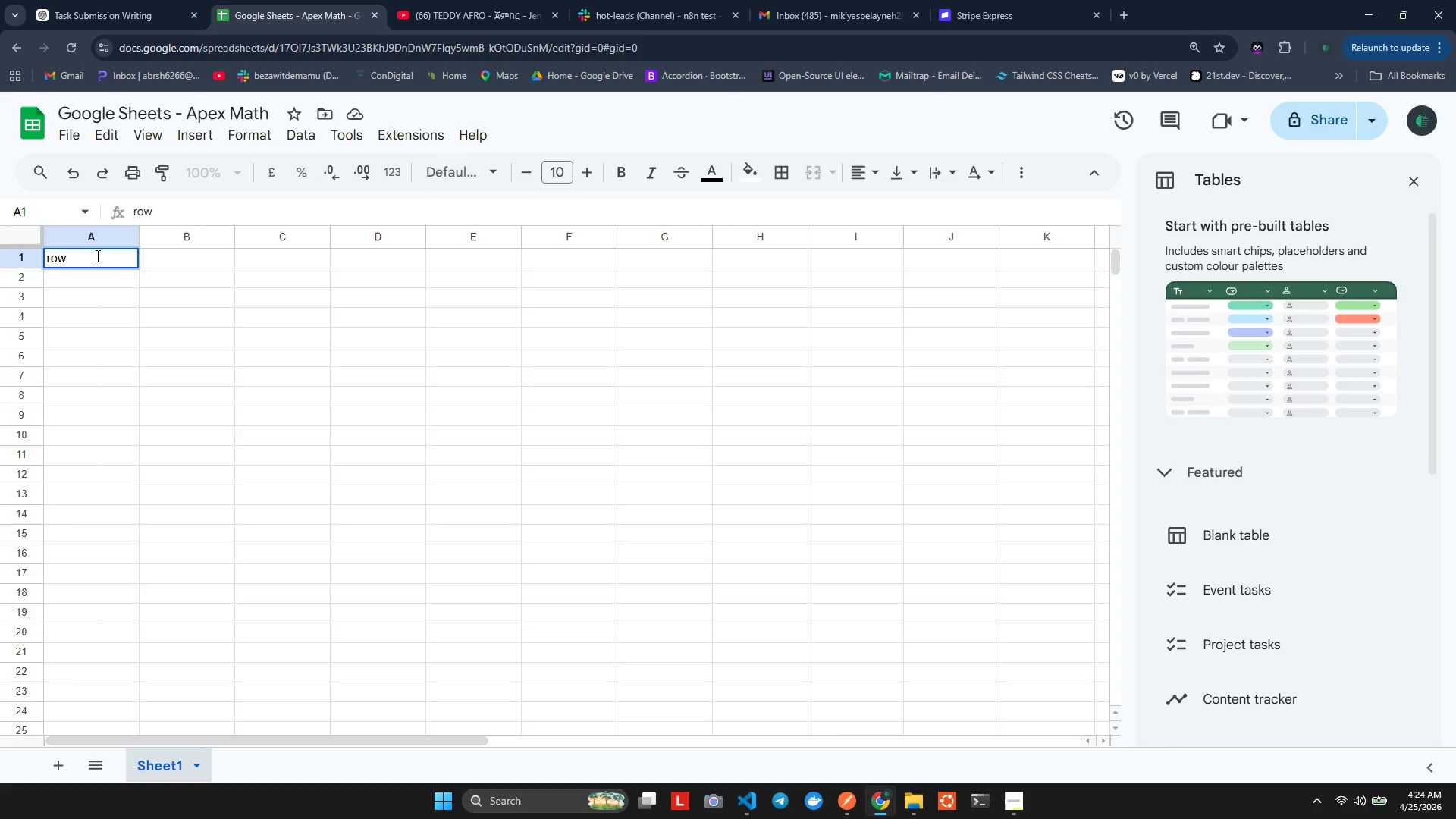 
hold_key(key=M, duration=0.42)
 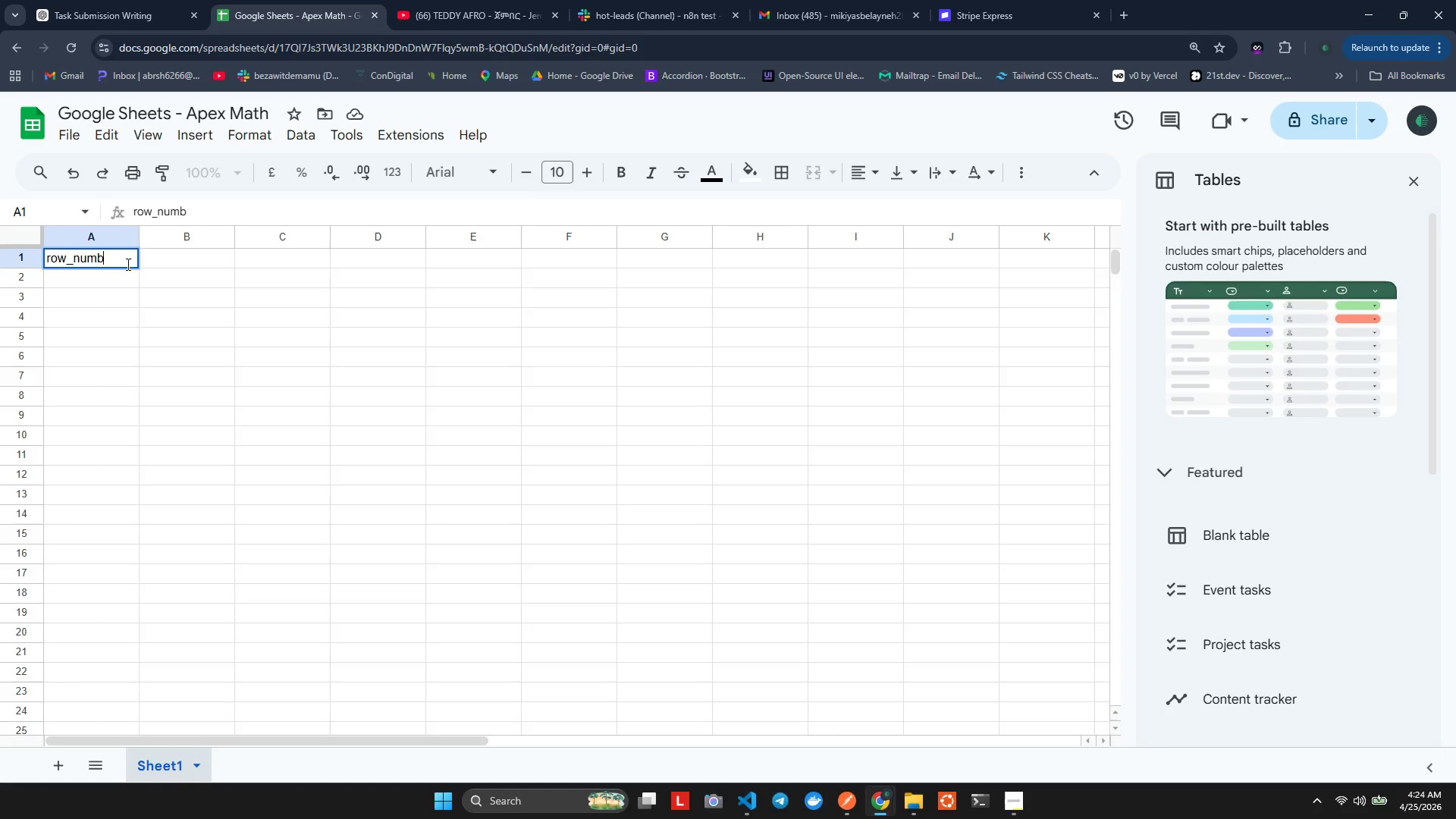 
type(er)
 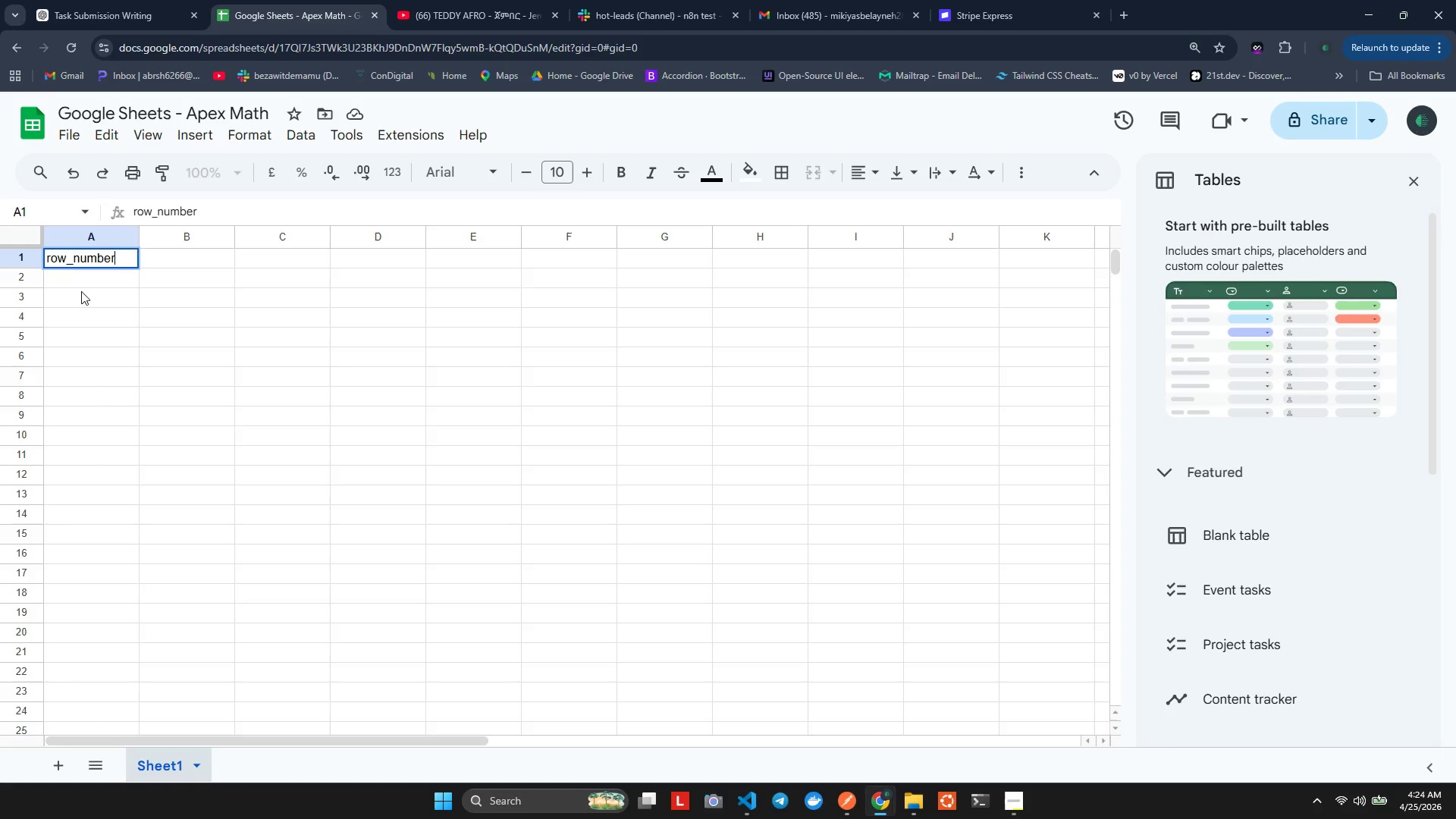 
left_click([86, 269])
 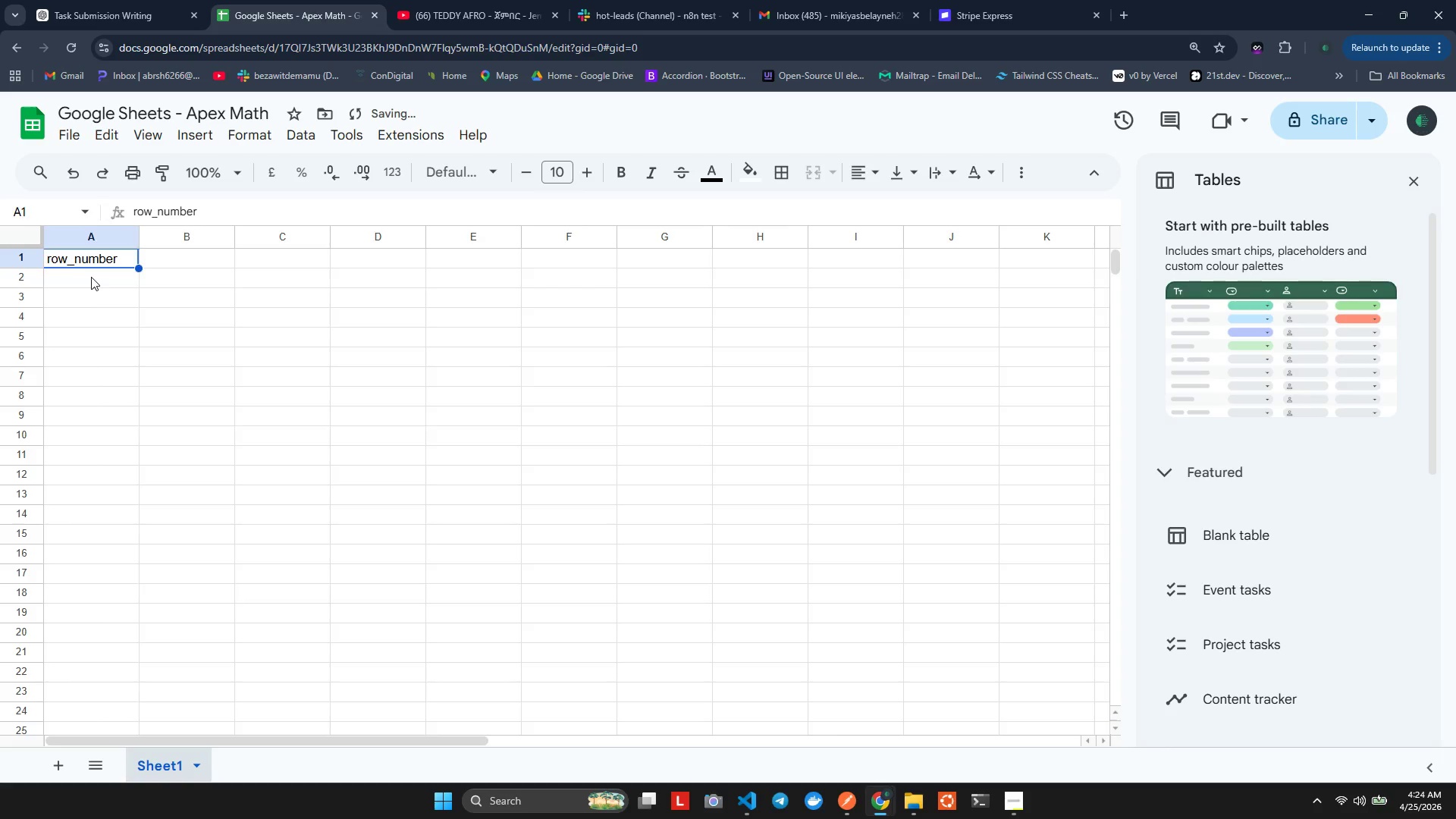 
double_click([91, 277])
 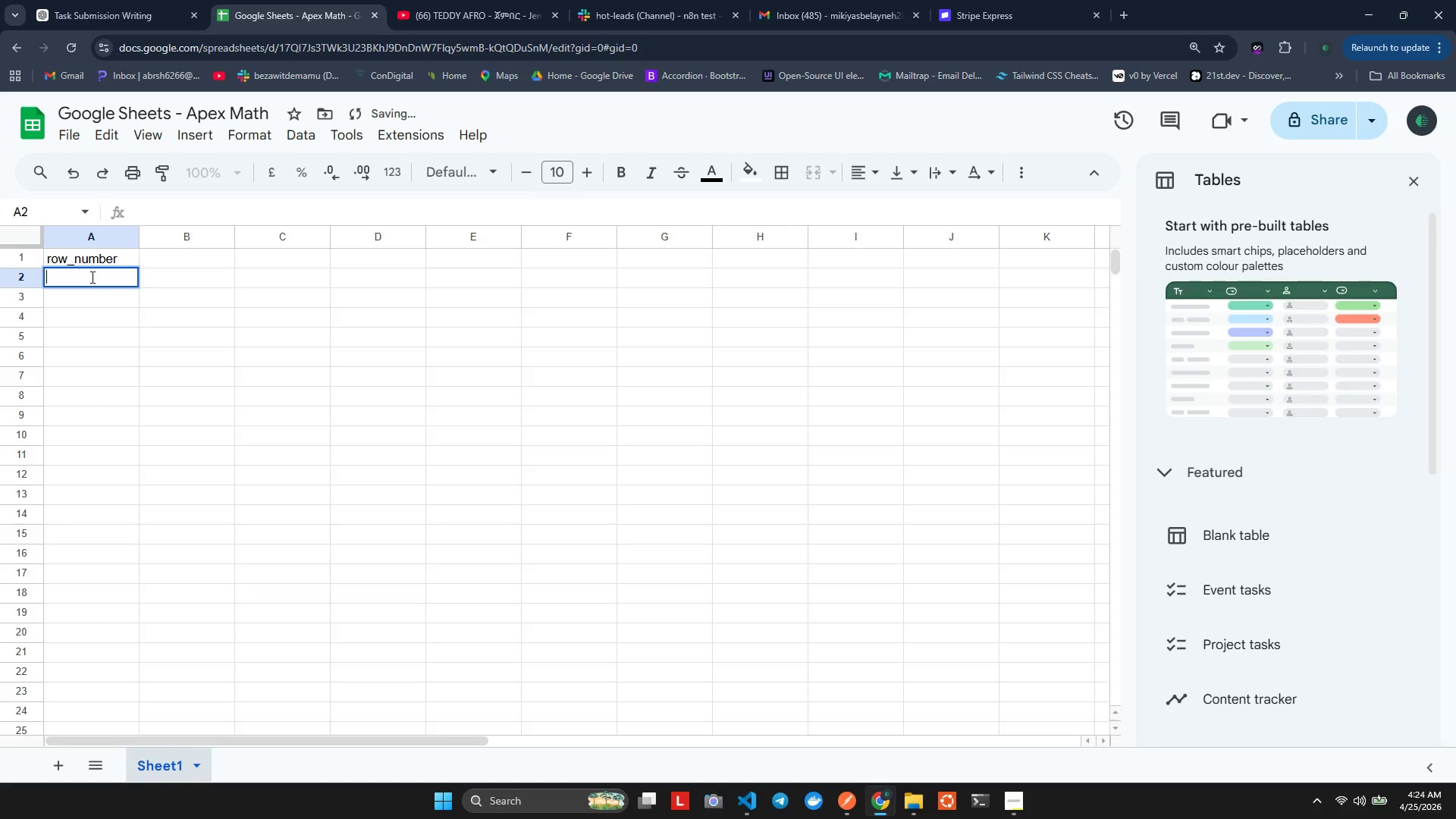 
key(2)
 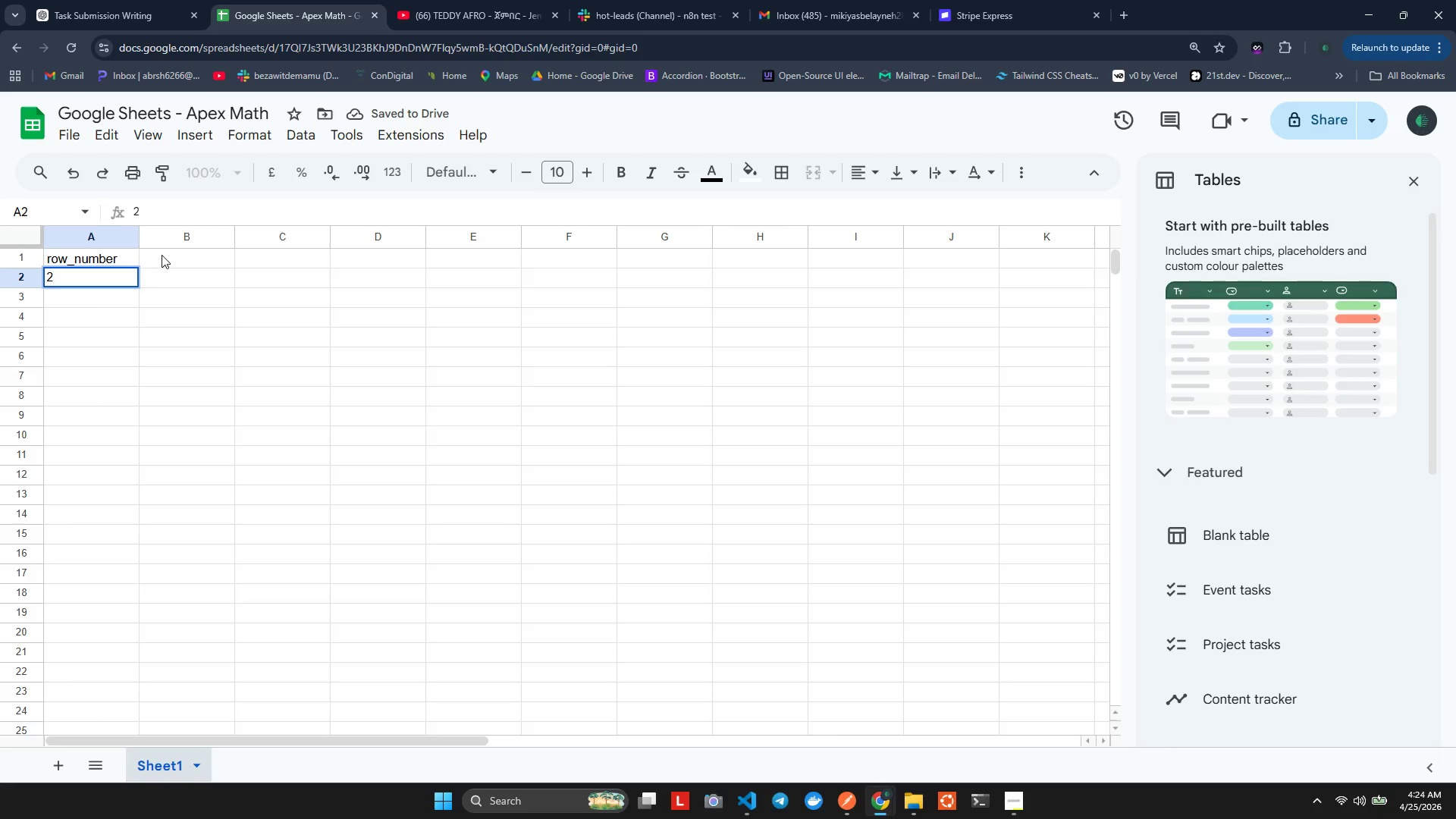 
double_click([162, 255])
 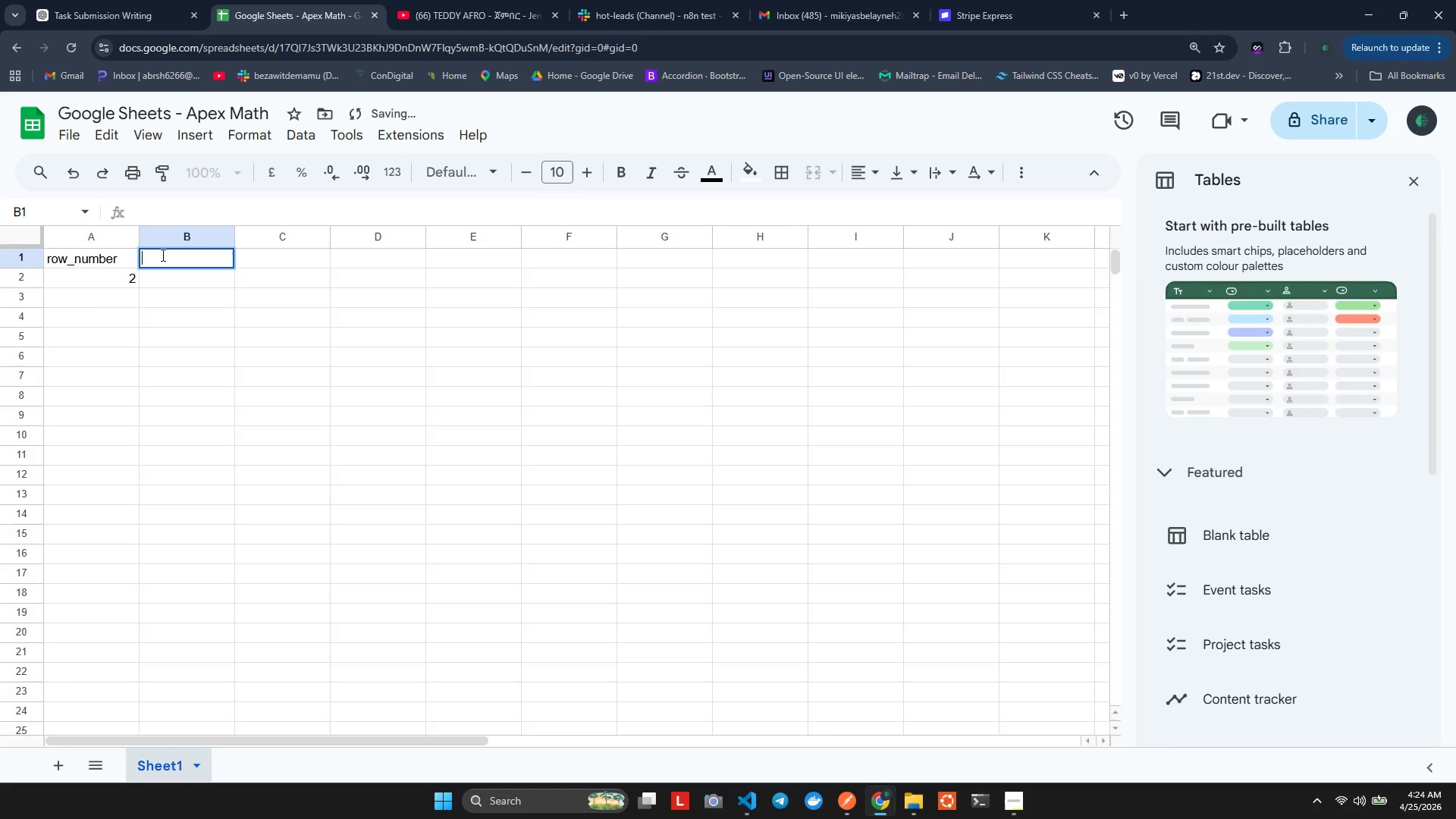 
type(Sutudebt)
key(Backspace)
key(Backspace)
type(nt Name)
 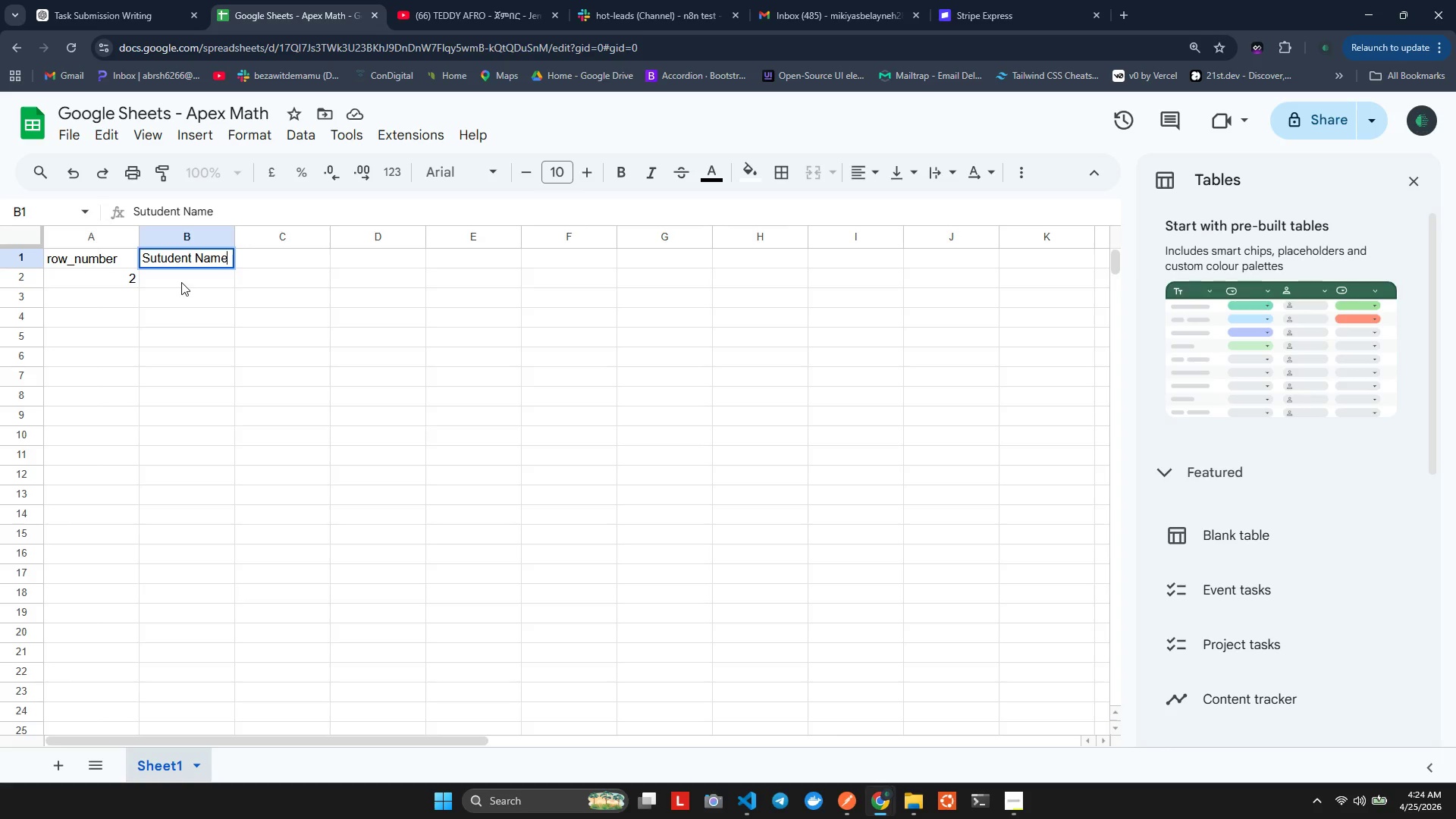 
double_click([181, 281])
 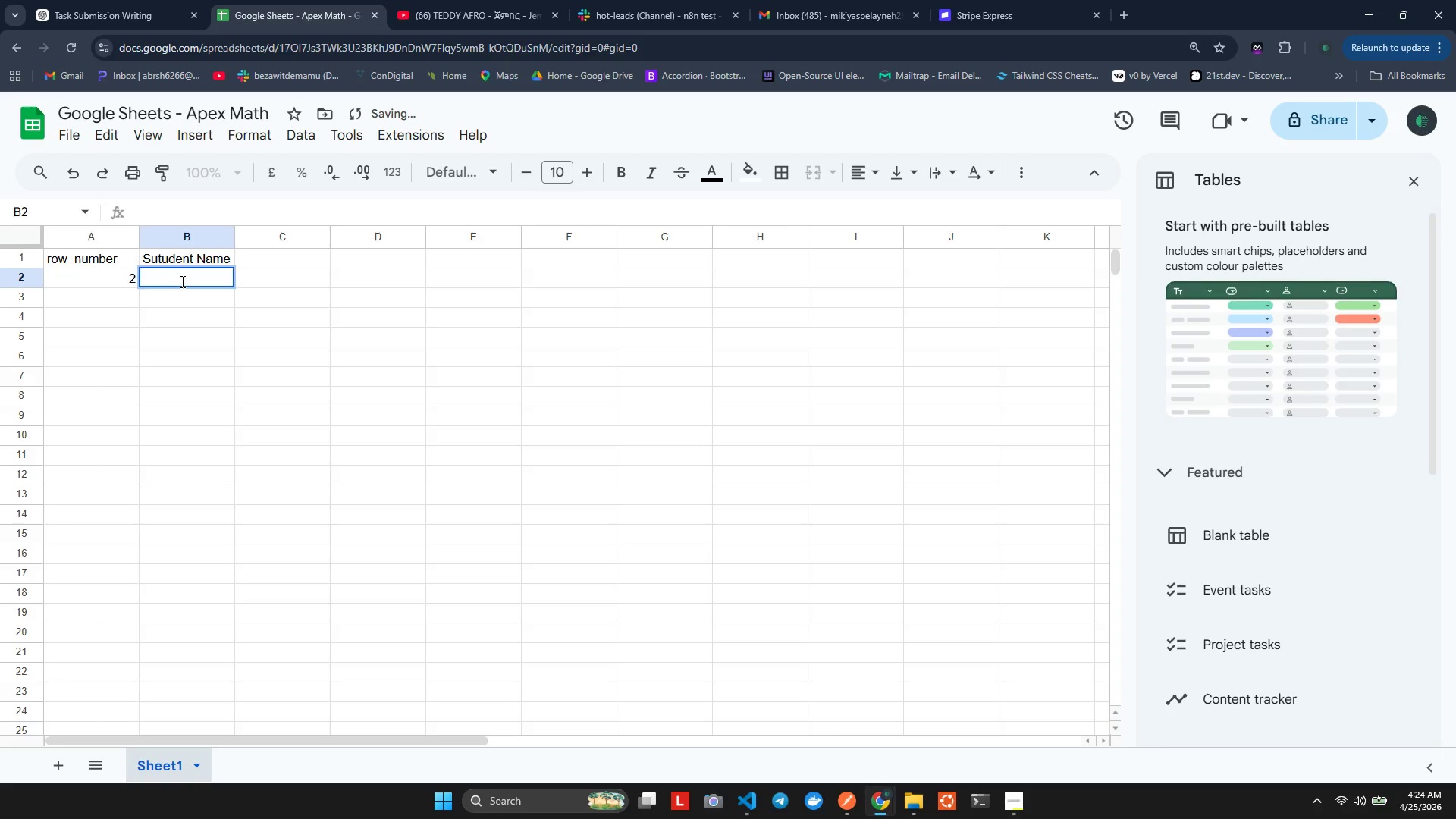 
type(Jamie)
 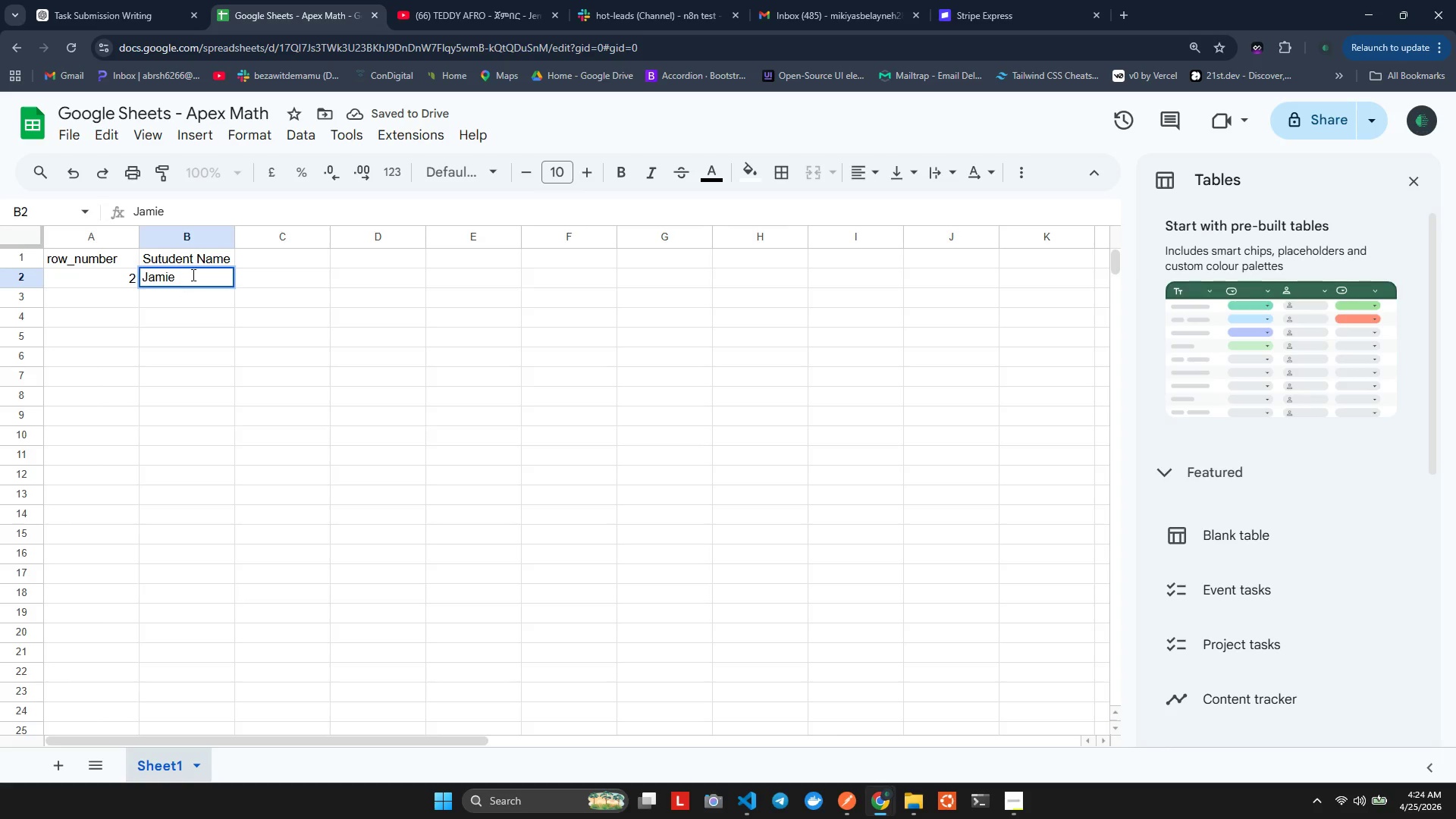 
type( Torre)
 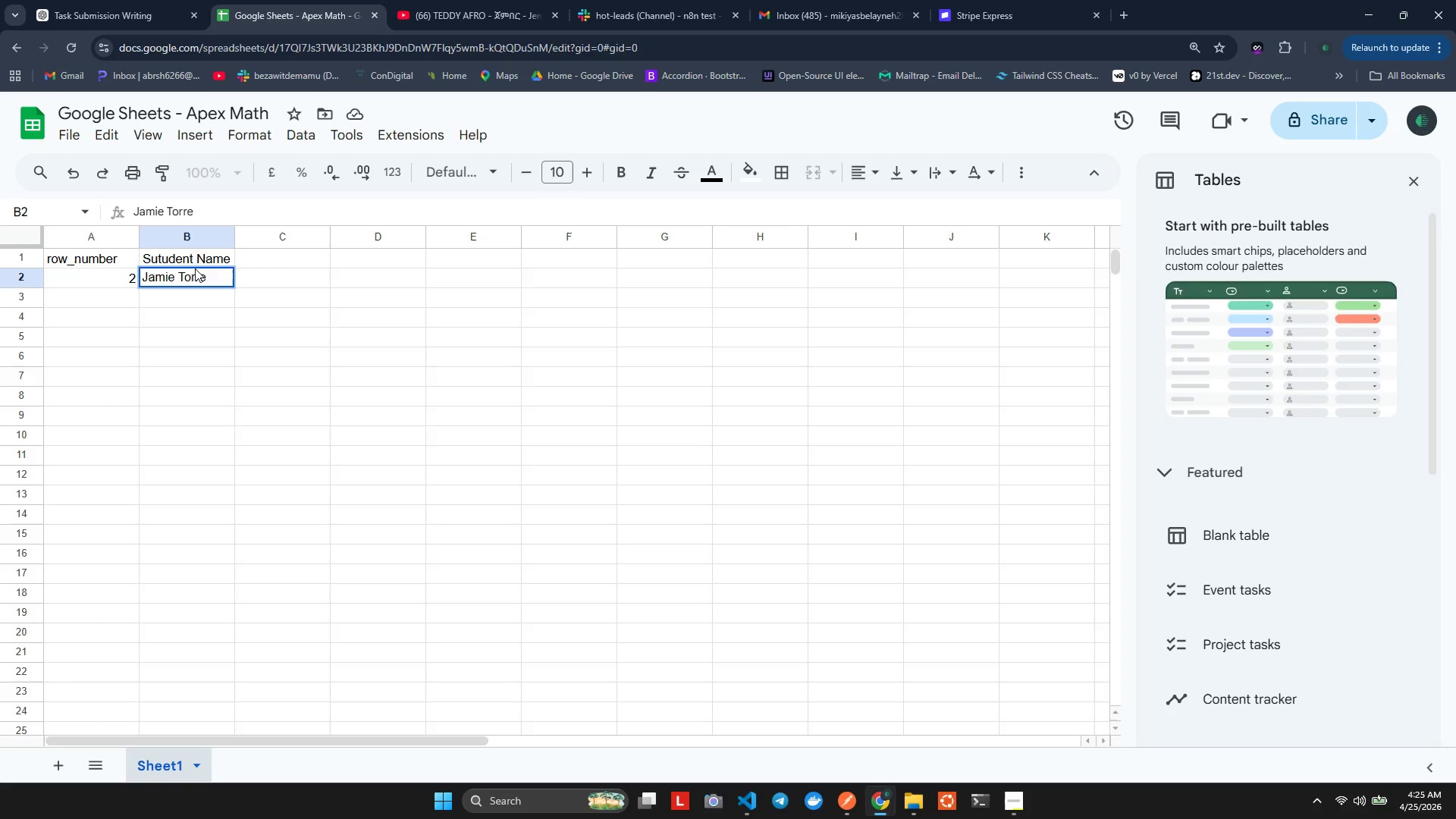 
key(S)
 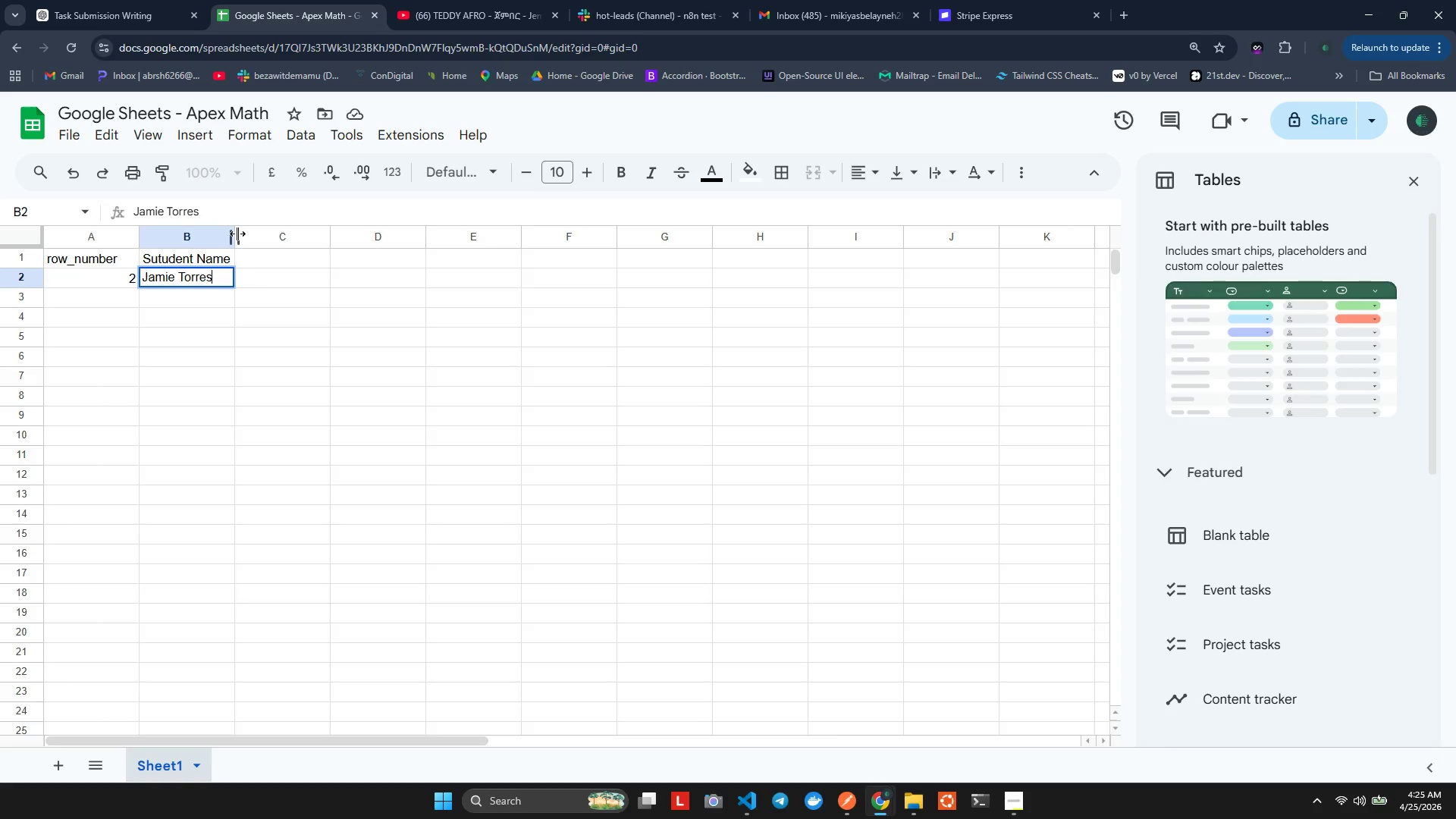 
double_click([265, 260])
 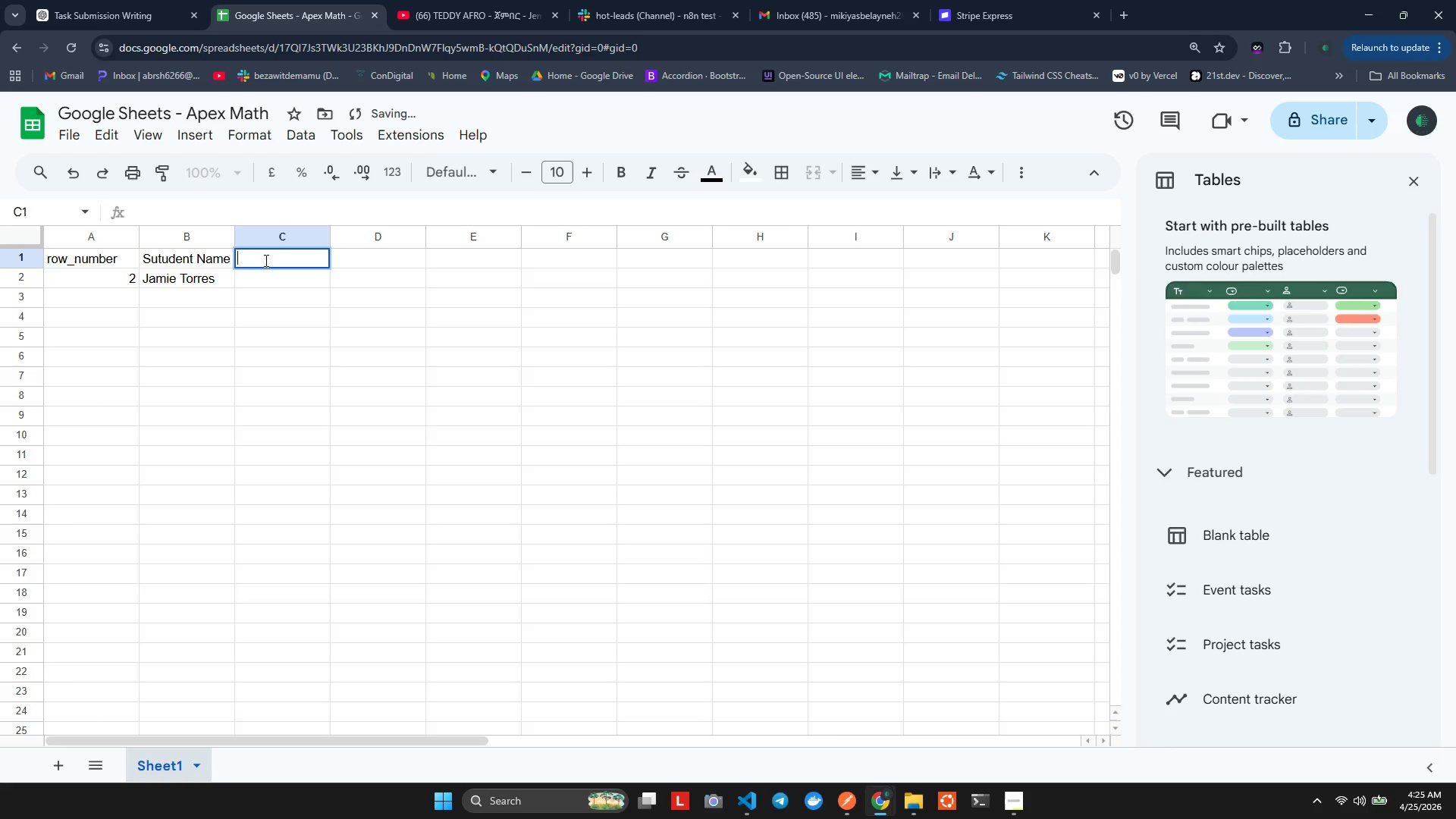 
triple_click([265, 260])
 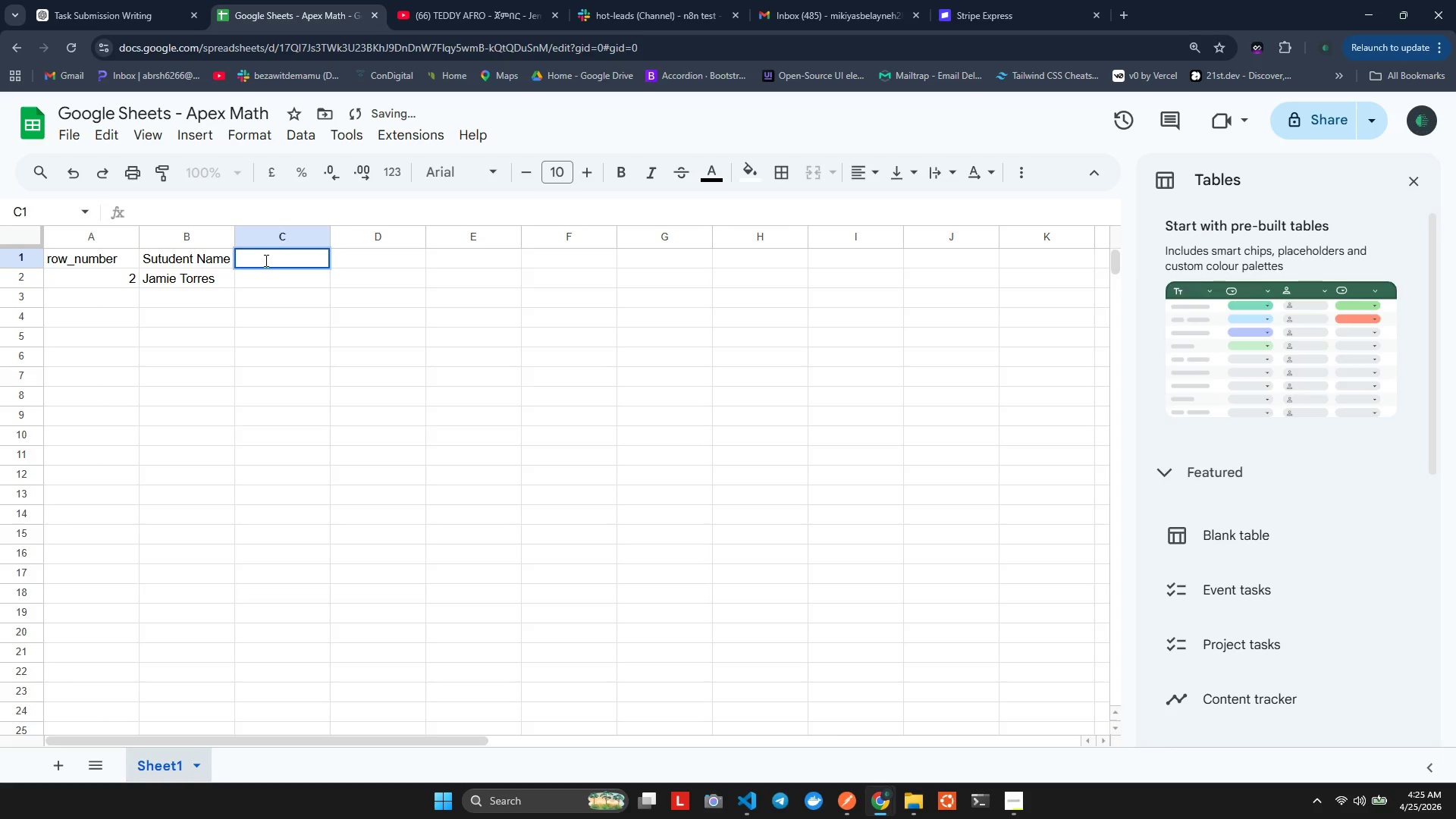 
left_click([265, 260])
 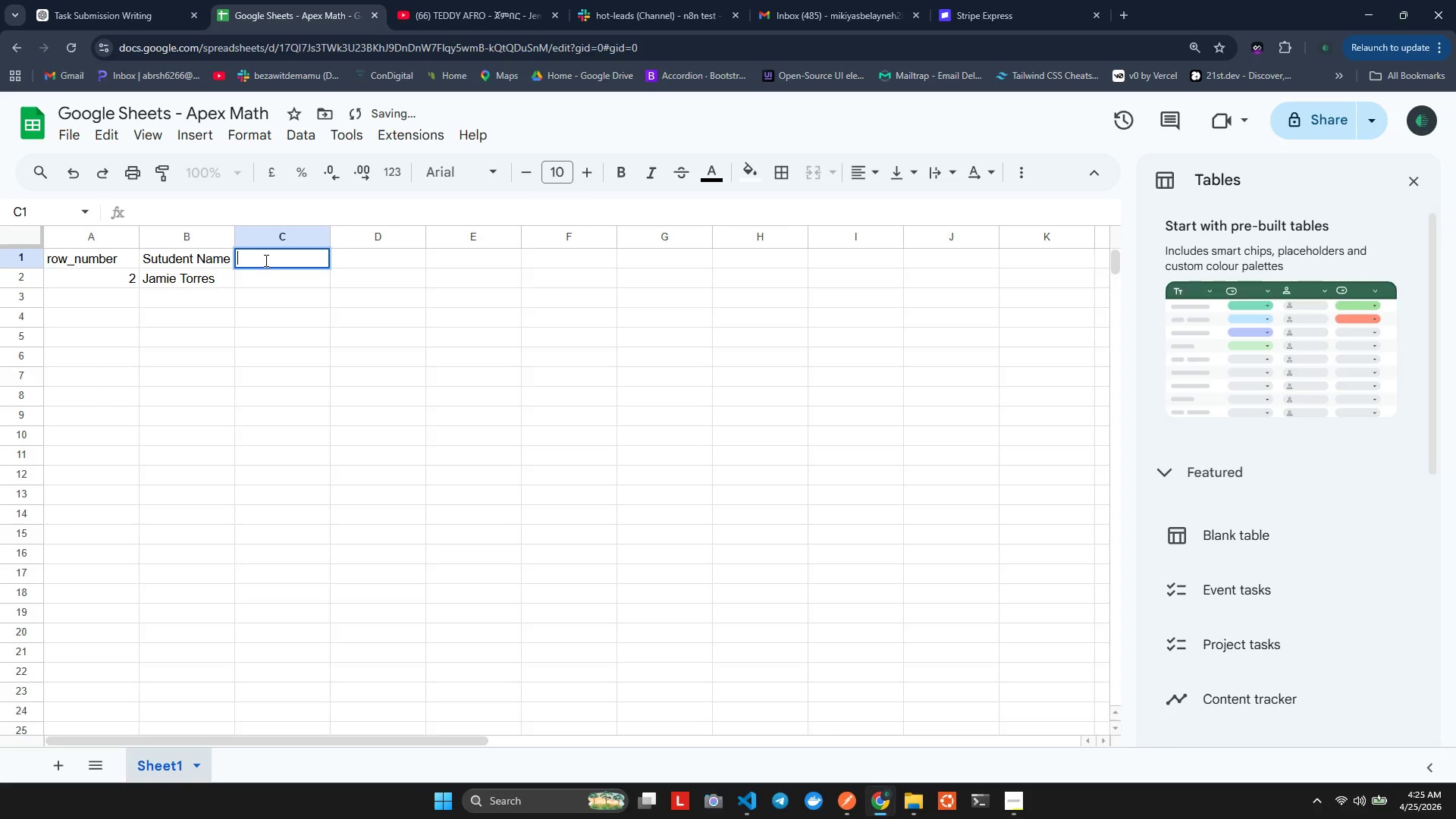 
type(O)
key(Backspace)
type(Parent Email)
 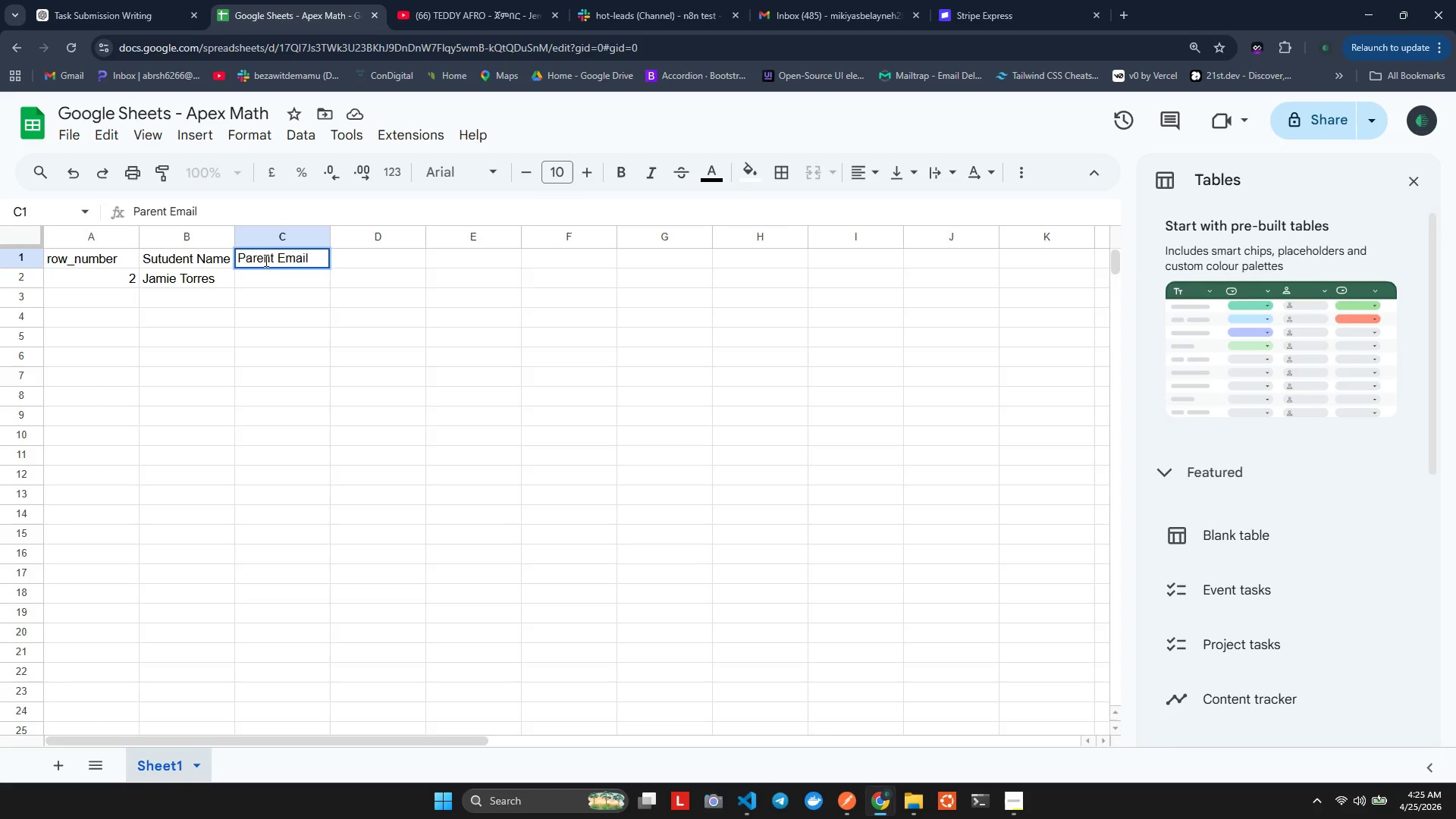 
double_click([274, 290])
 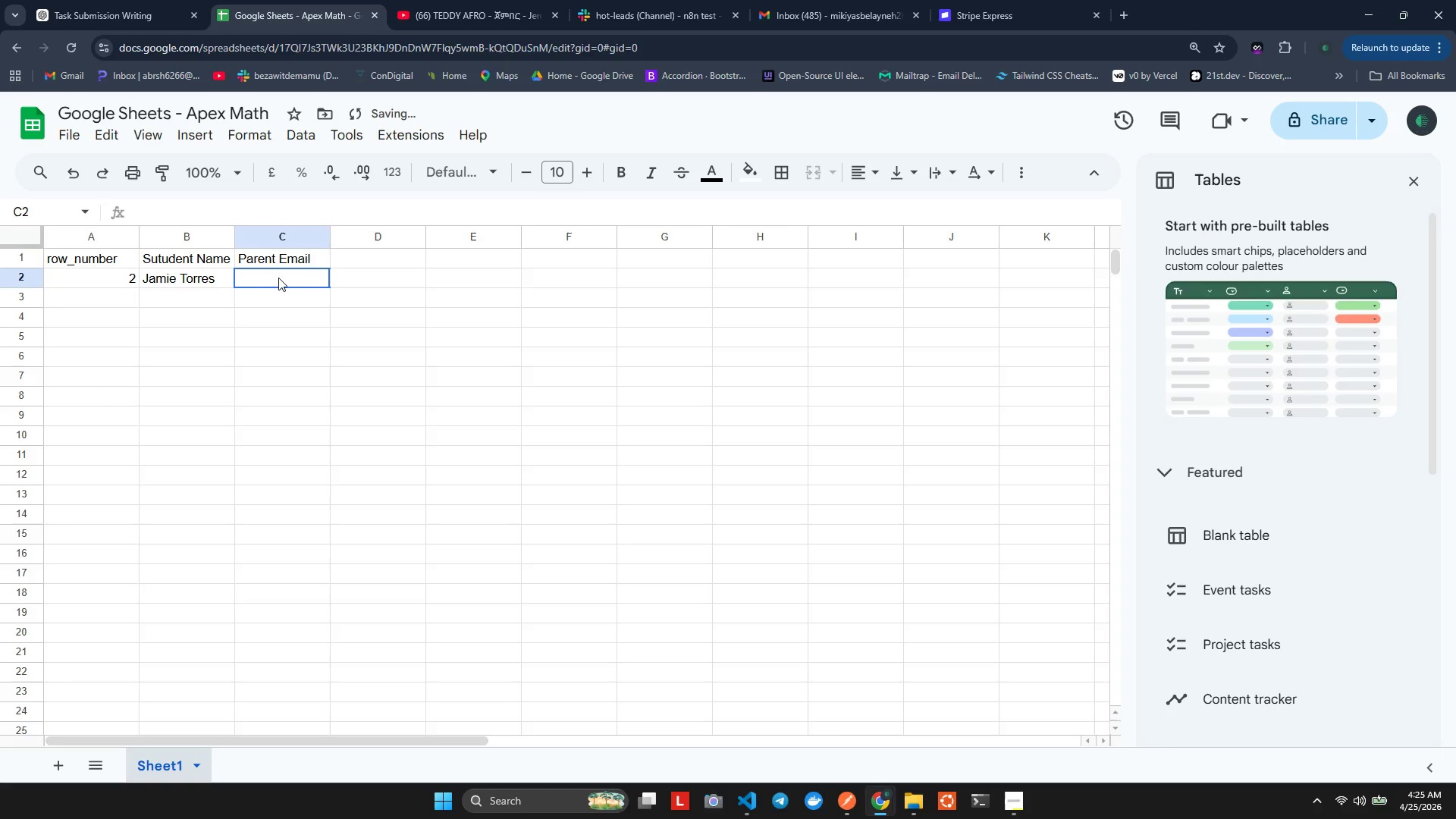 
double_click([278, 278])
 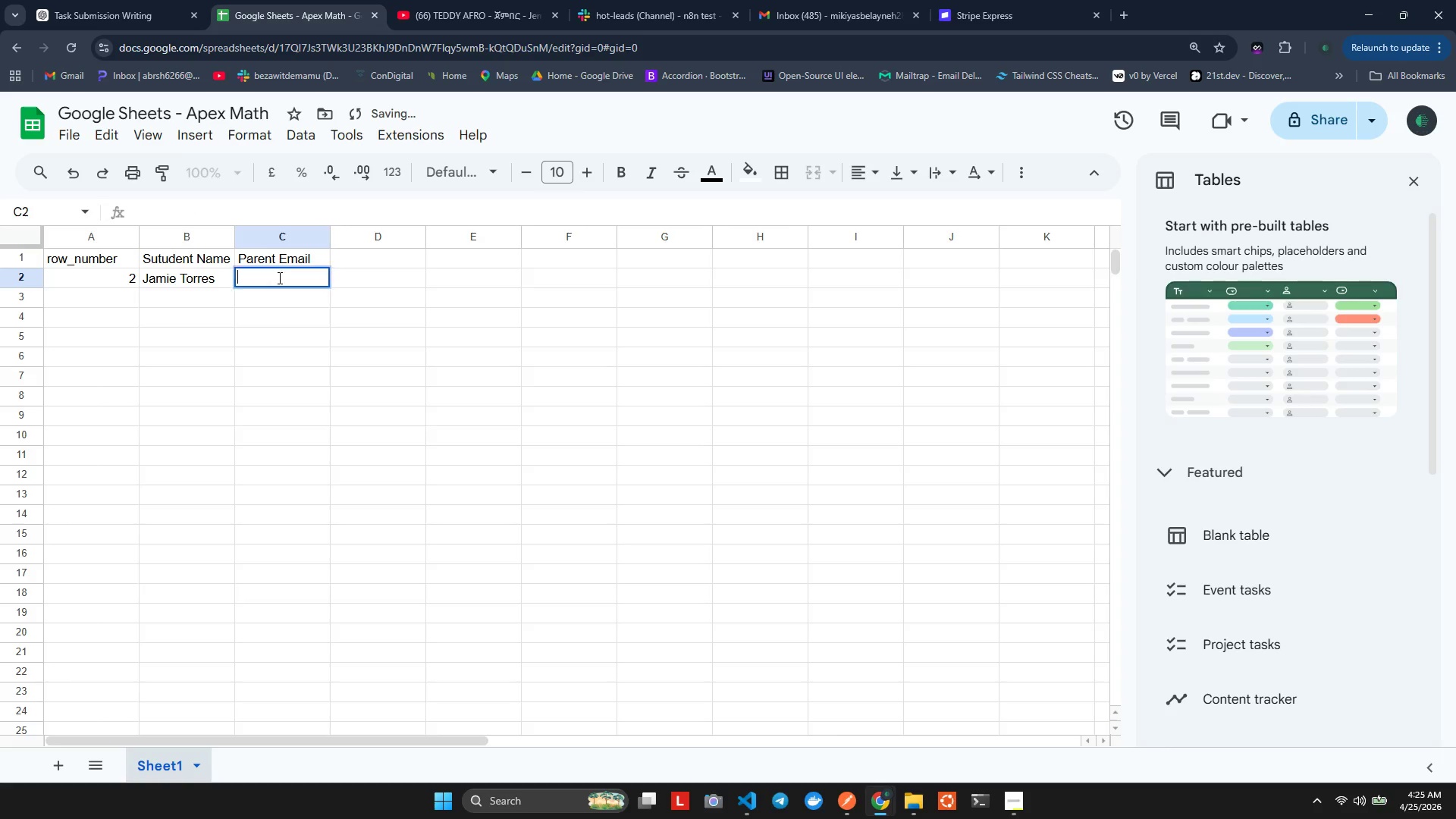 
triple_click([278, 278])
 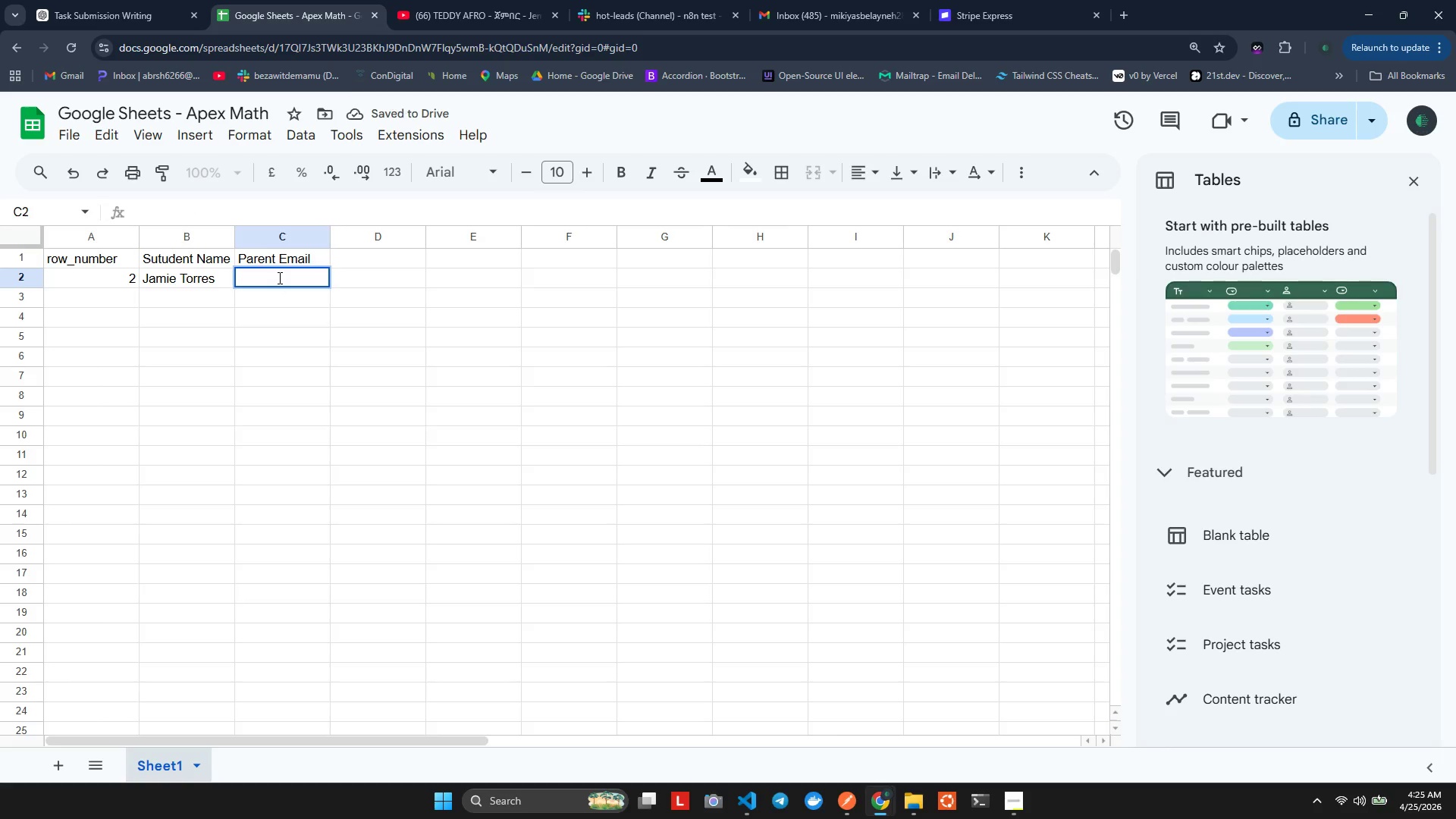 
left_click([278, 278])
 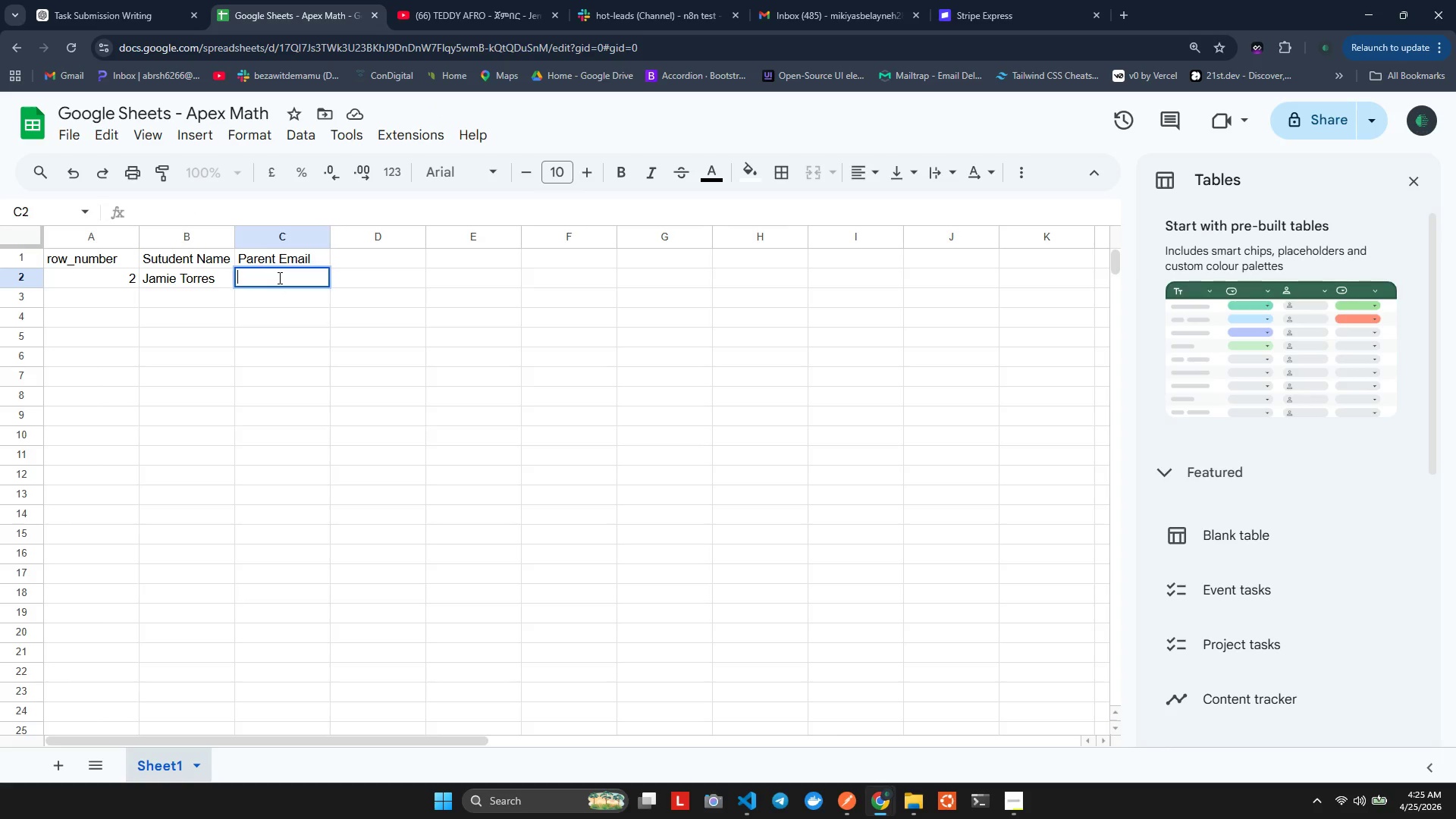 
key(ArrowUp)
 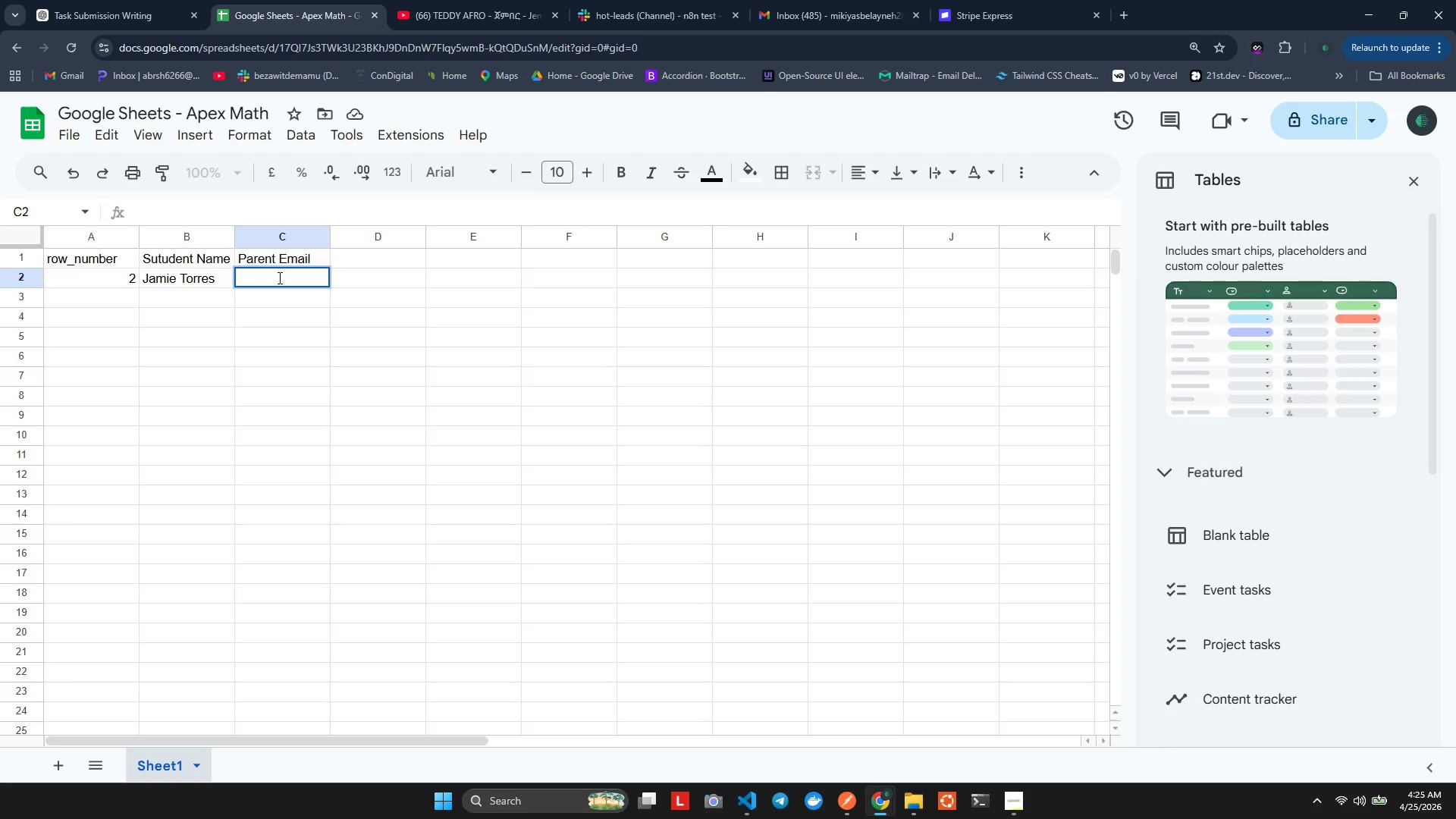 
wait(12.23)
 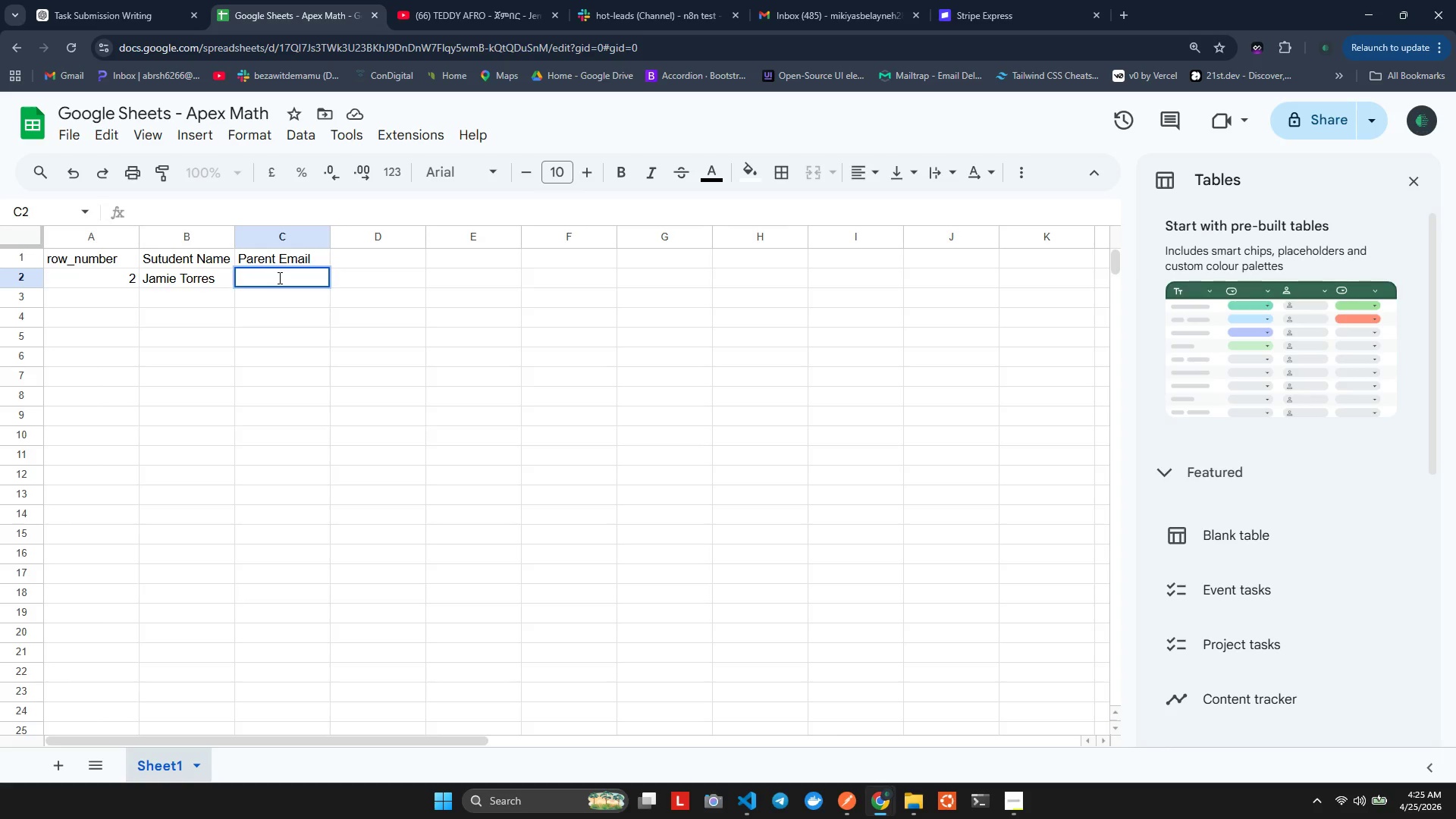 
type(torres.familt)
key(Backspace)
type(r)
key(Backspace)
type(ly.com)
 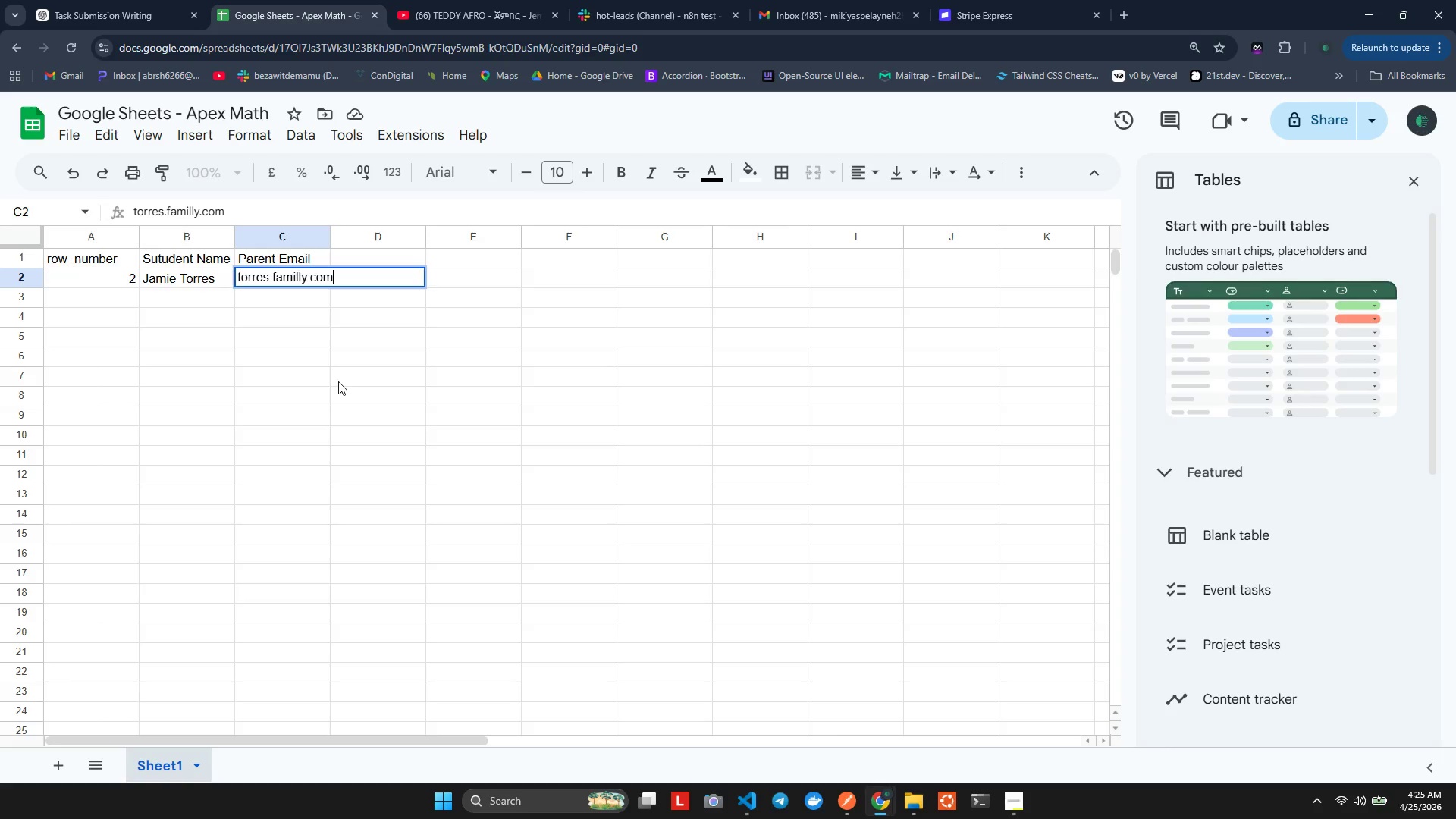 
key(ArrowLeft)
 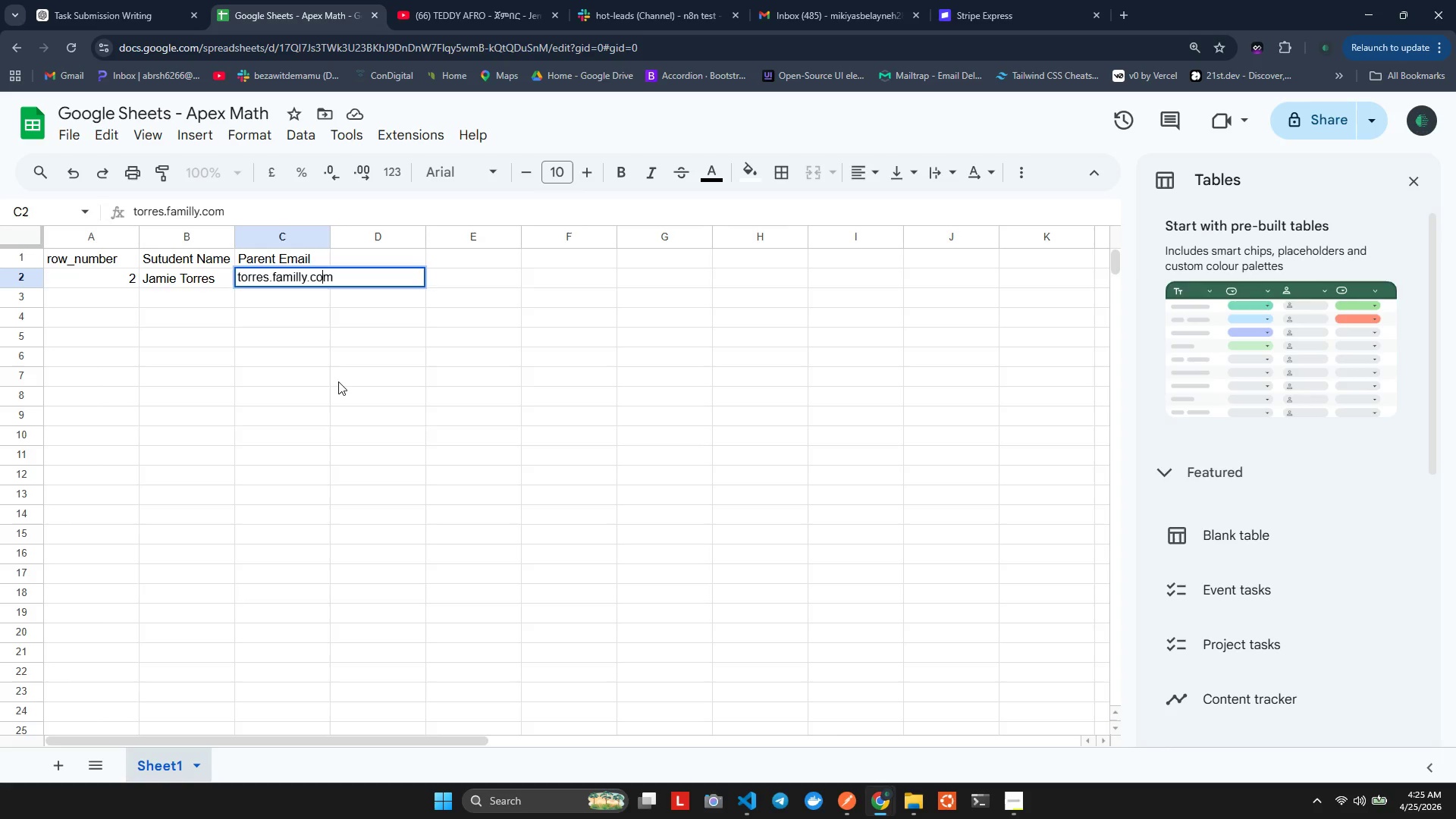 
key(ArrowLeft)
 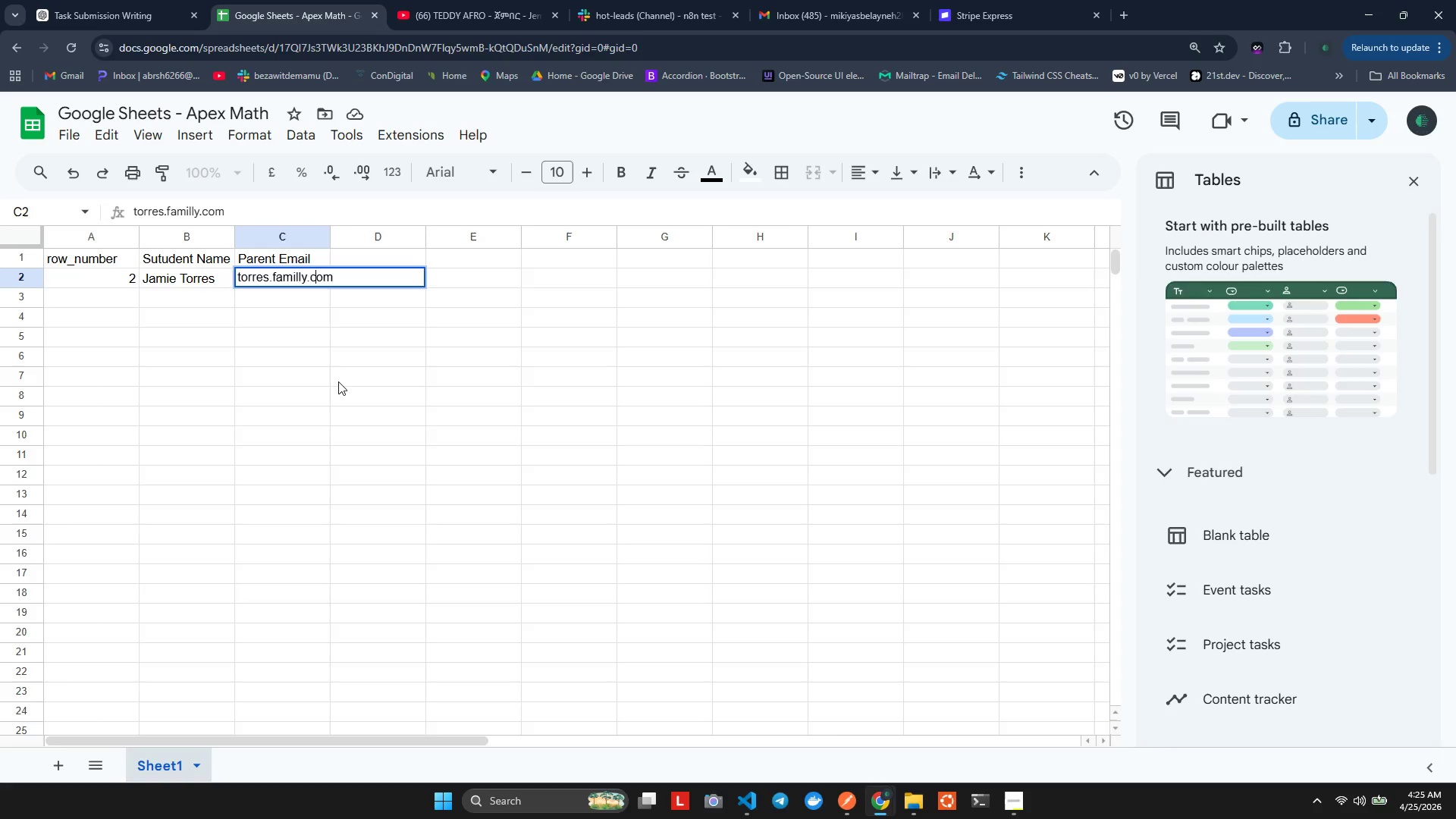 
key(ArrowLeft)
 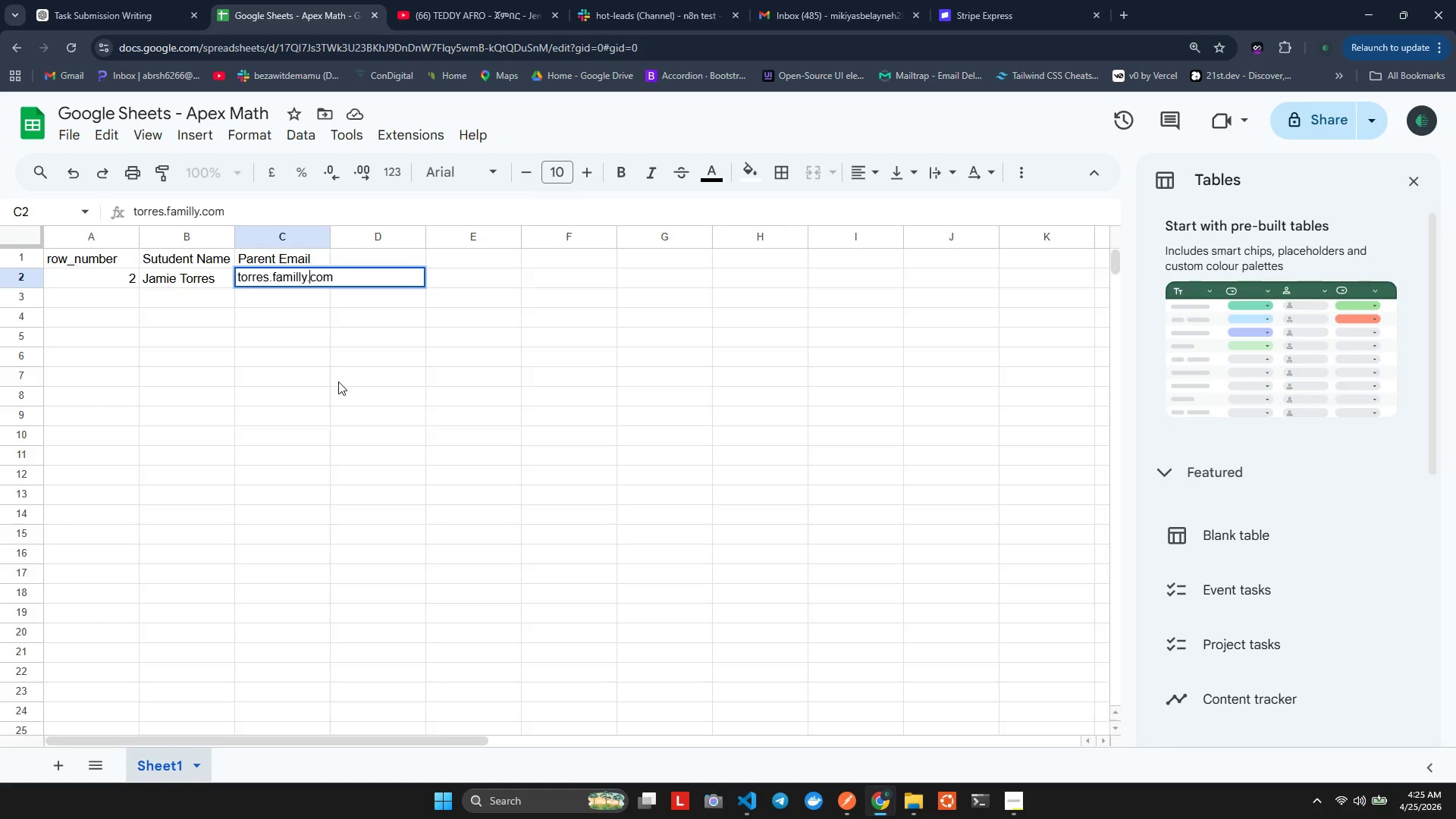 
key(ArrowLeft)
 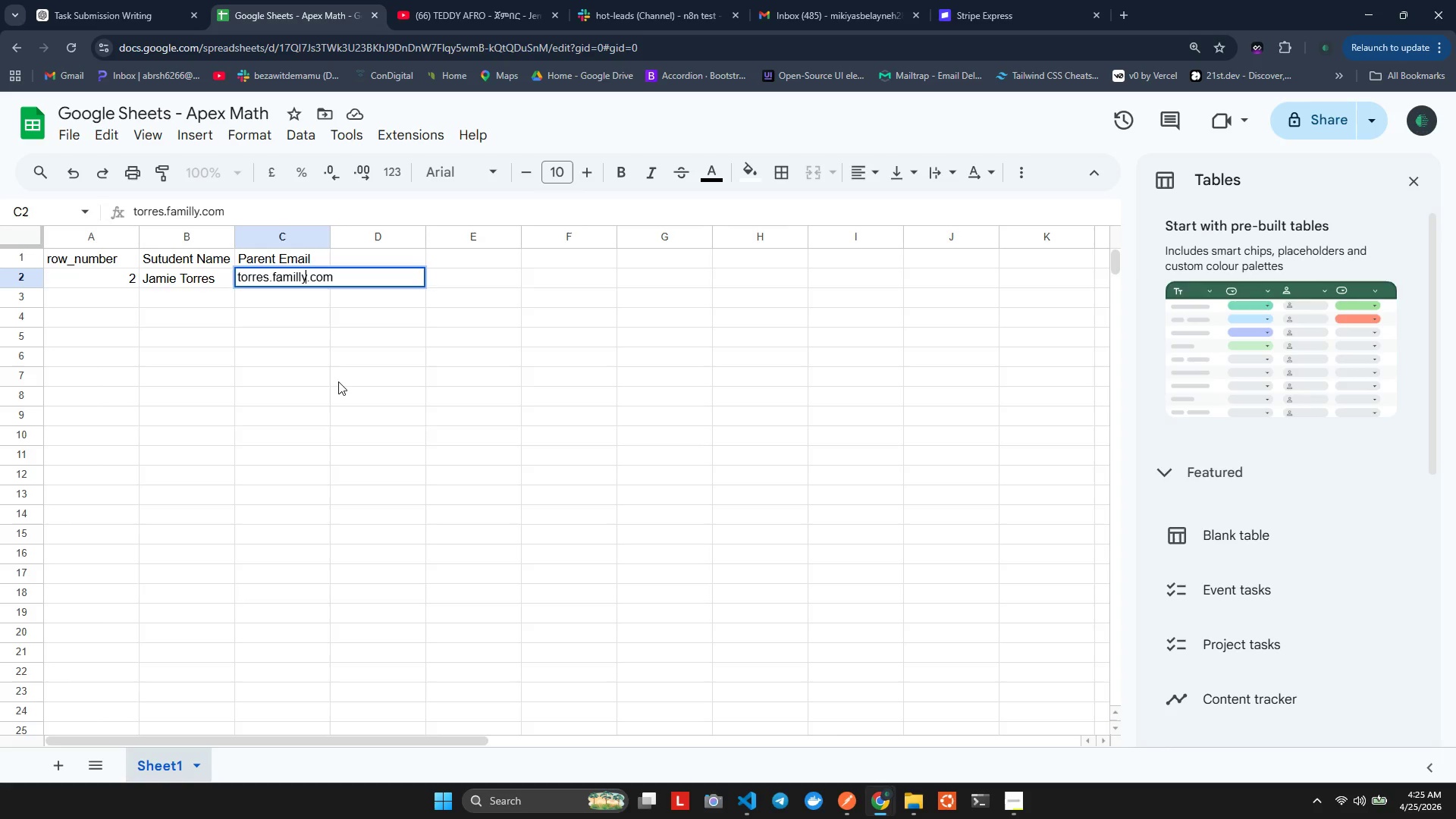 
key(ArrowLeft)
 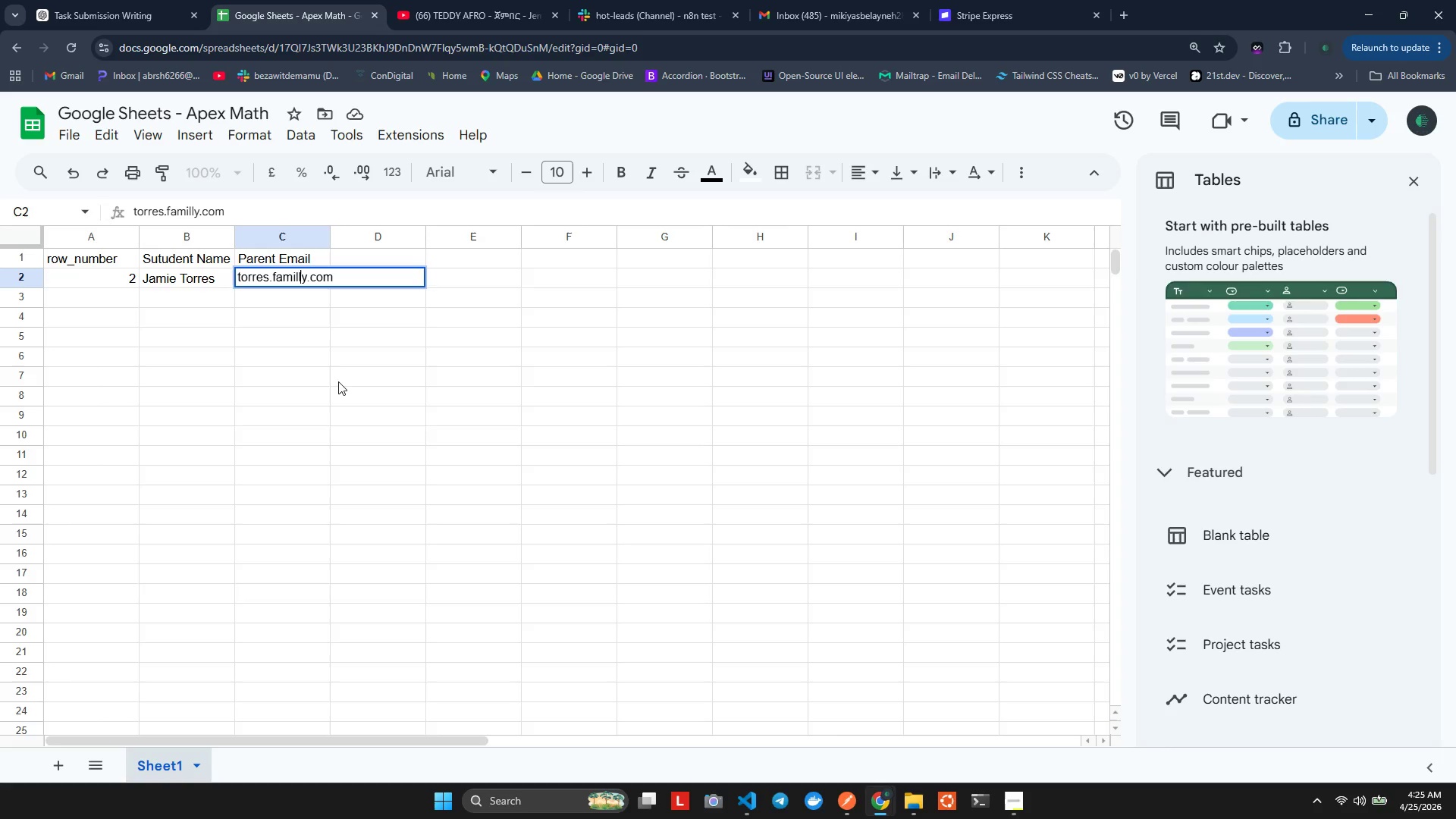 
key(ArrowRight)
 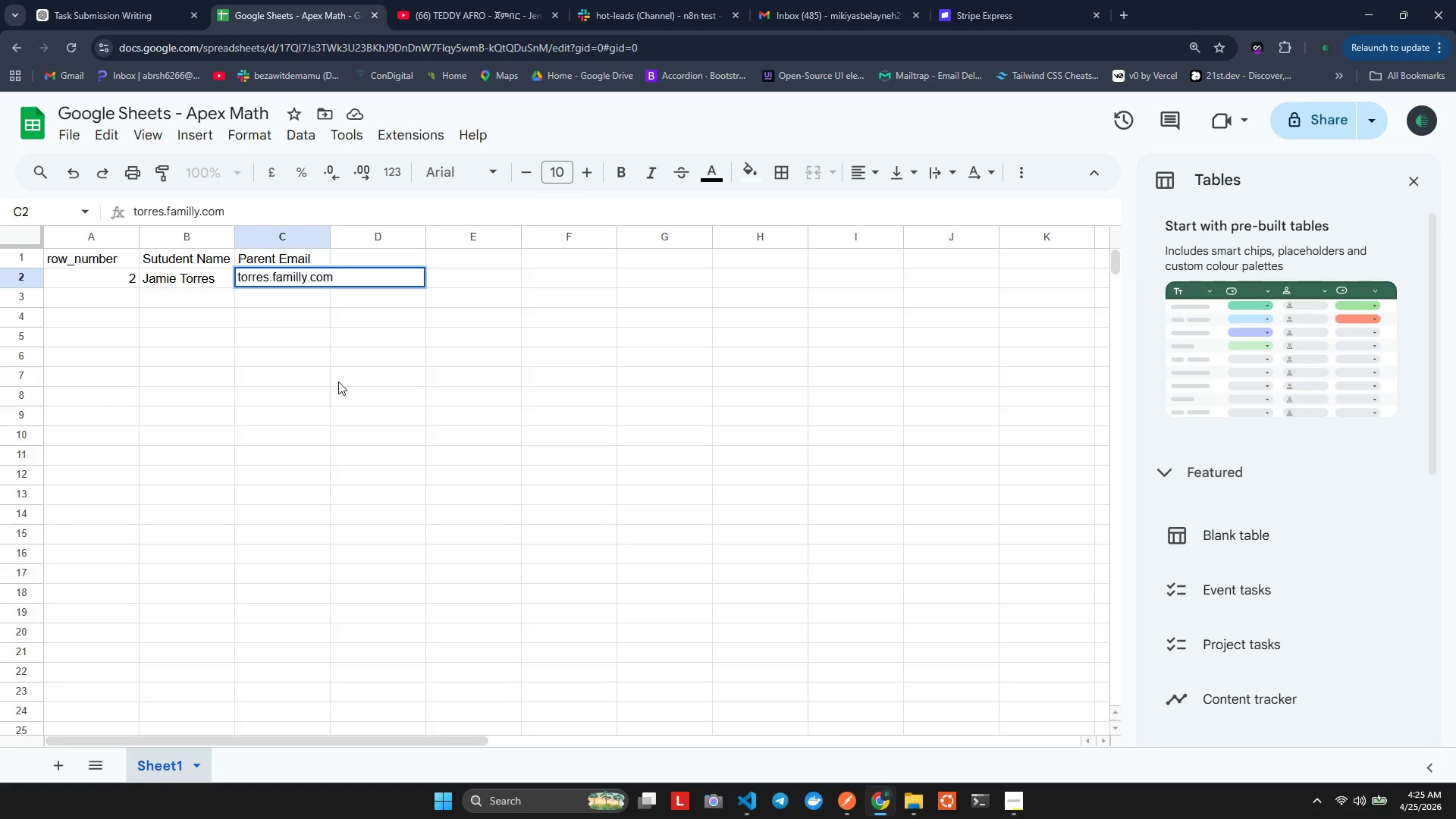 
type(A)
key(Backspace)
type(!)
key(Backspace)
type(@gmail)
 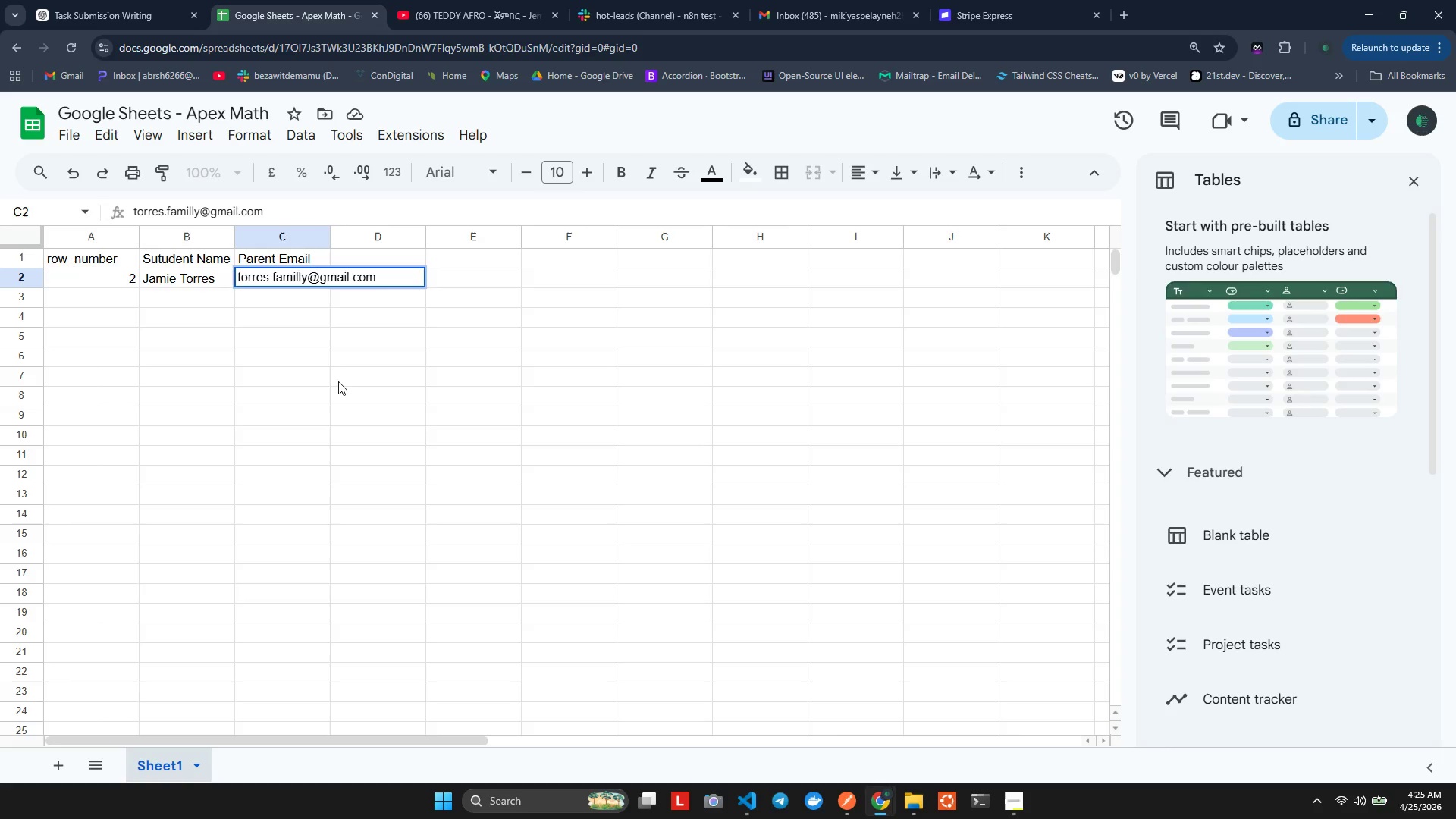 
key(ArrowRight)
 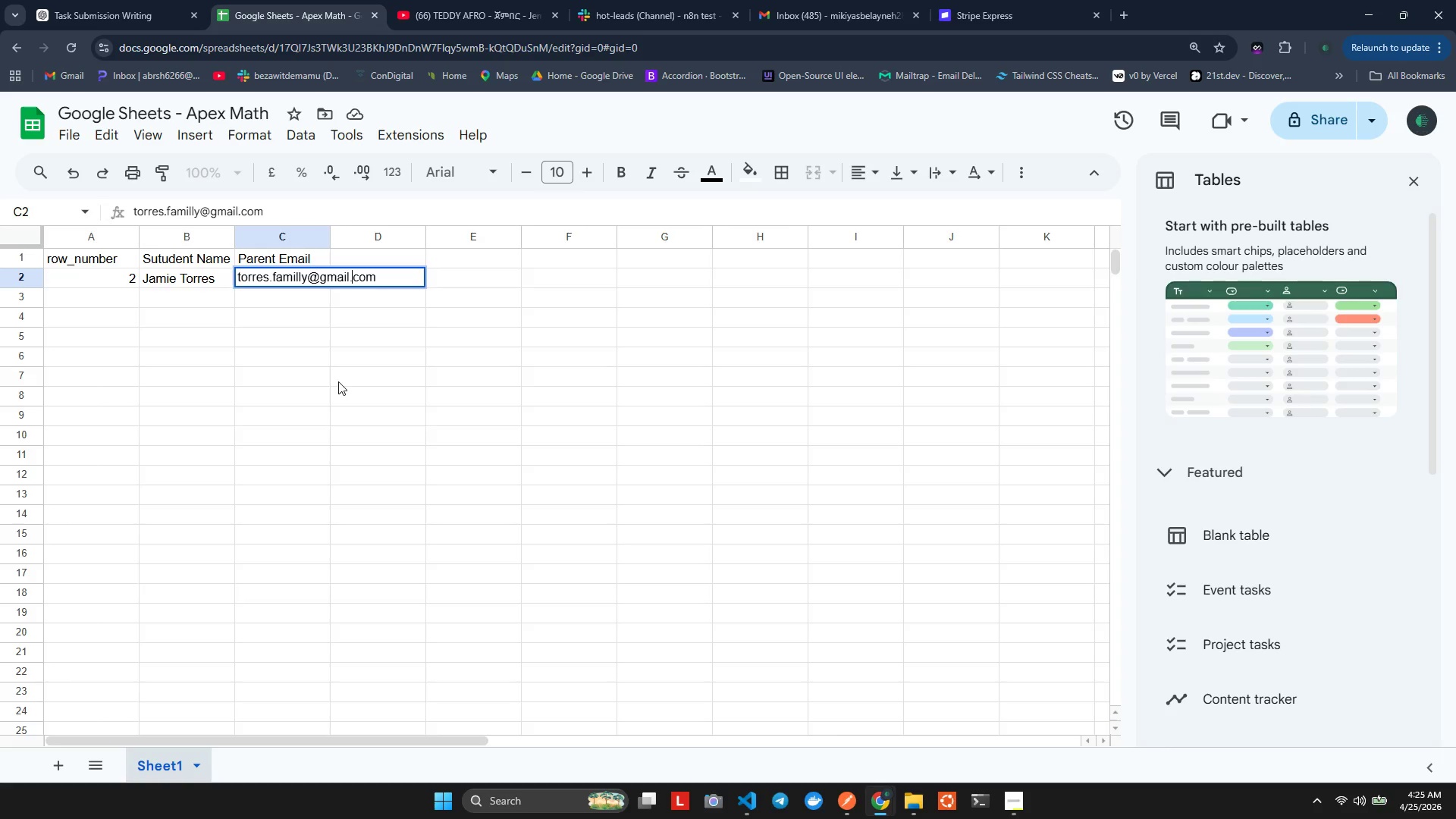 
key(ArrowRight)
 